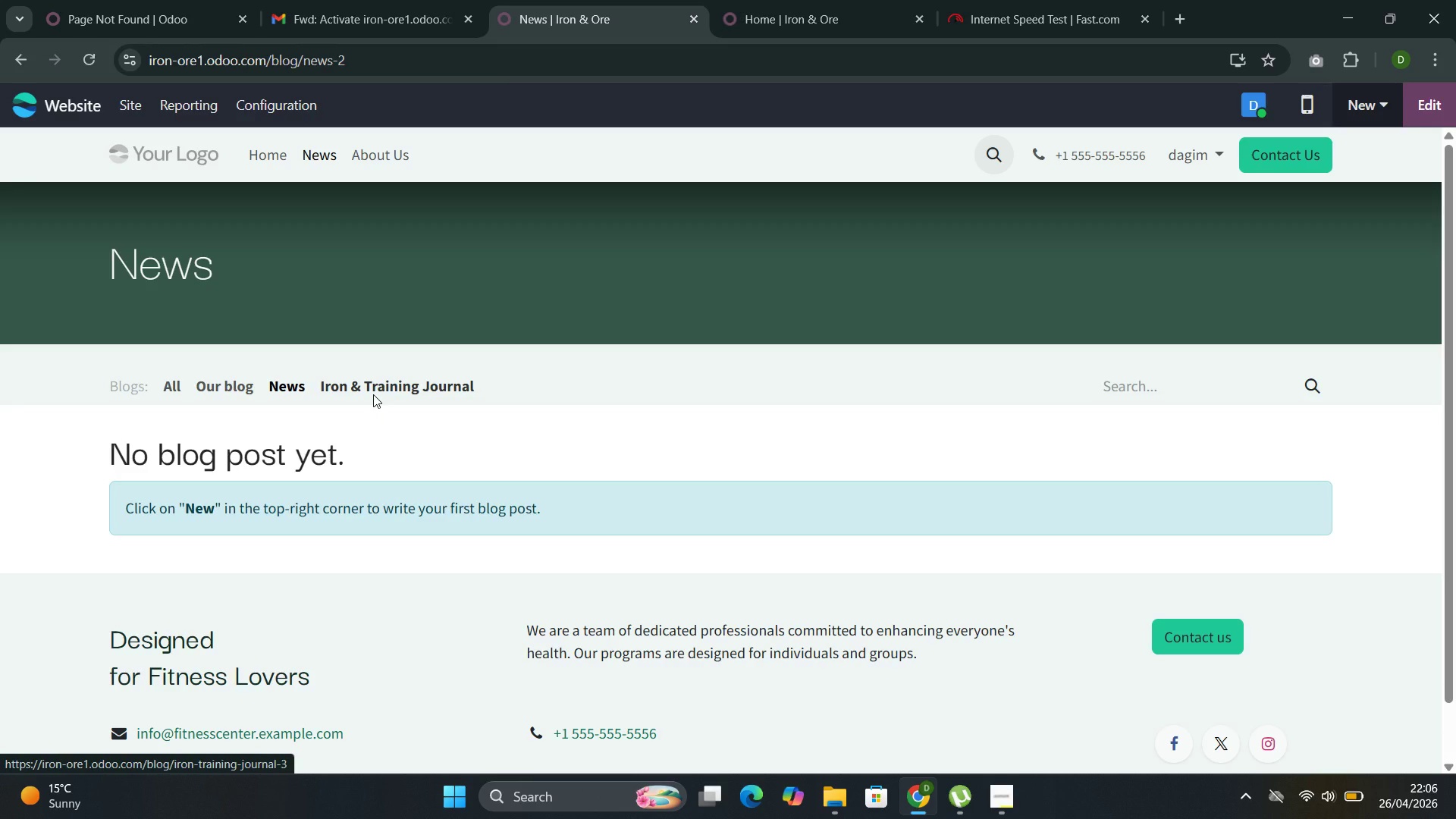 
wait(5.45)
 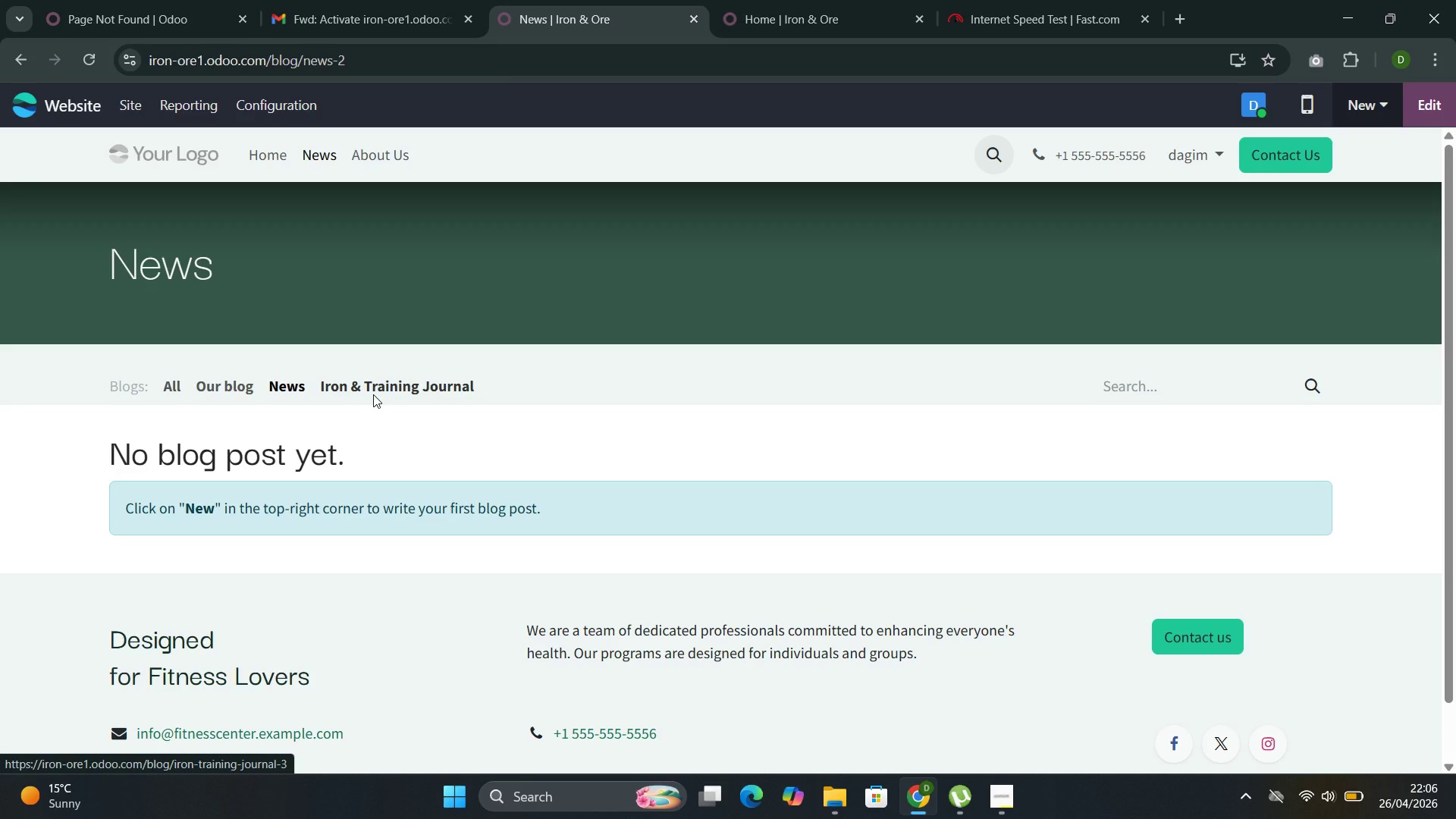 
left_click([373, 394])
 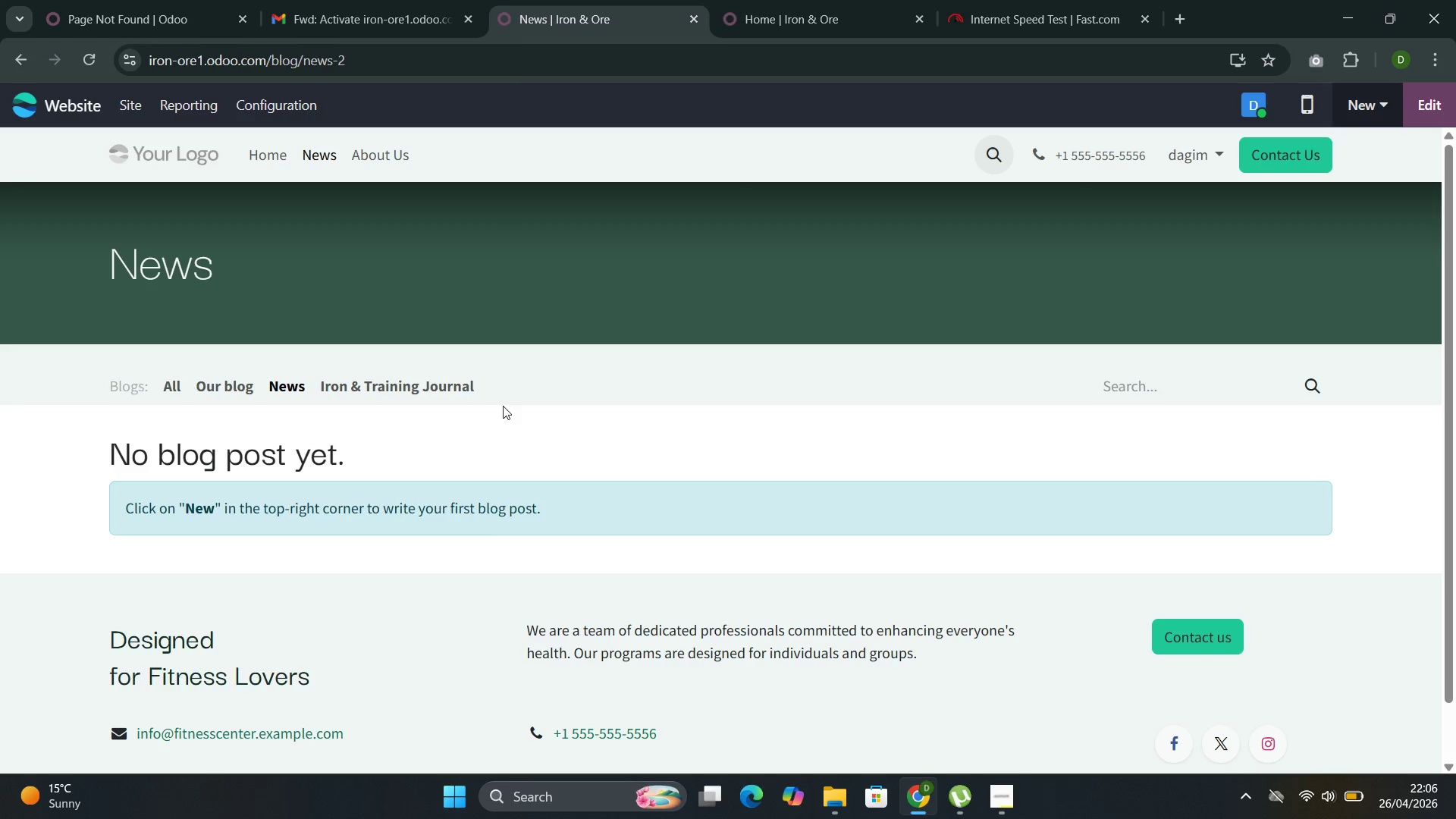 
scroll: coordinate [494, 521], scroll_direction: up, amount: 1.0
 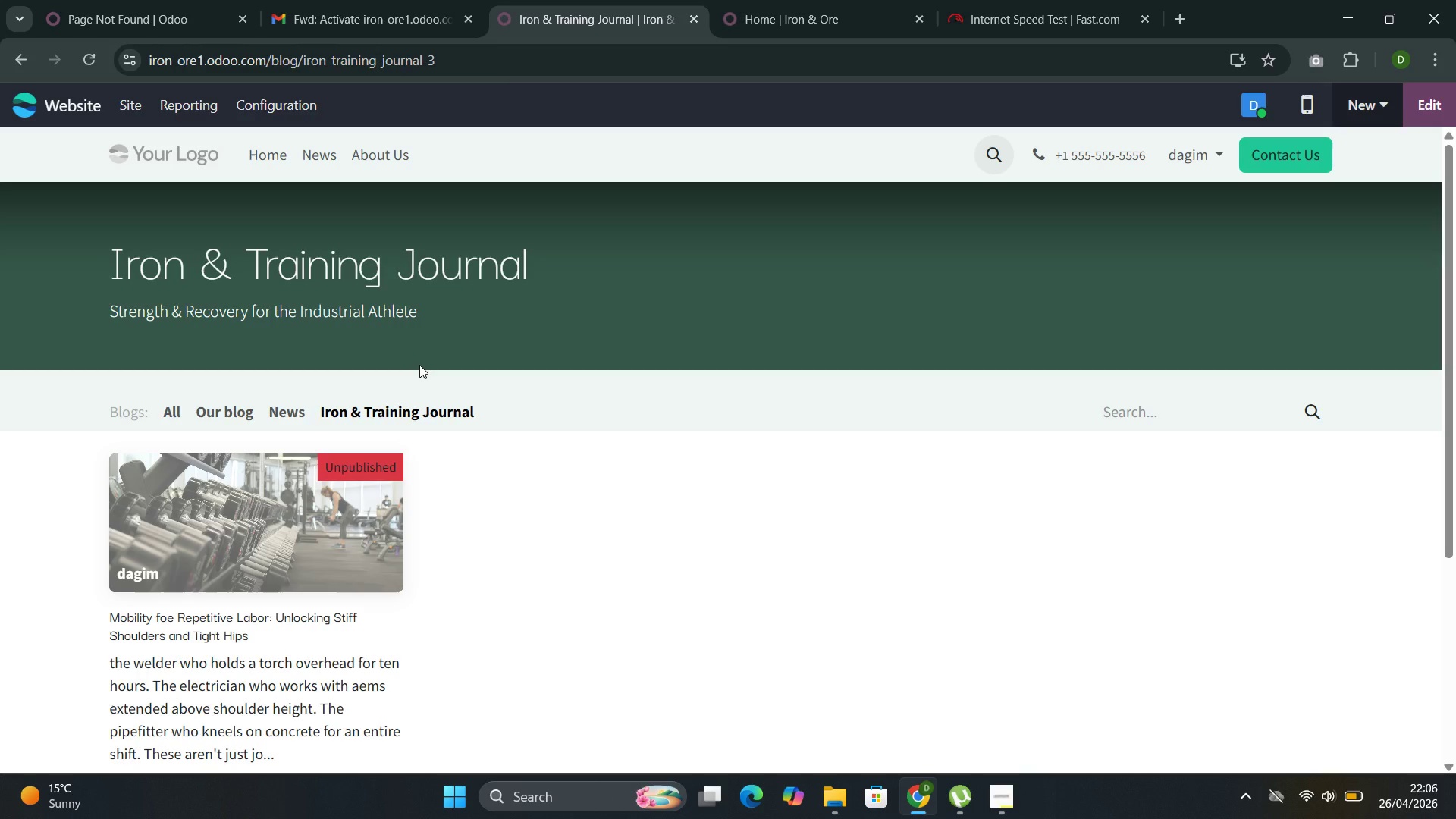 
left_click([315, 528])
 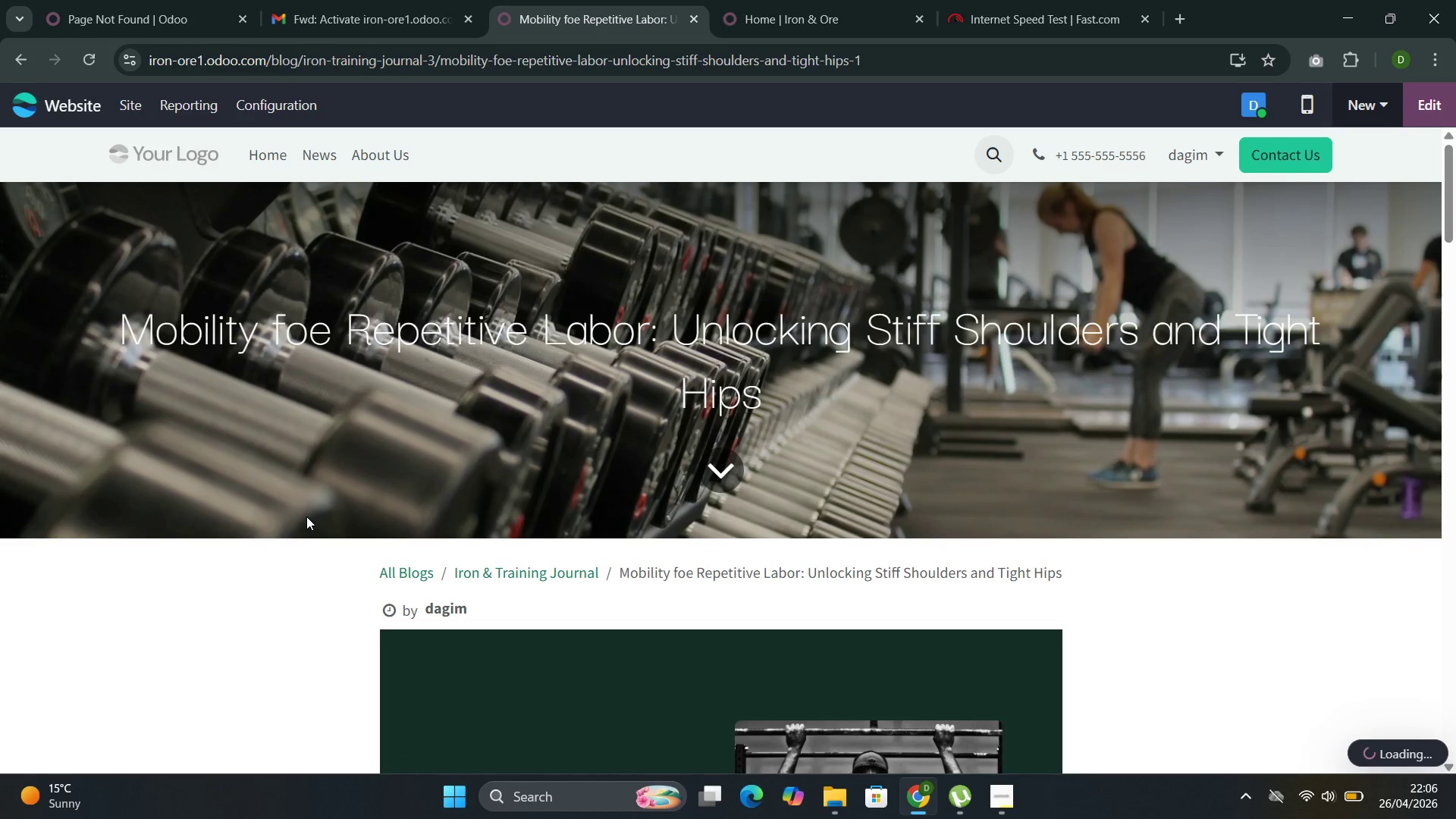 
wait(14.7)
 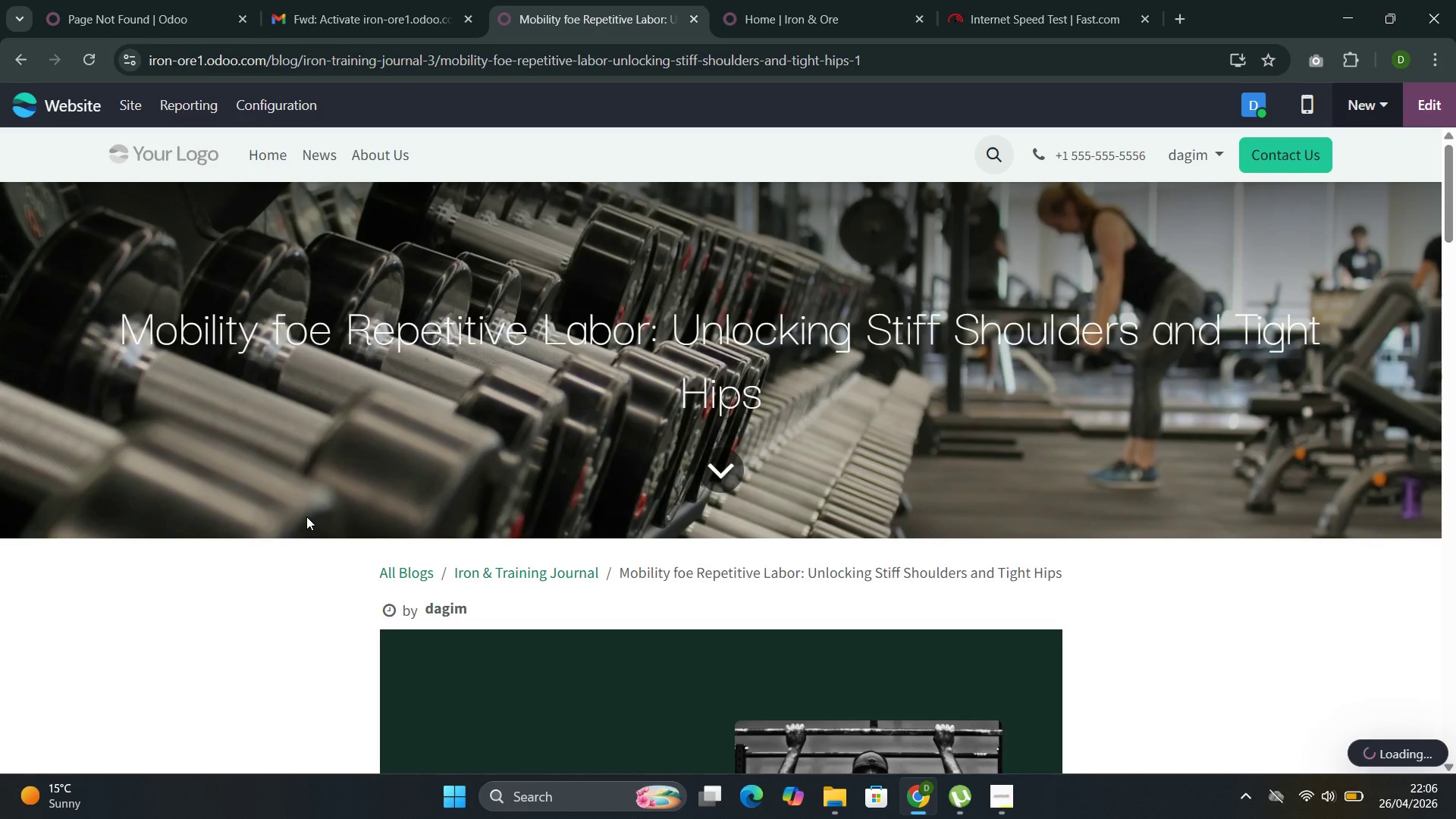 
left_click([333, 336])
 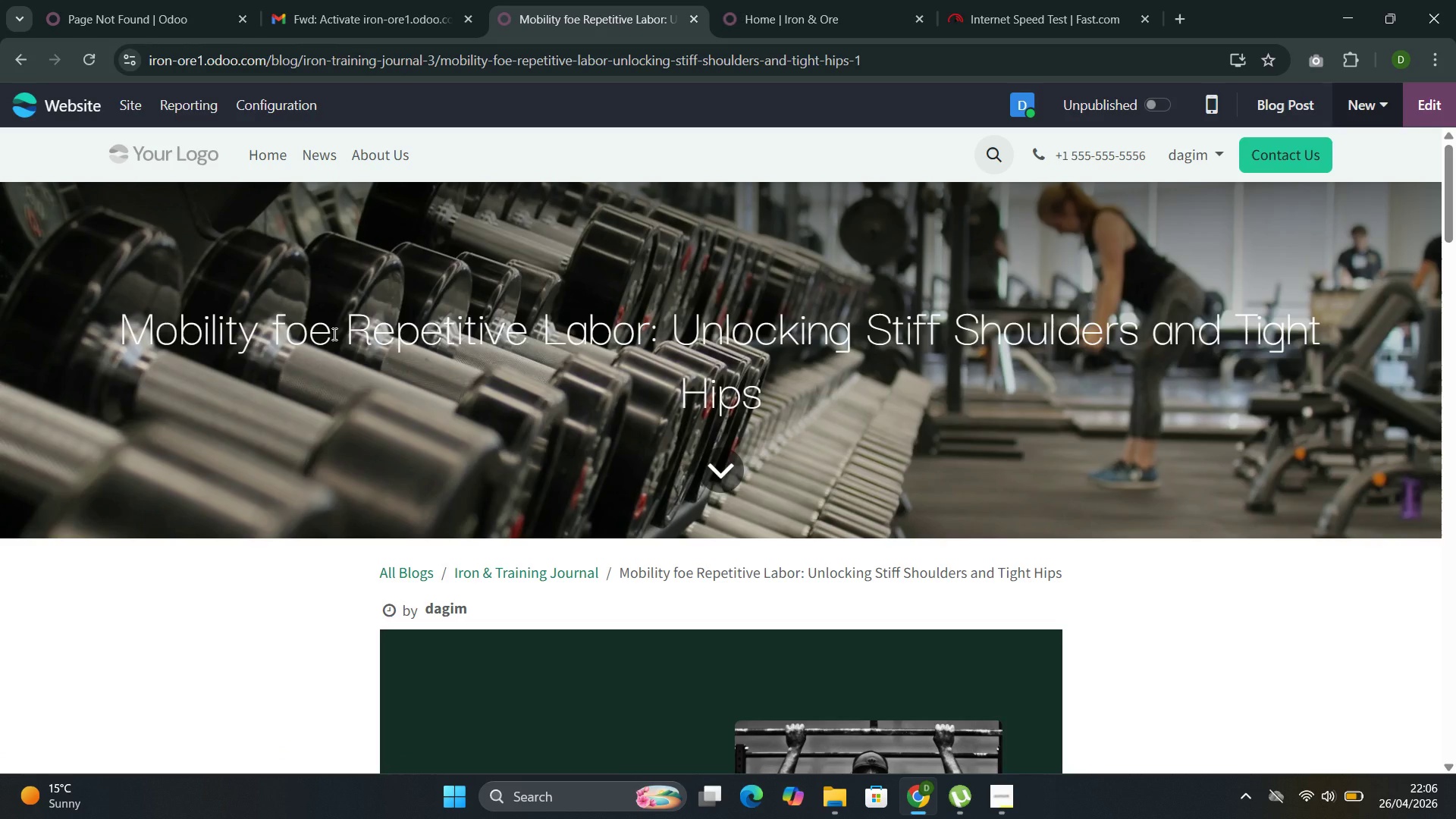 
left_click([333, 334])
 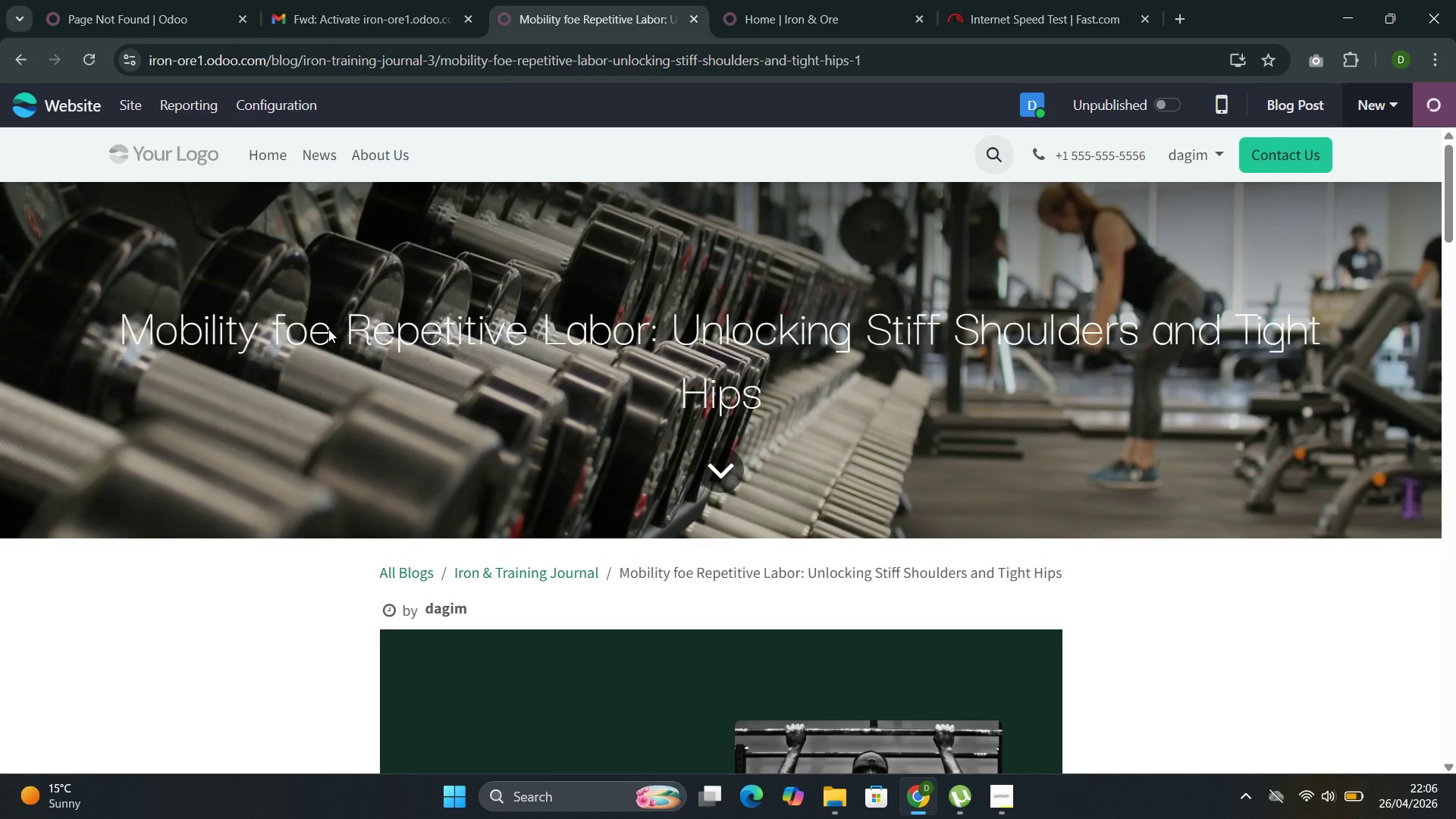 
wait(10.16)
 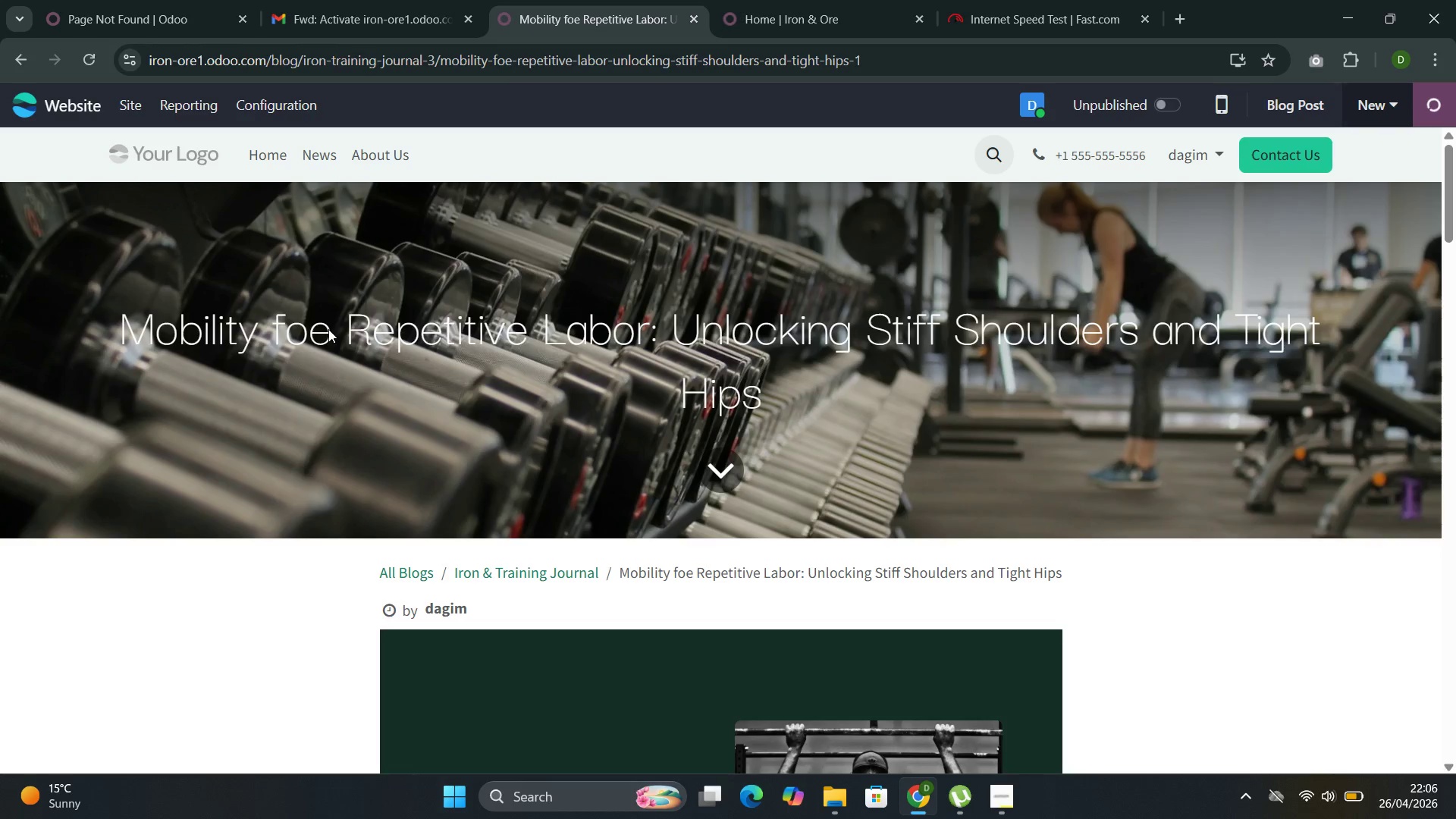 
left_click([285, 299])
 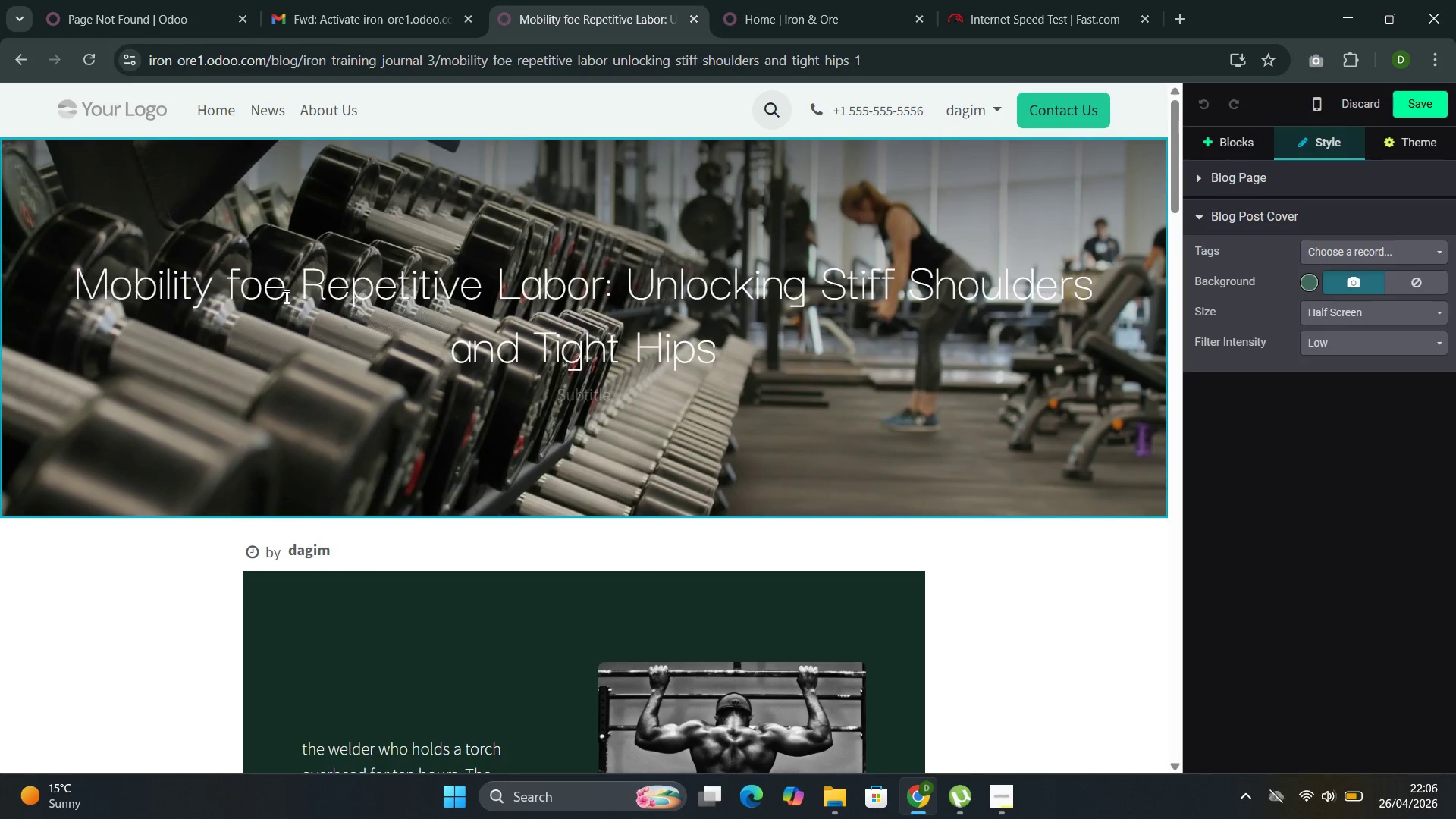 
key(Backspace)
 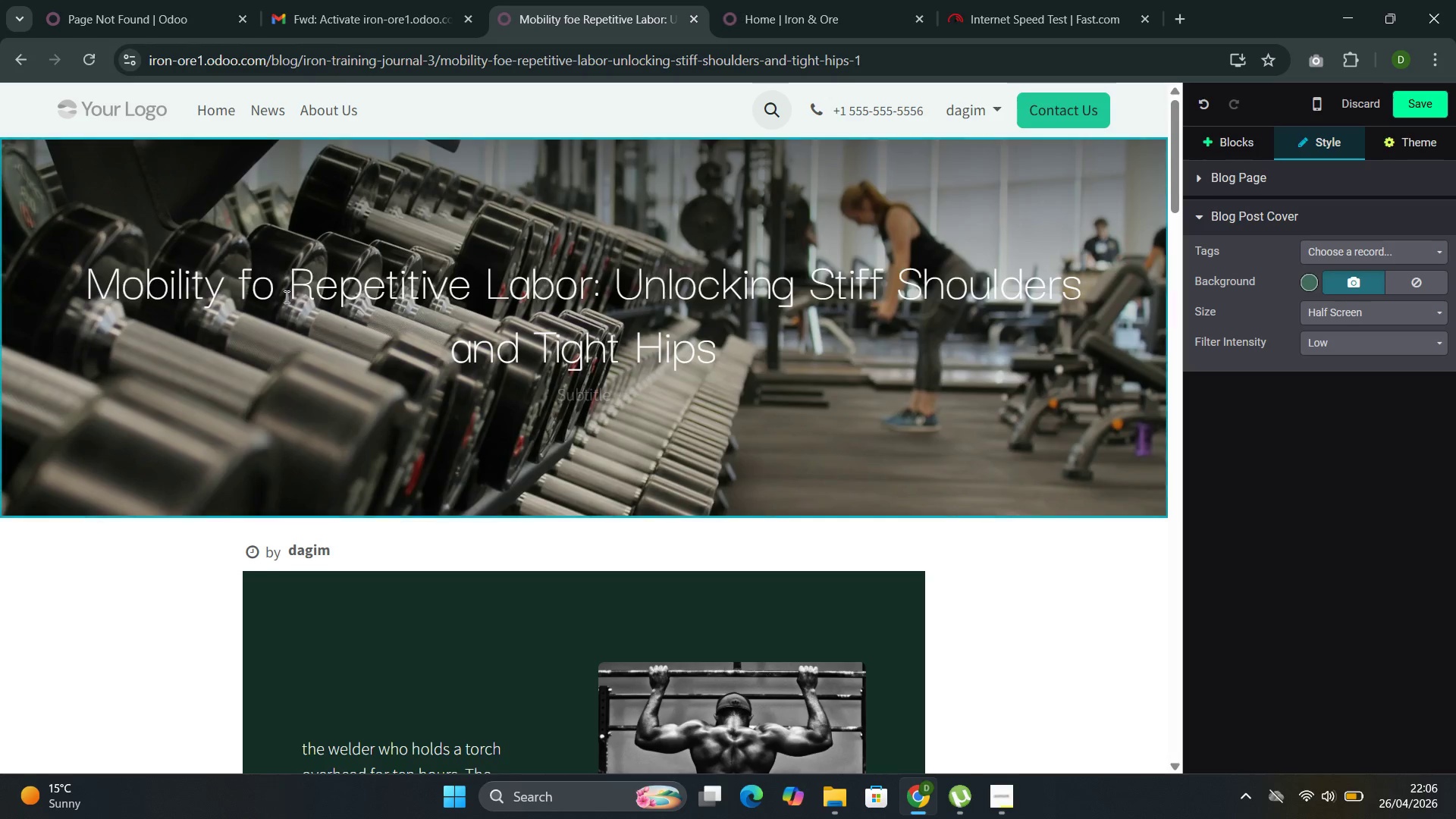 
key(R)
 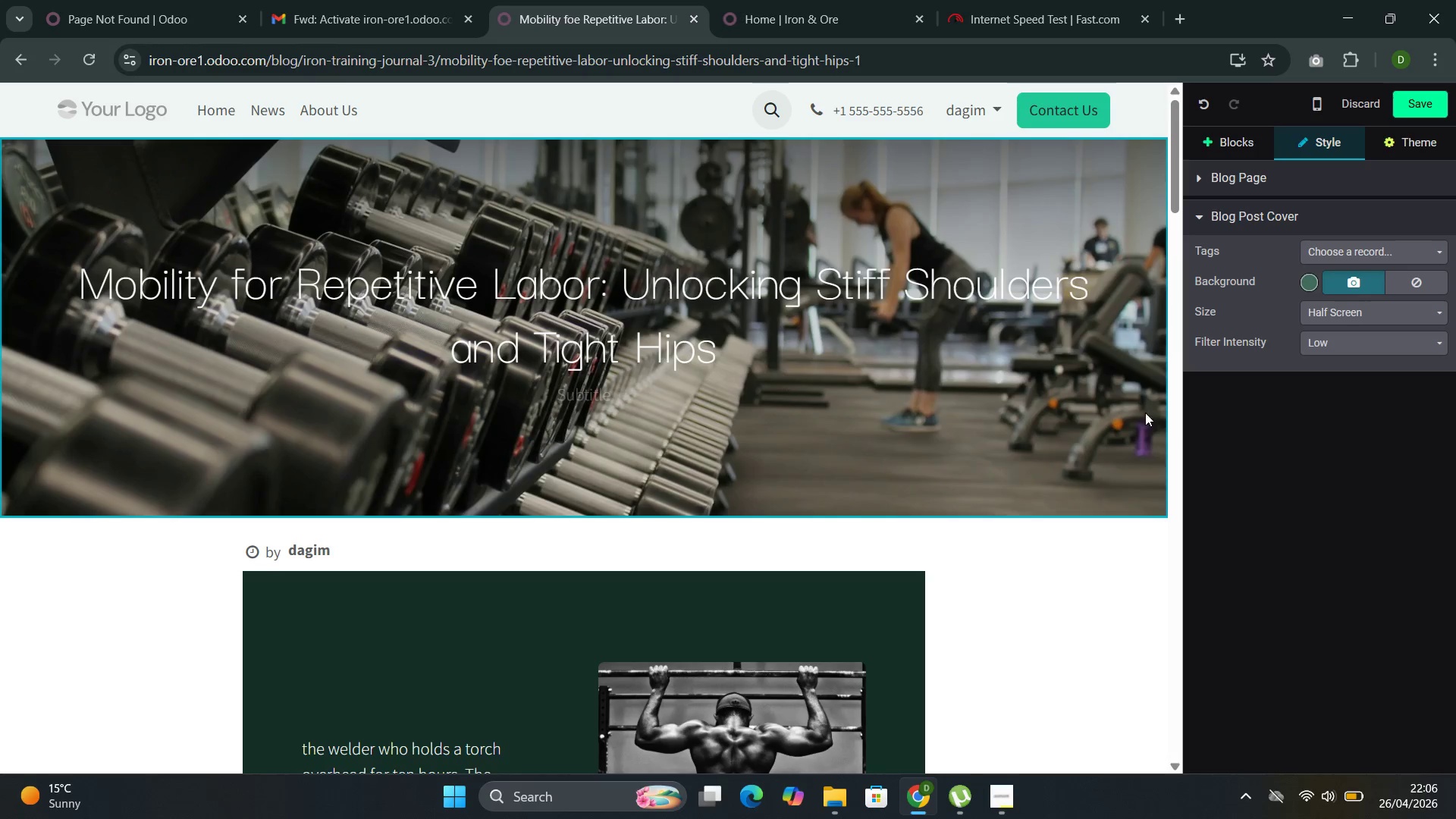 
scroll: coordinate [835, 514], scroll_direction: down, amount: 49.0
 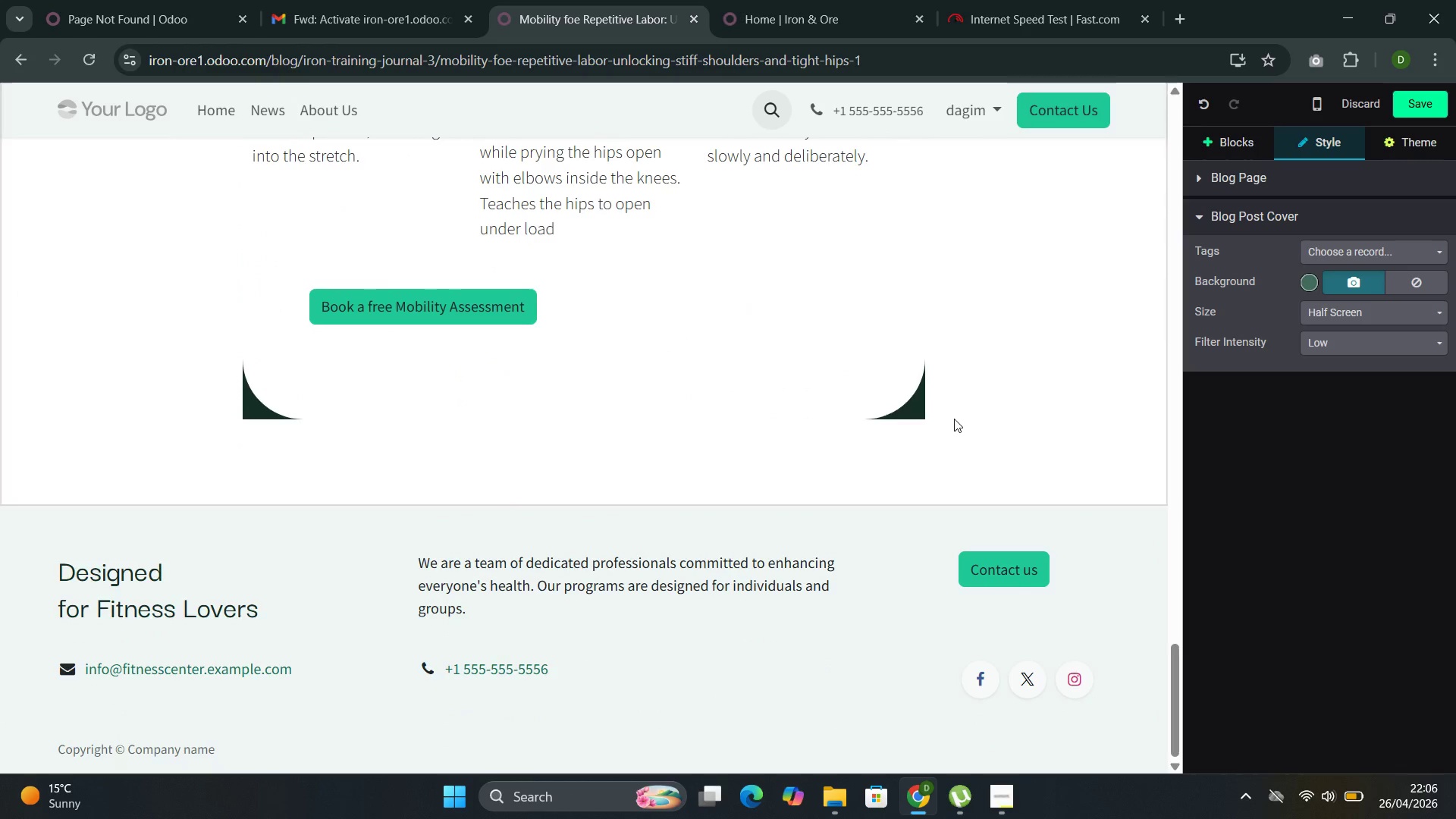 
left_click([956, 419])
 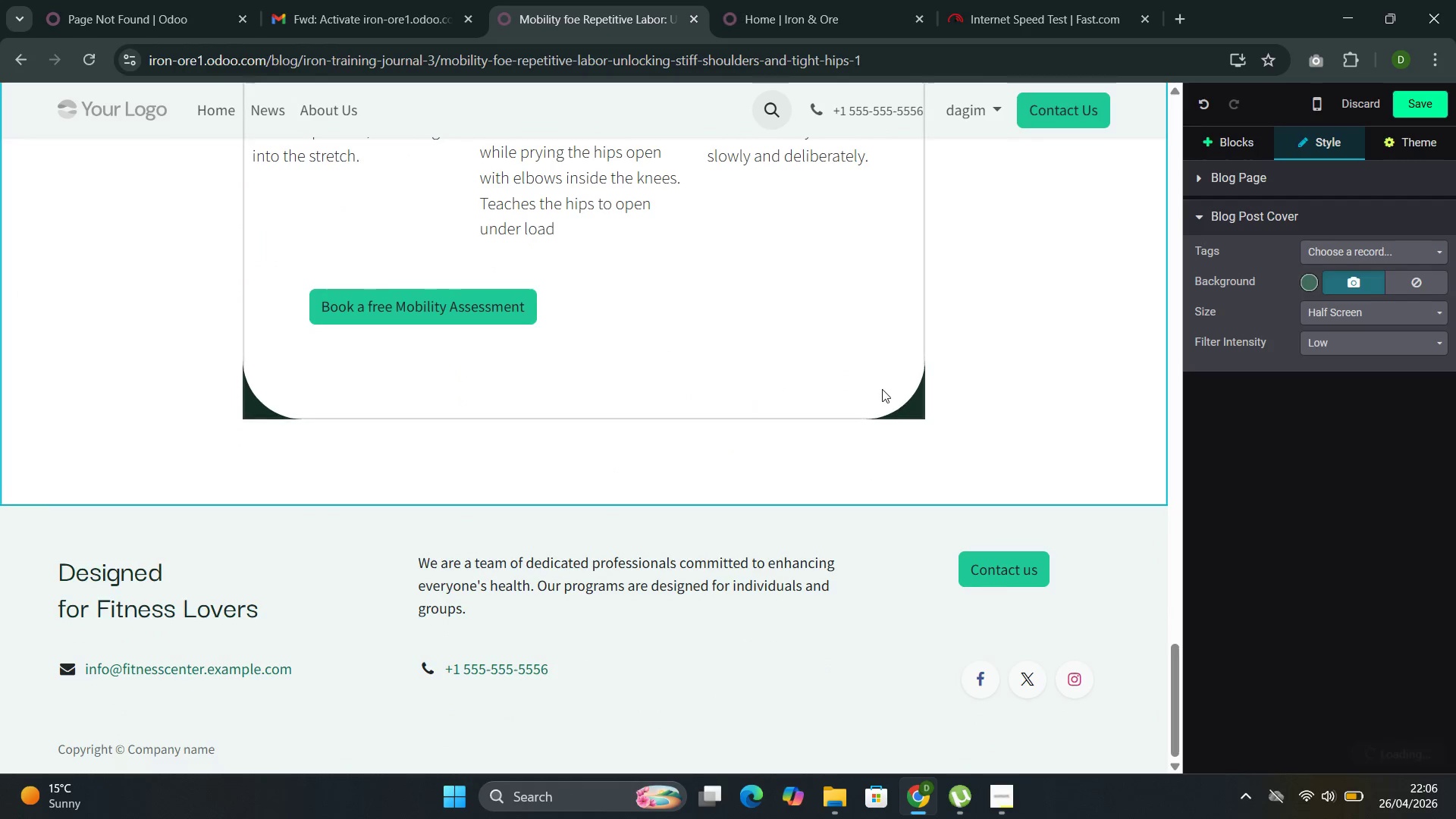 
left_click([882, 388])
 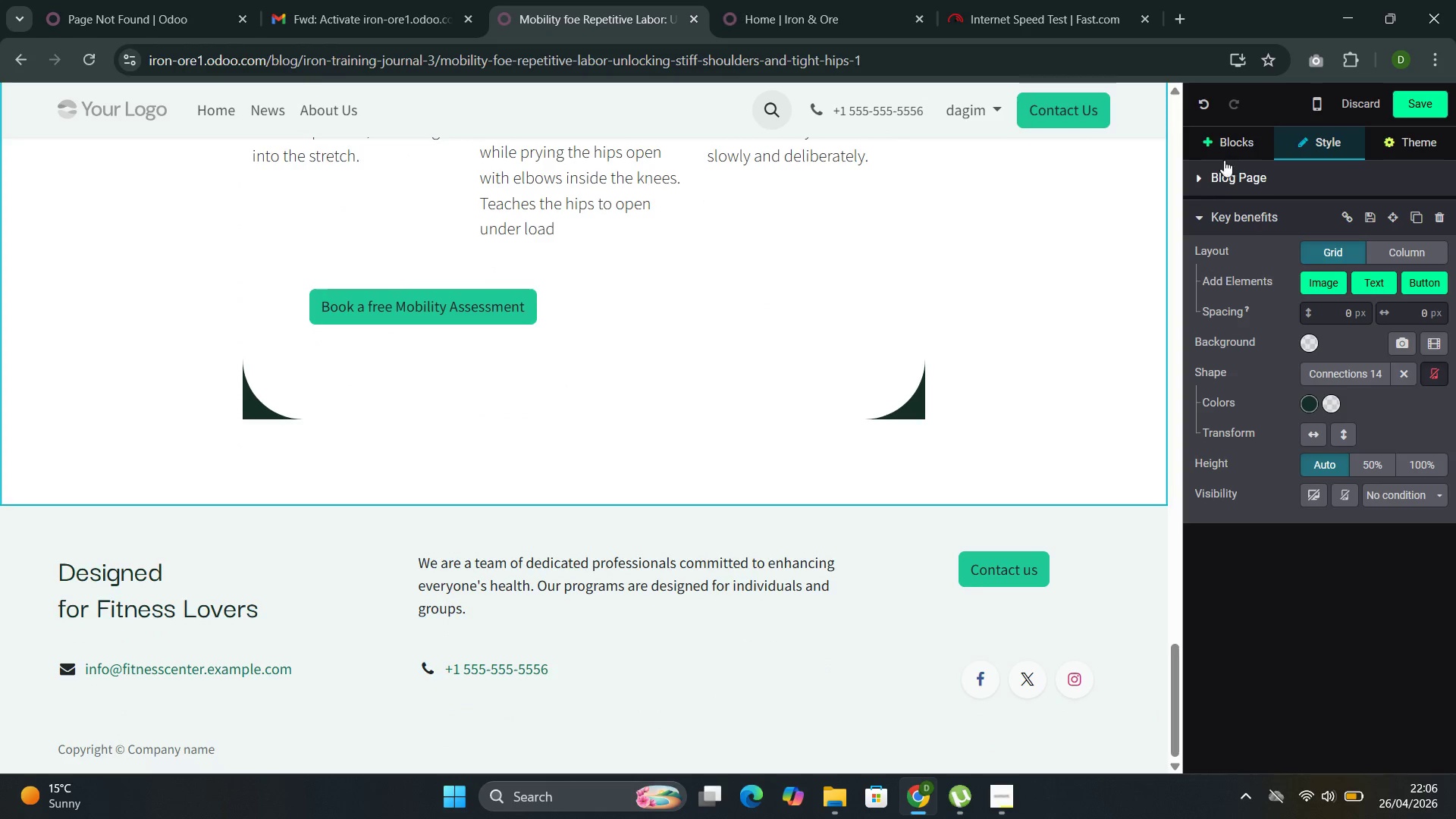 
left_click([1229, 143])
 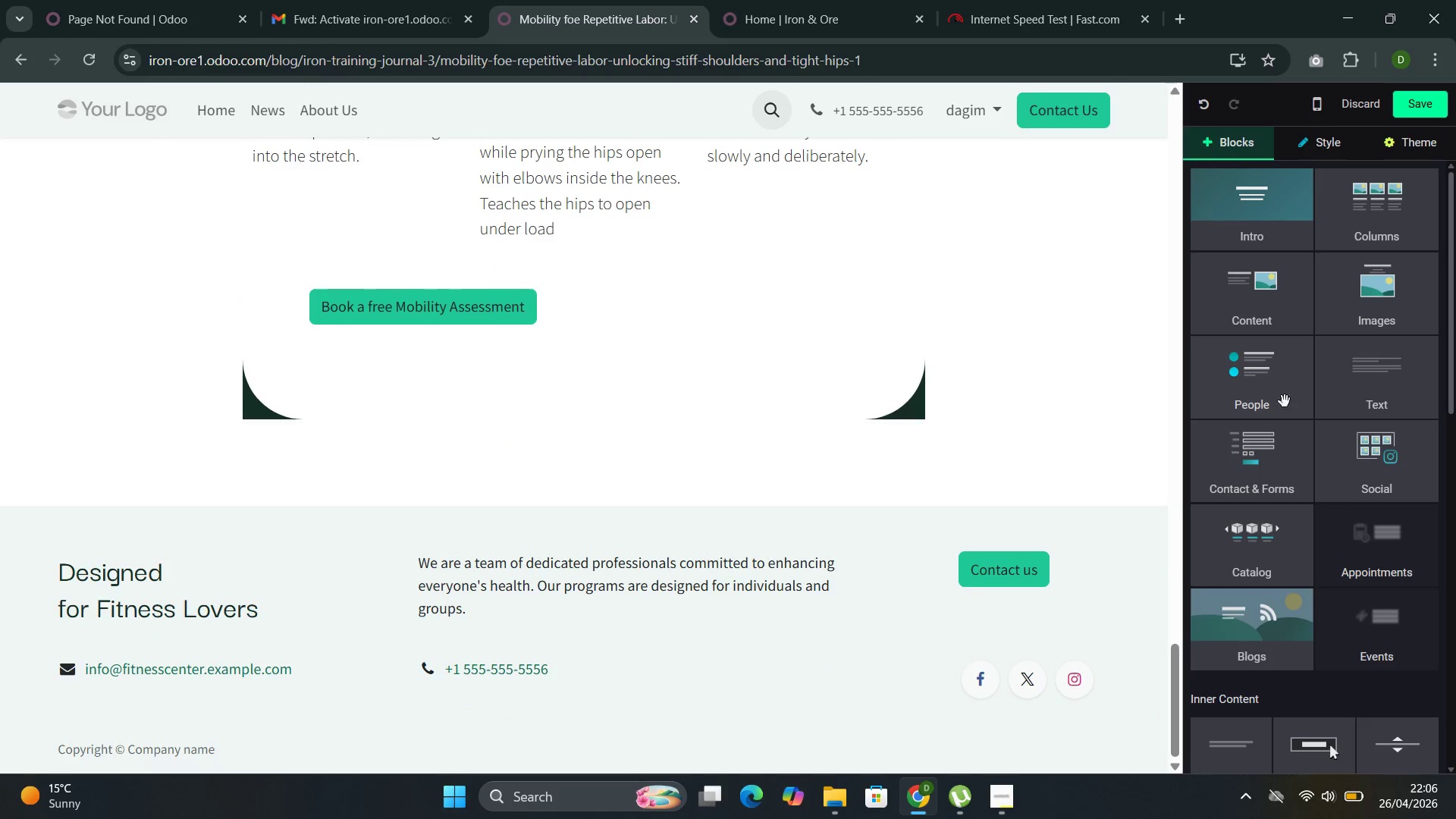 
left_click([1277, 466])
 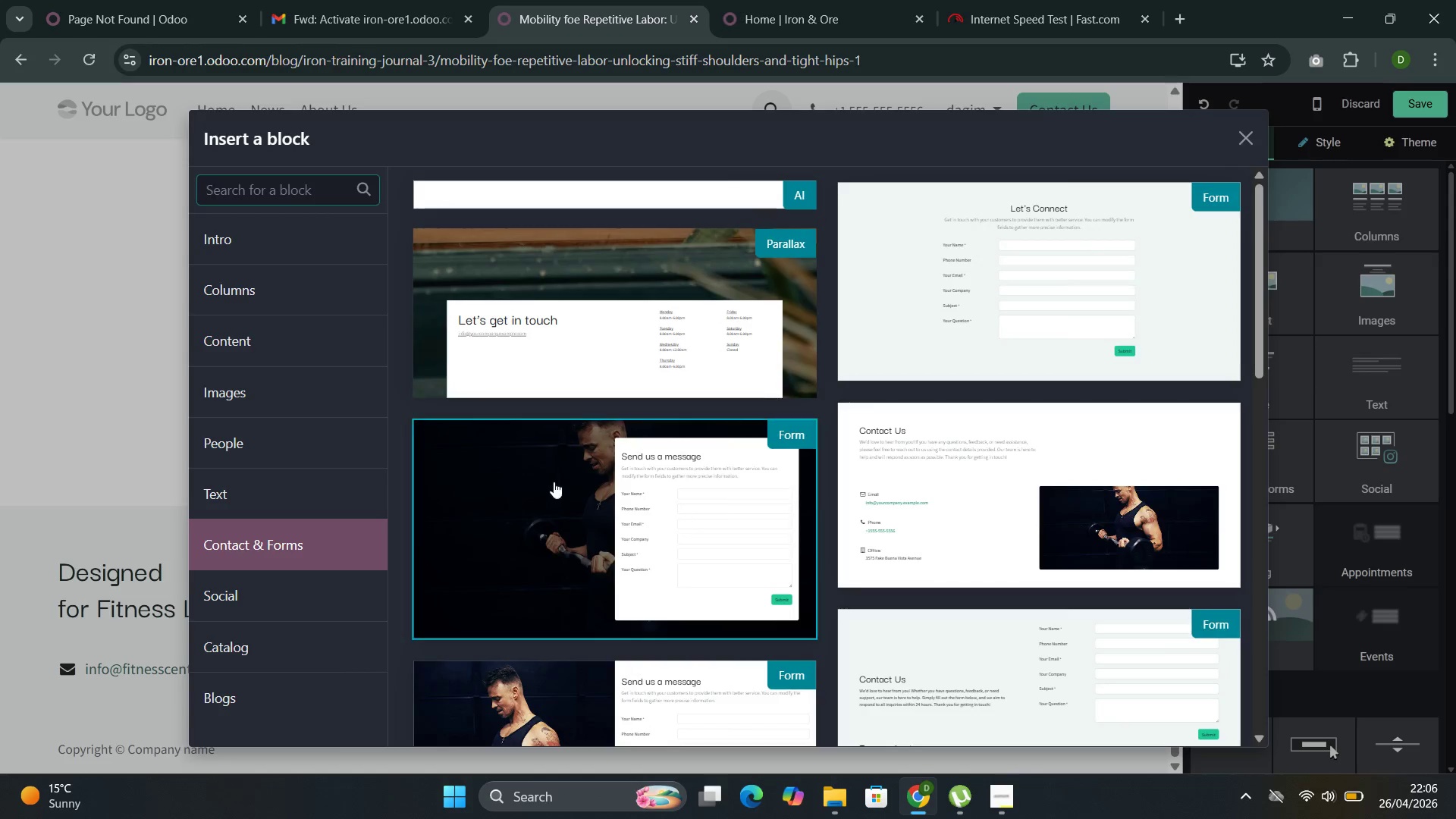 
scroll: coordinate [614, 557], scroll_direction: down, amount: 10.0
 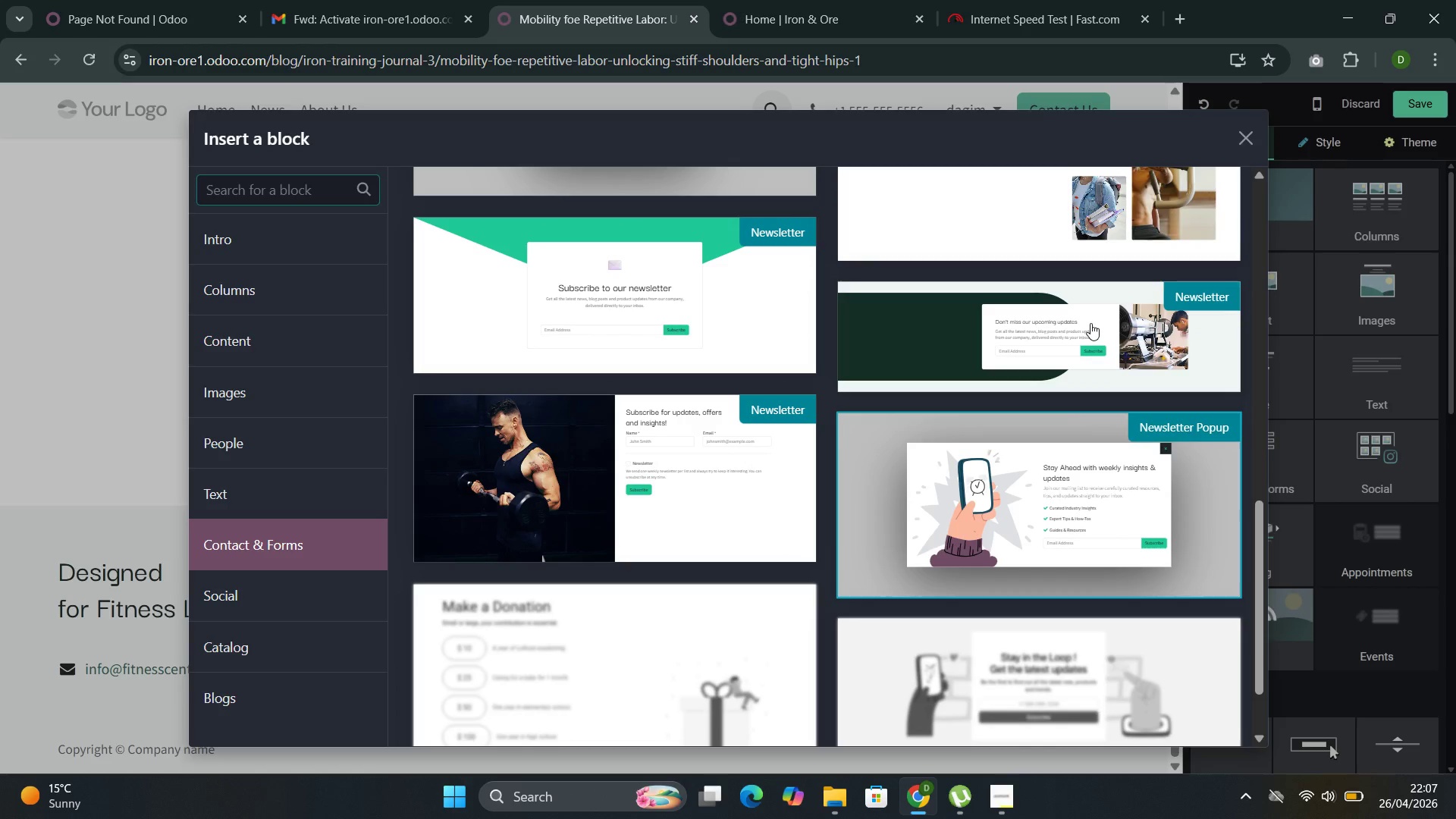 
left_click([1236, 144])
 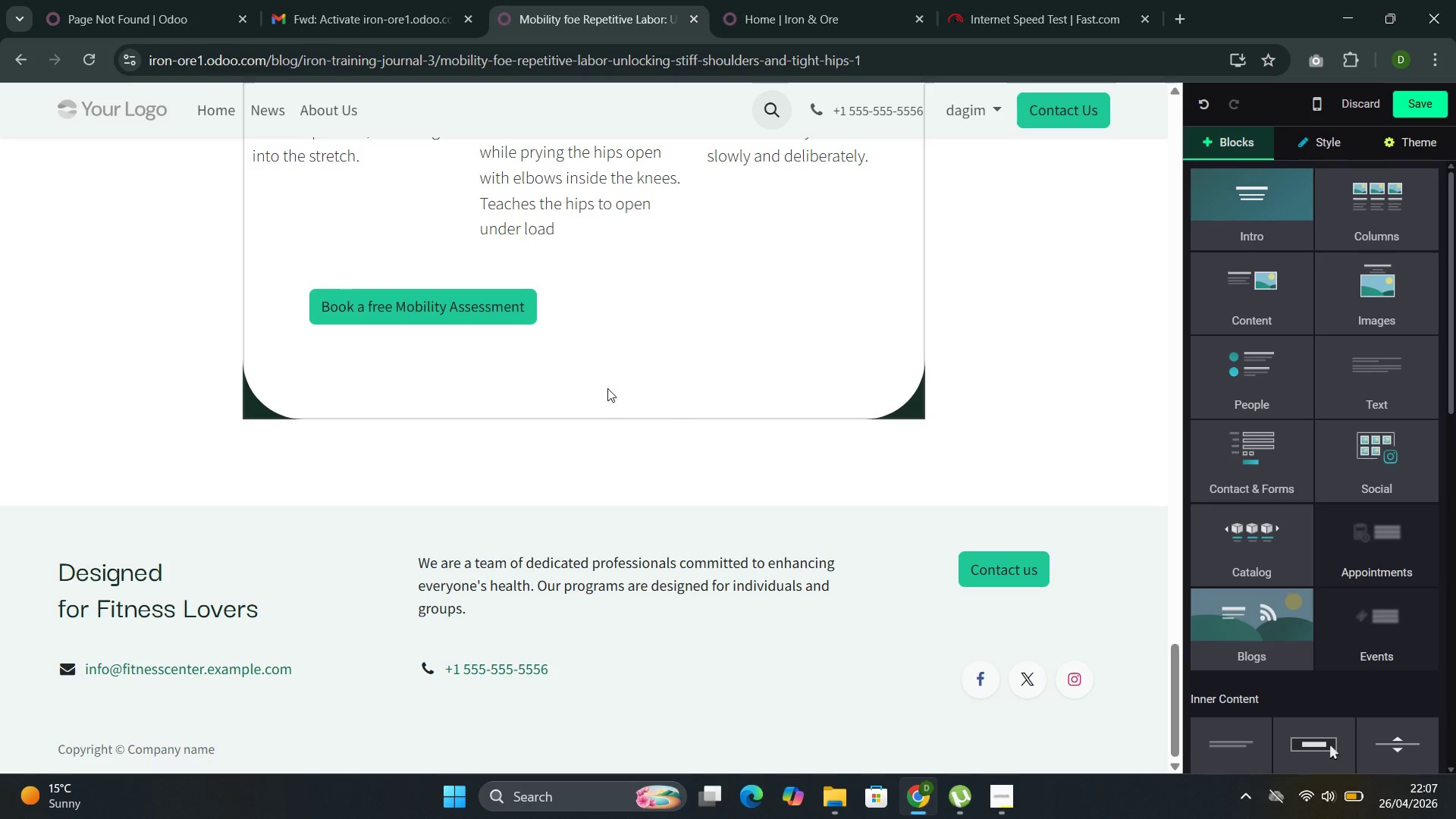 
left_click([602, 380])
 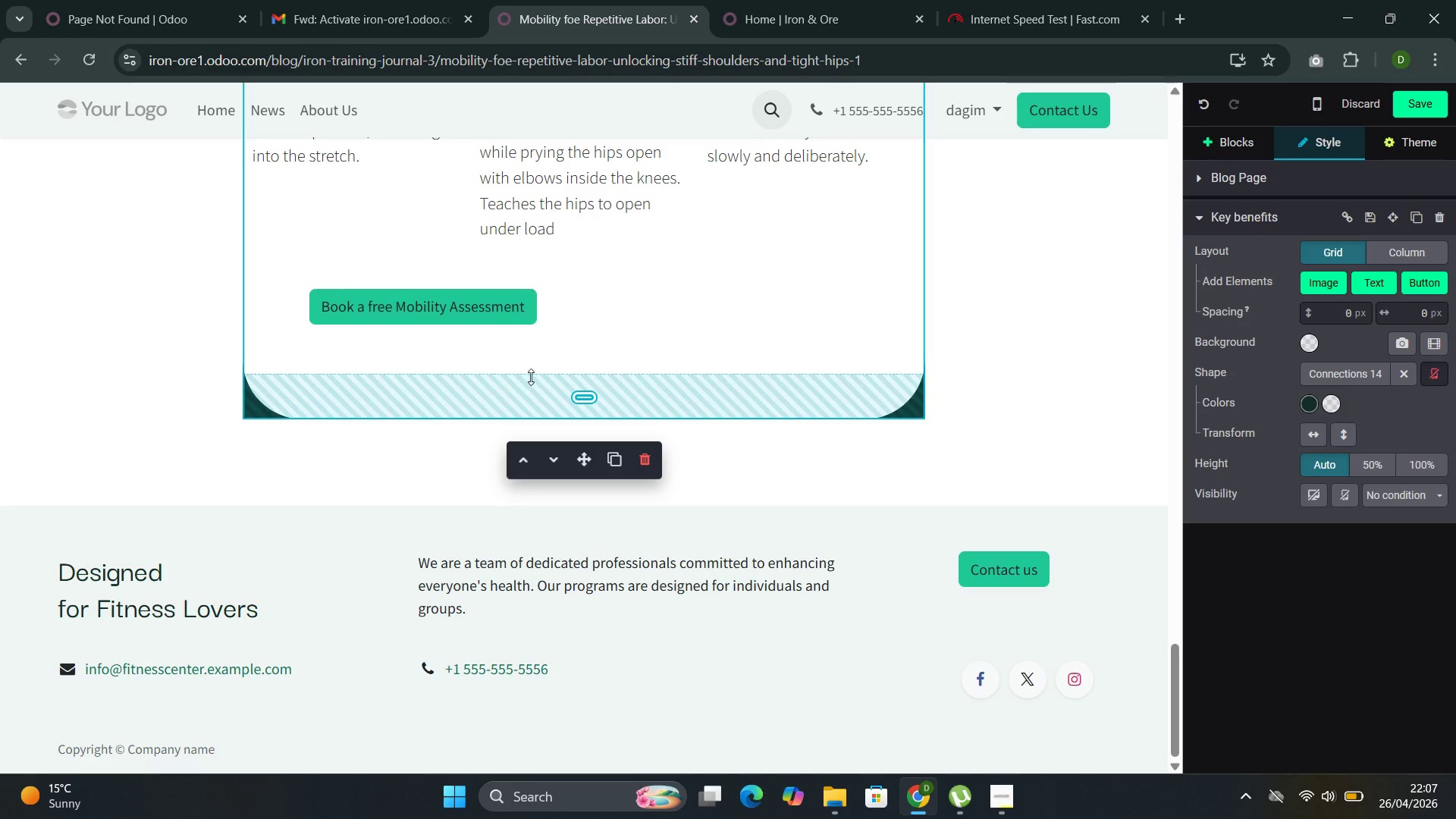 
left_click([627, 313])
 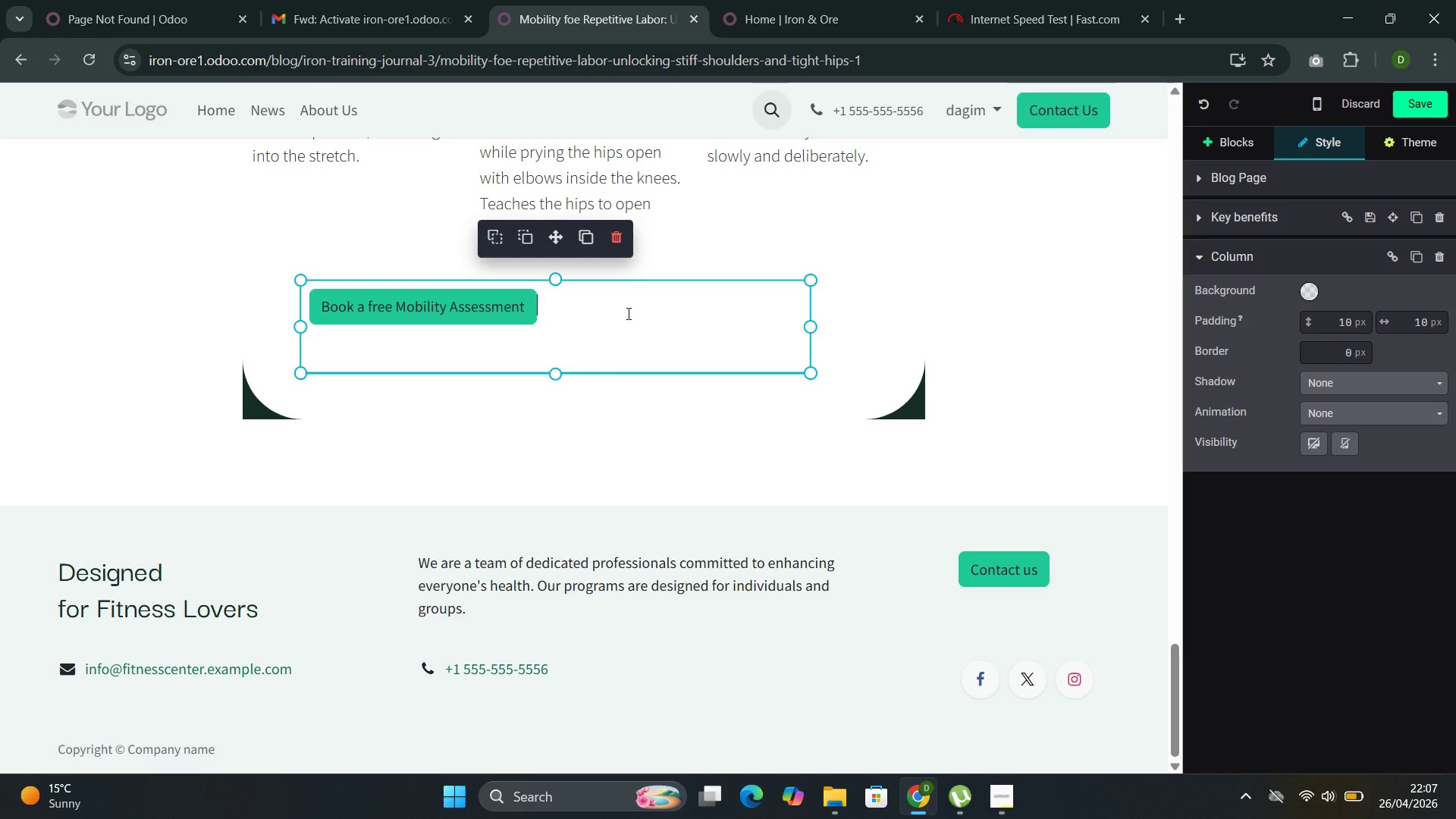 
key(ArrowDown)
 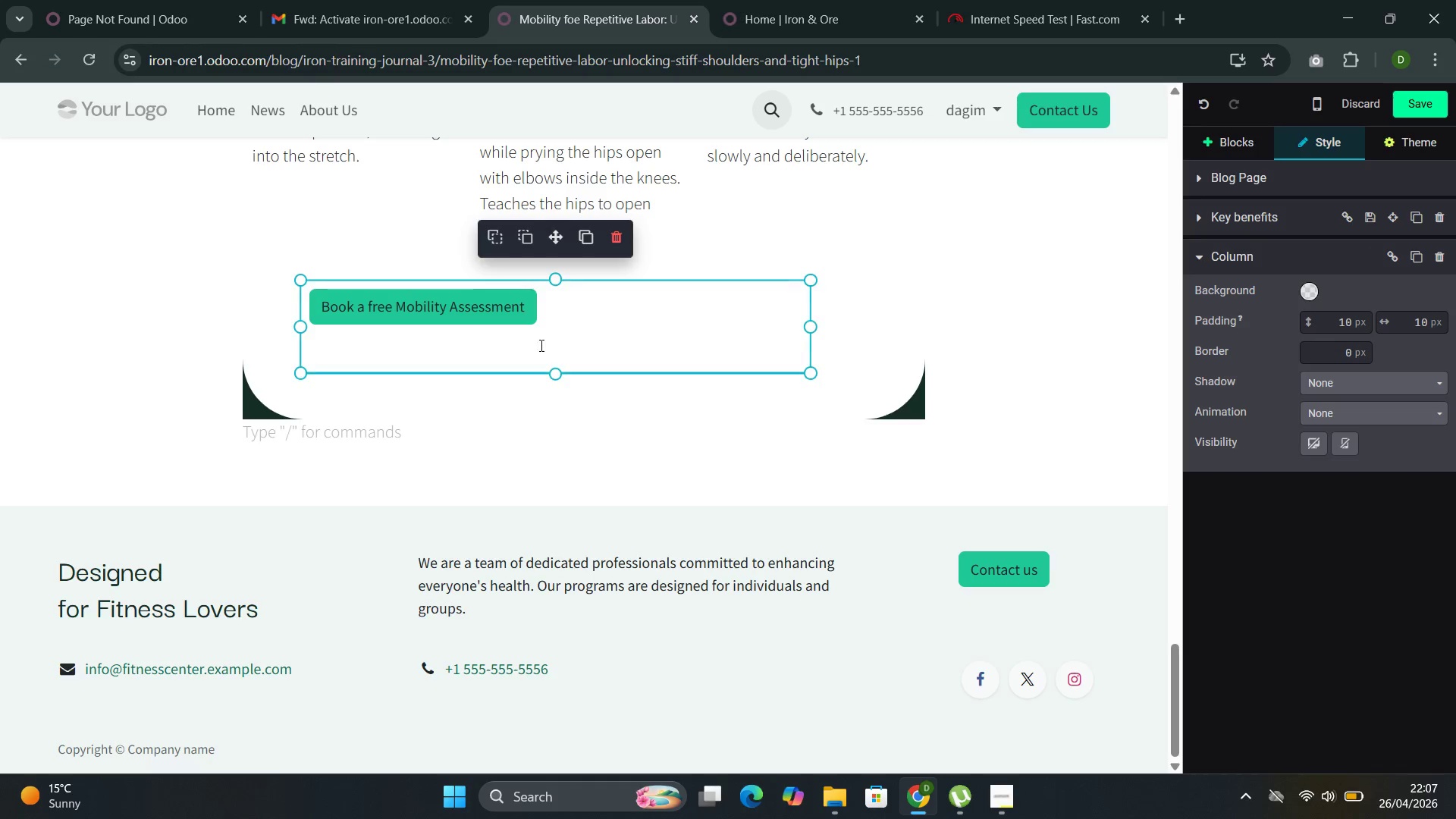 
left_click([479, 344])
 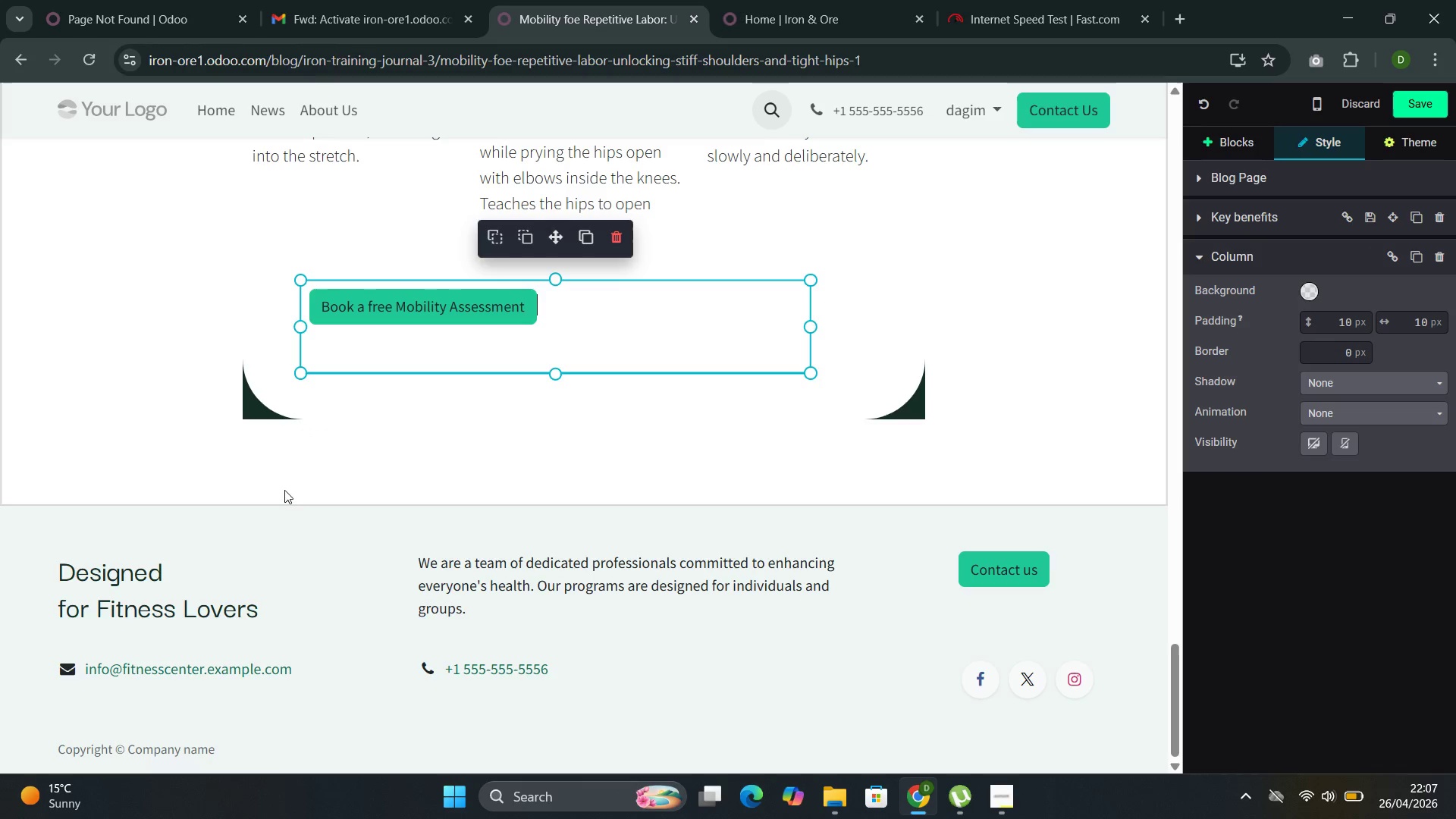 
left_click([292, 434])
 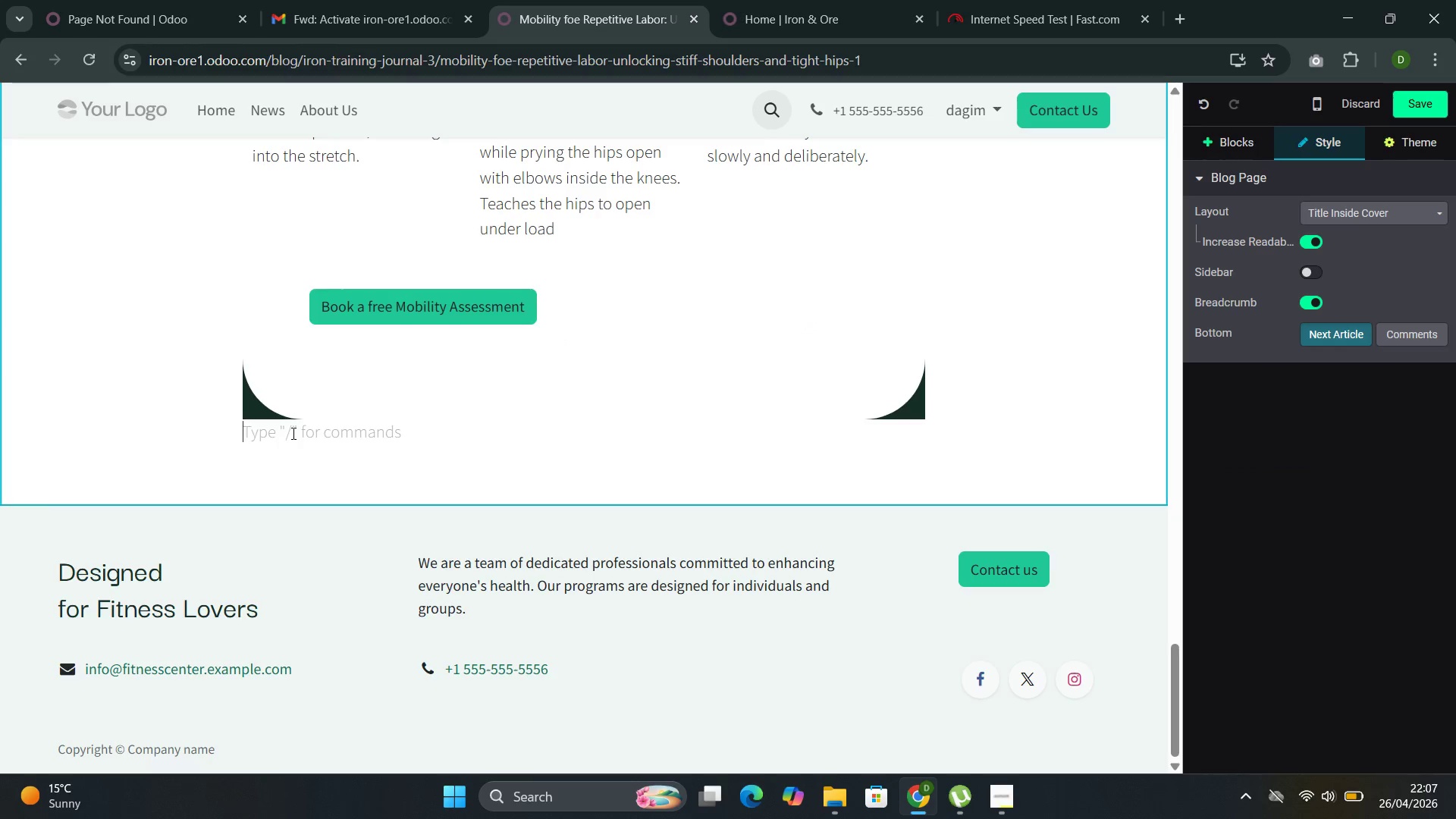 
key(Slash)
 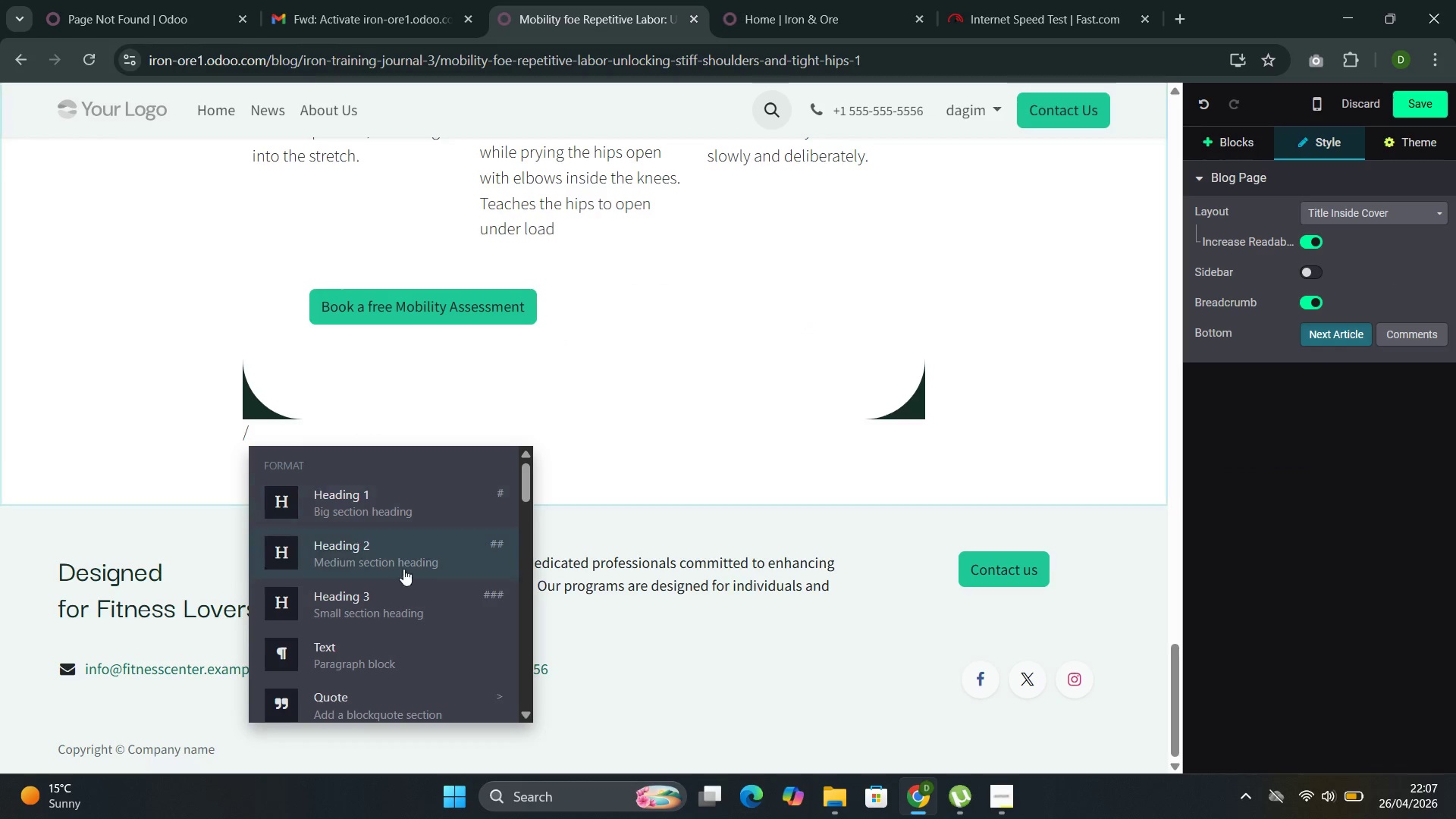 
scroll: coordinate [428, 554], scroll_direction: down, amount: 23.0
 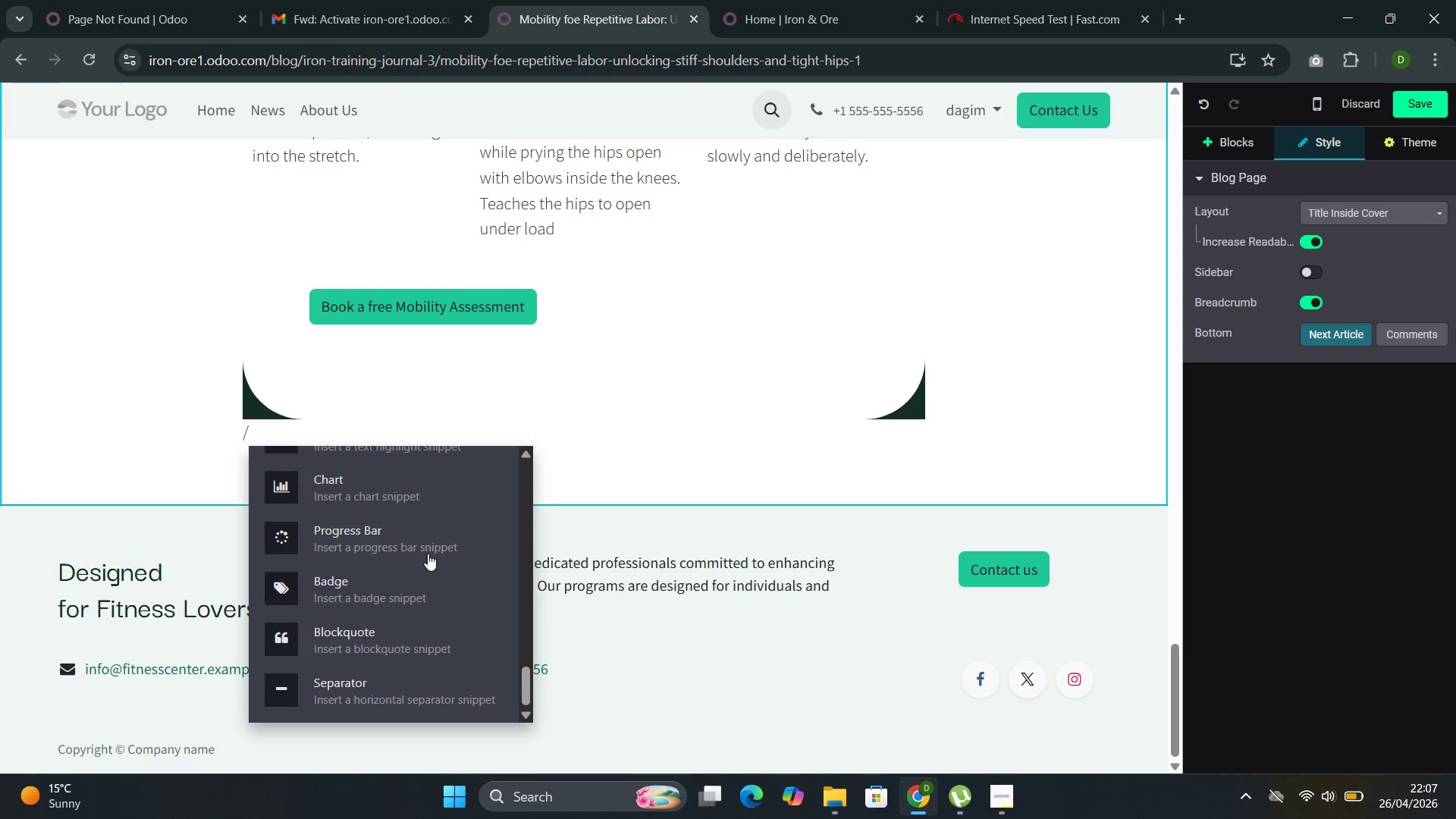 
key(Backspace)
 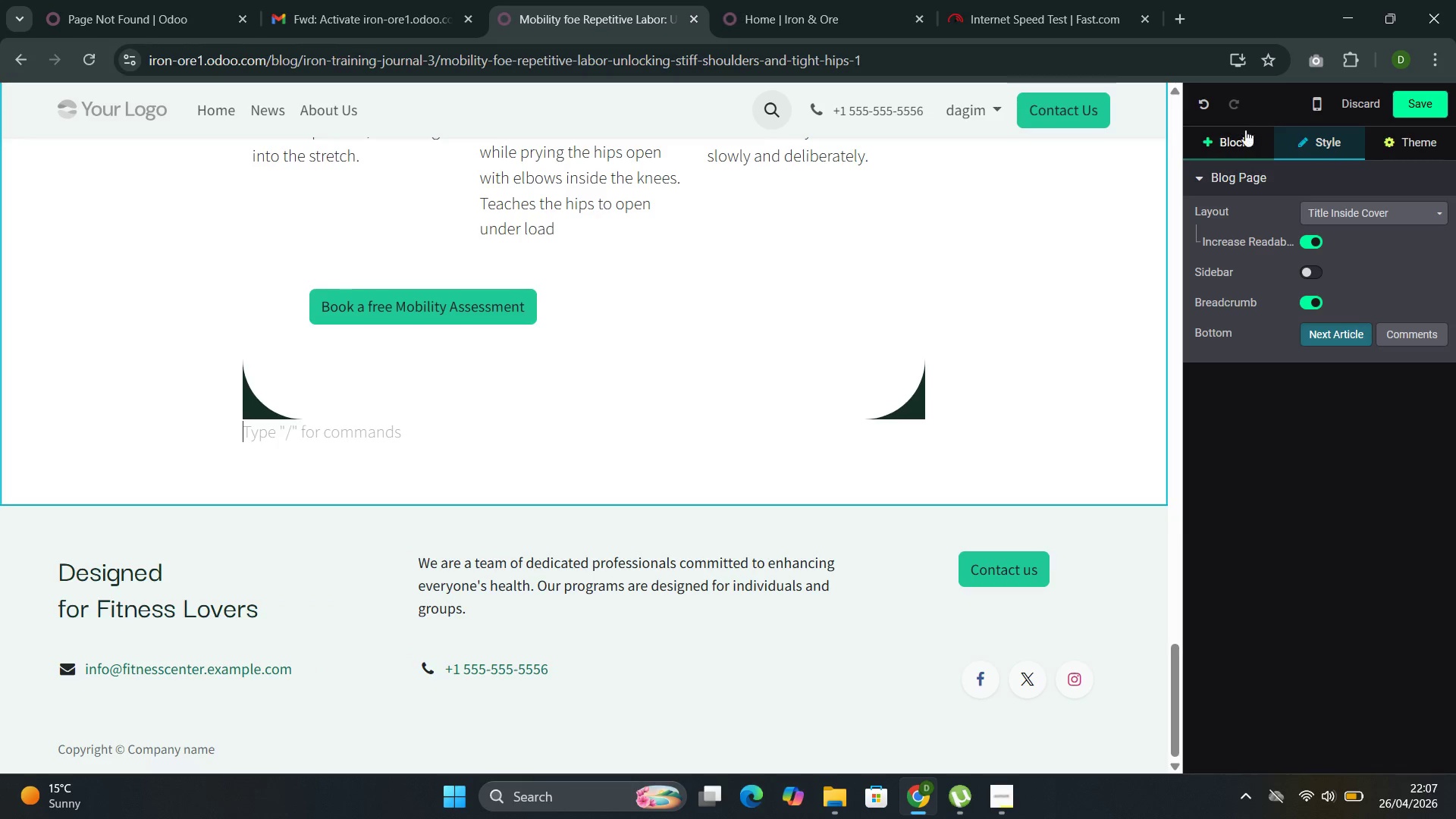 
left_click([1234, 138])
 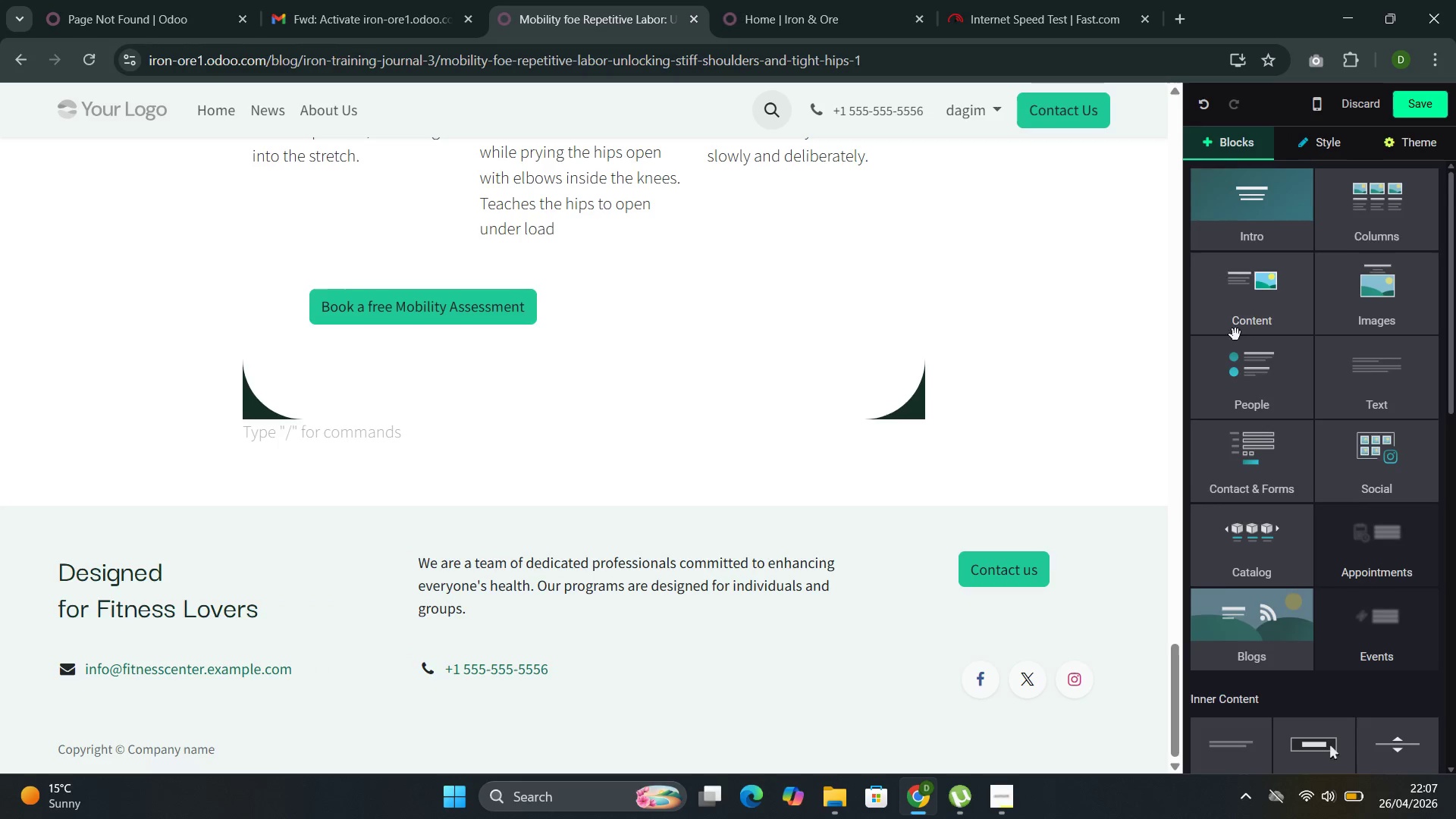 
scroll: coordinate [1271, 396], scroll_direction: none, amount: 0.0
 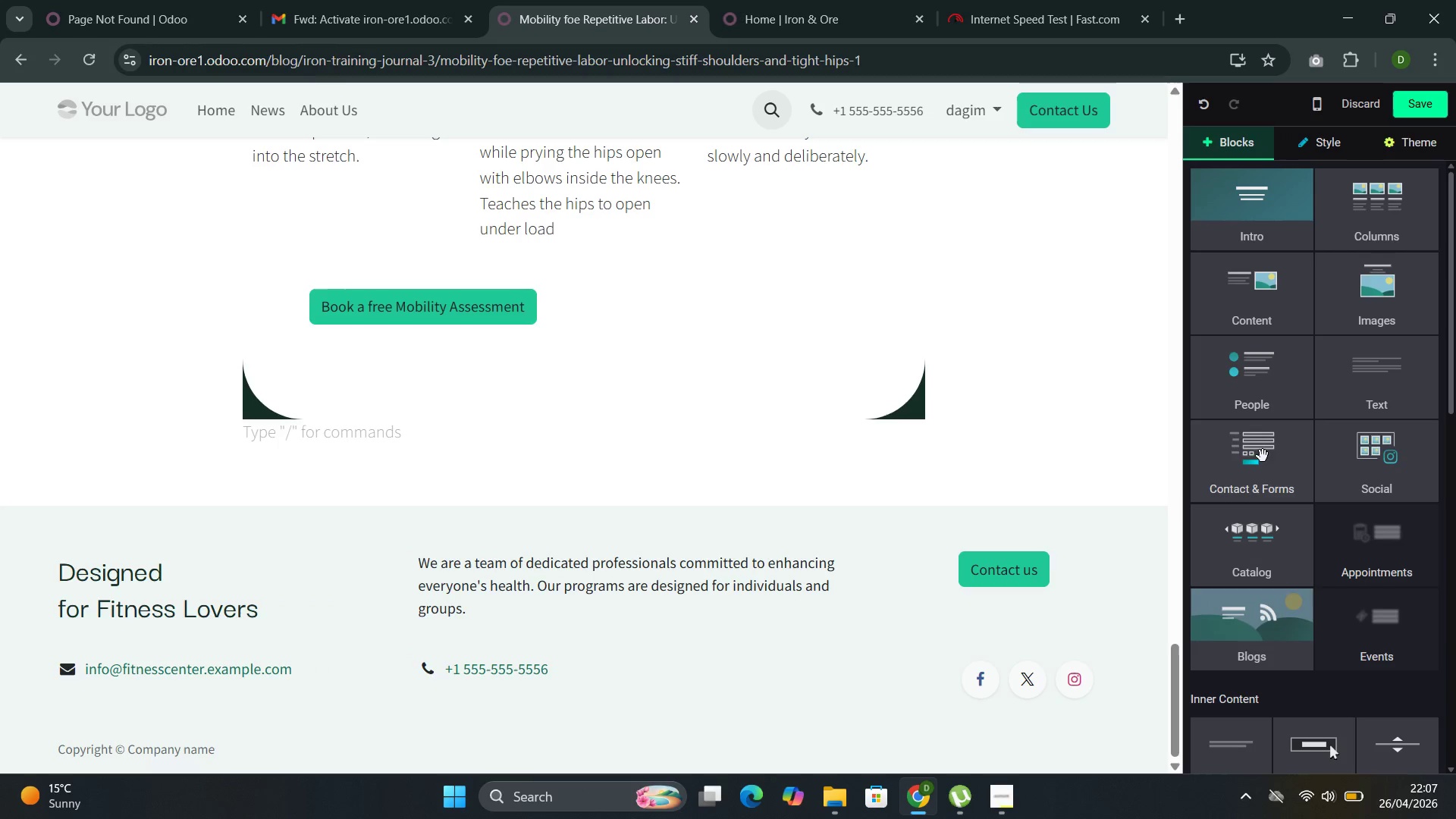 
scroll: coordinate [1257, 458], scroll_direction: down, amount: 2.0
 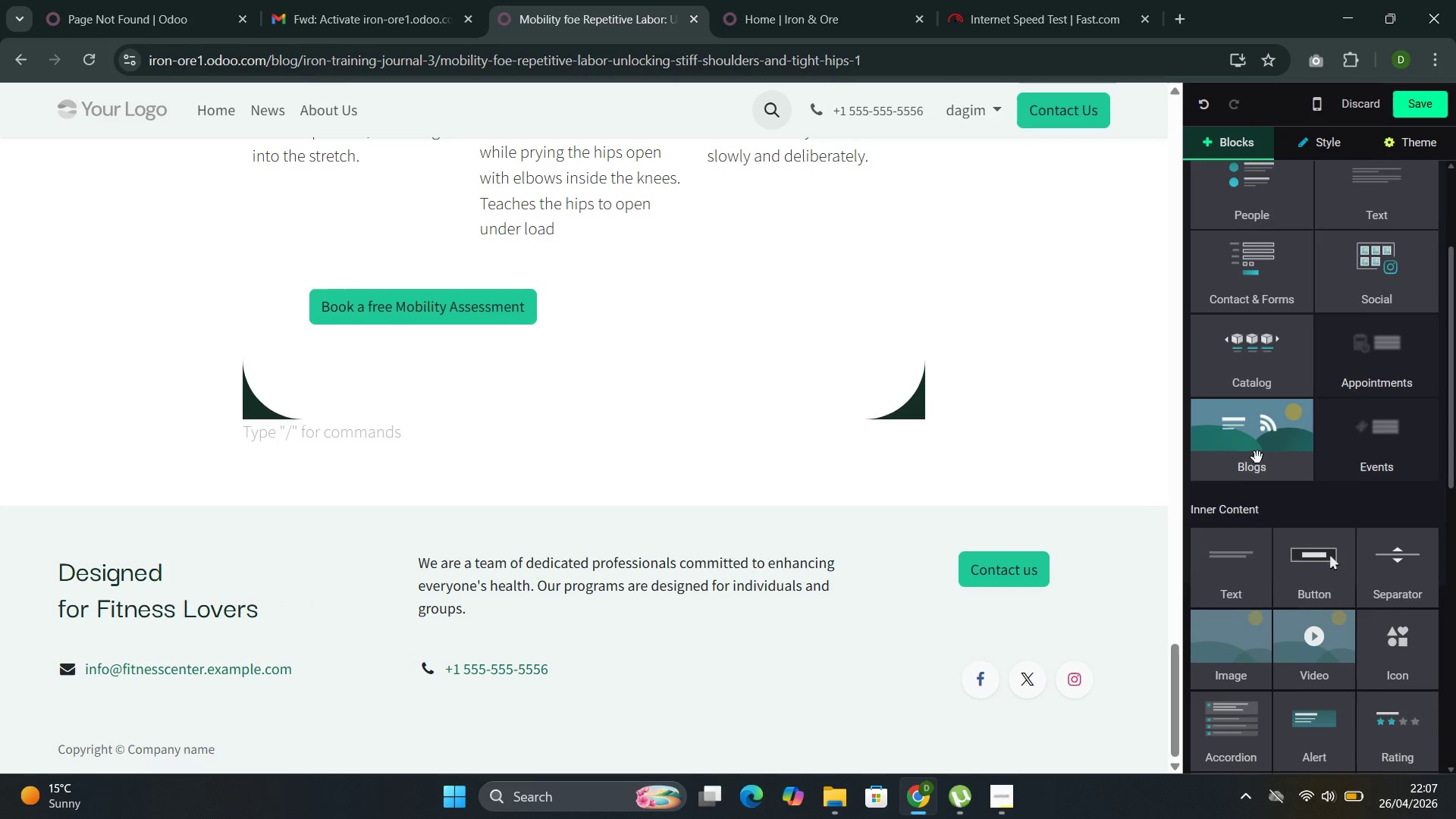 
scroll: coordinate [1257, 457], scroll_direction: up, amount: 1.0
 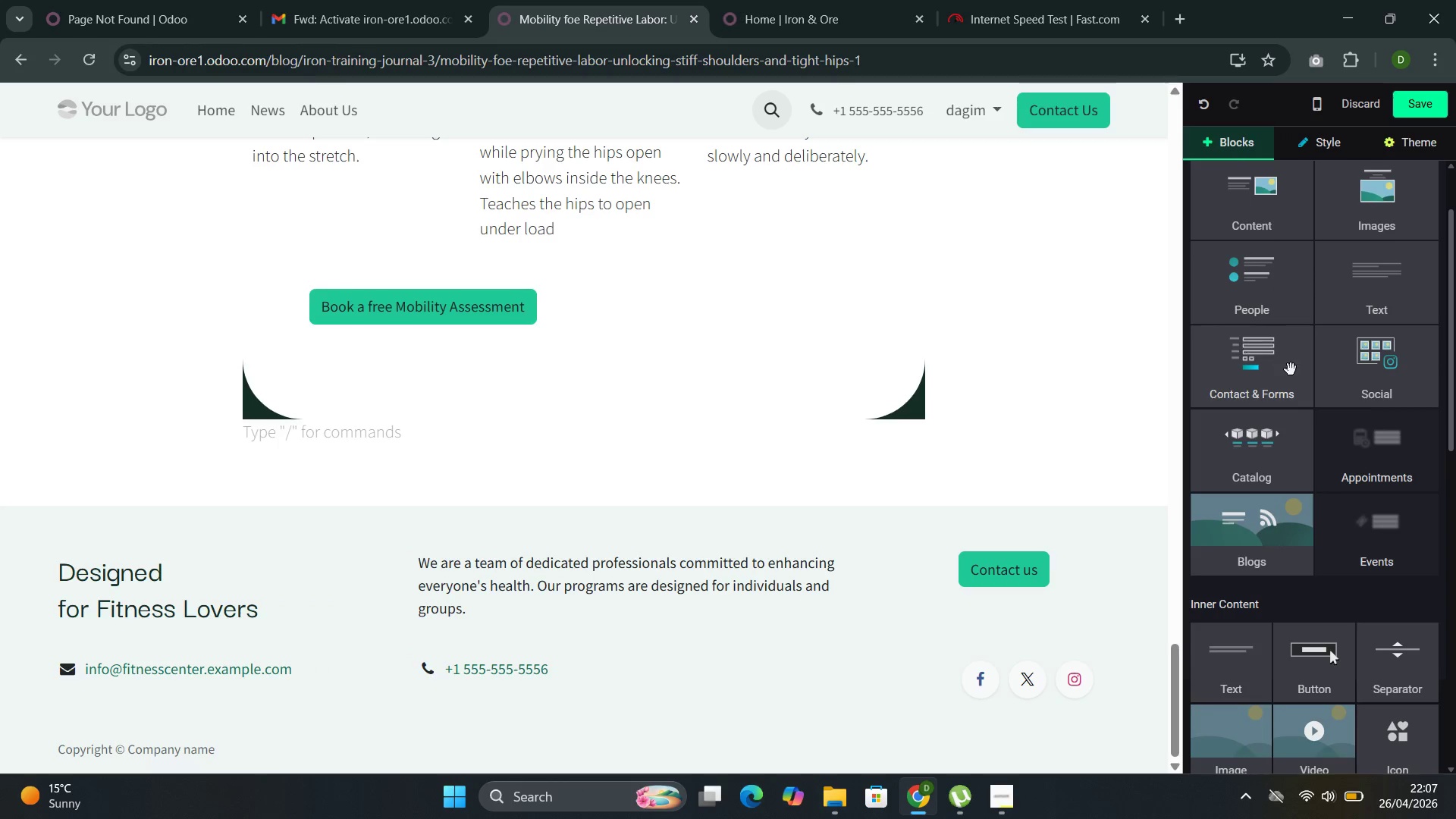 
left_click([1257, 375])
 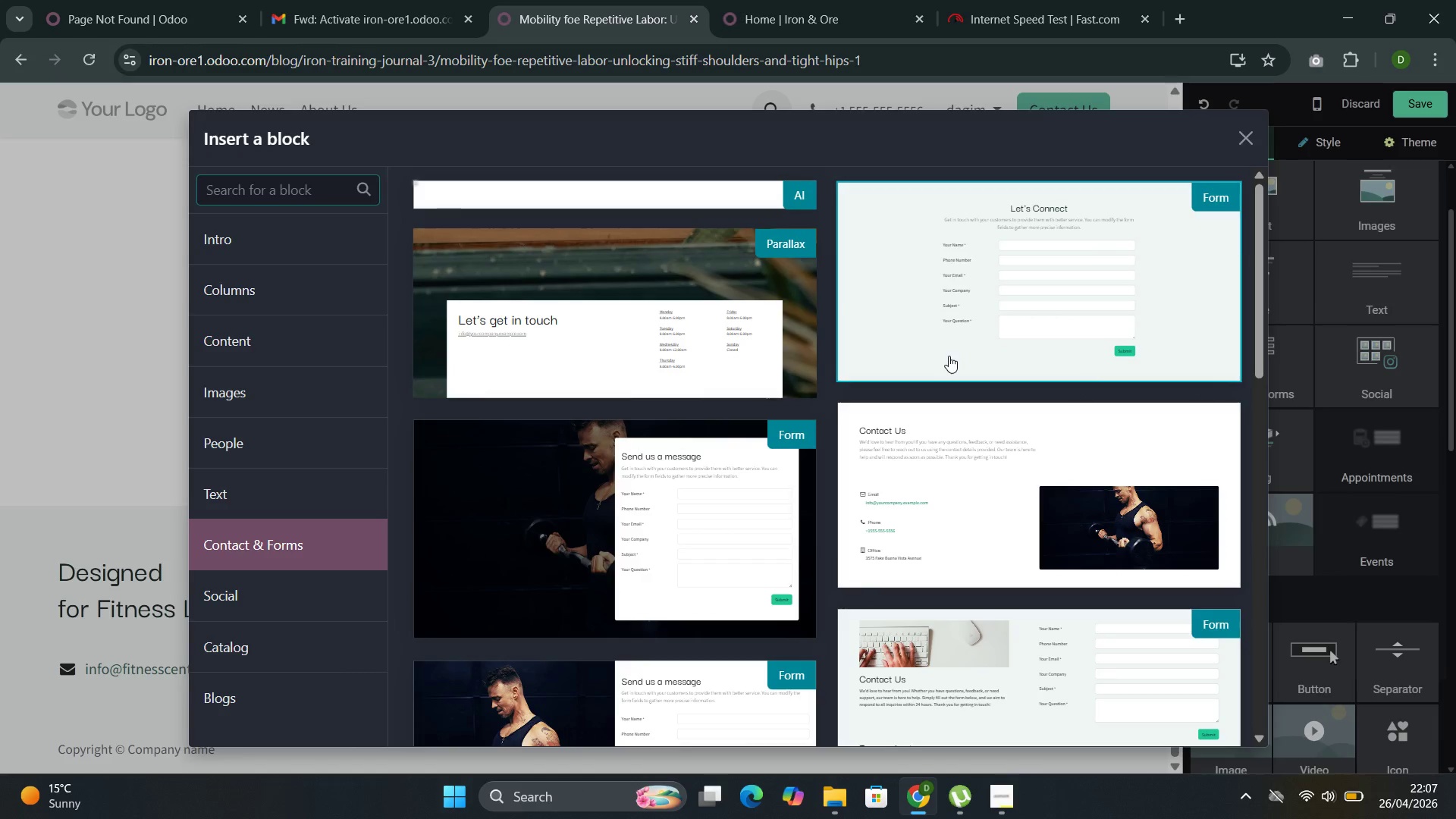 
scroll: coordinate [949, 356], scroll_direction: down, amount: 1.0
 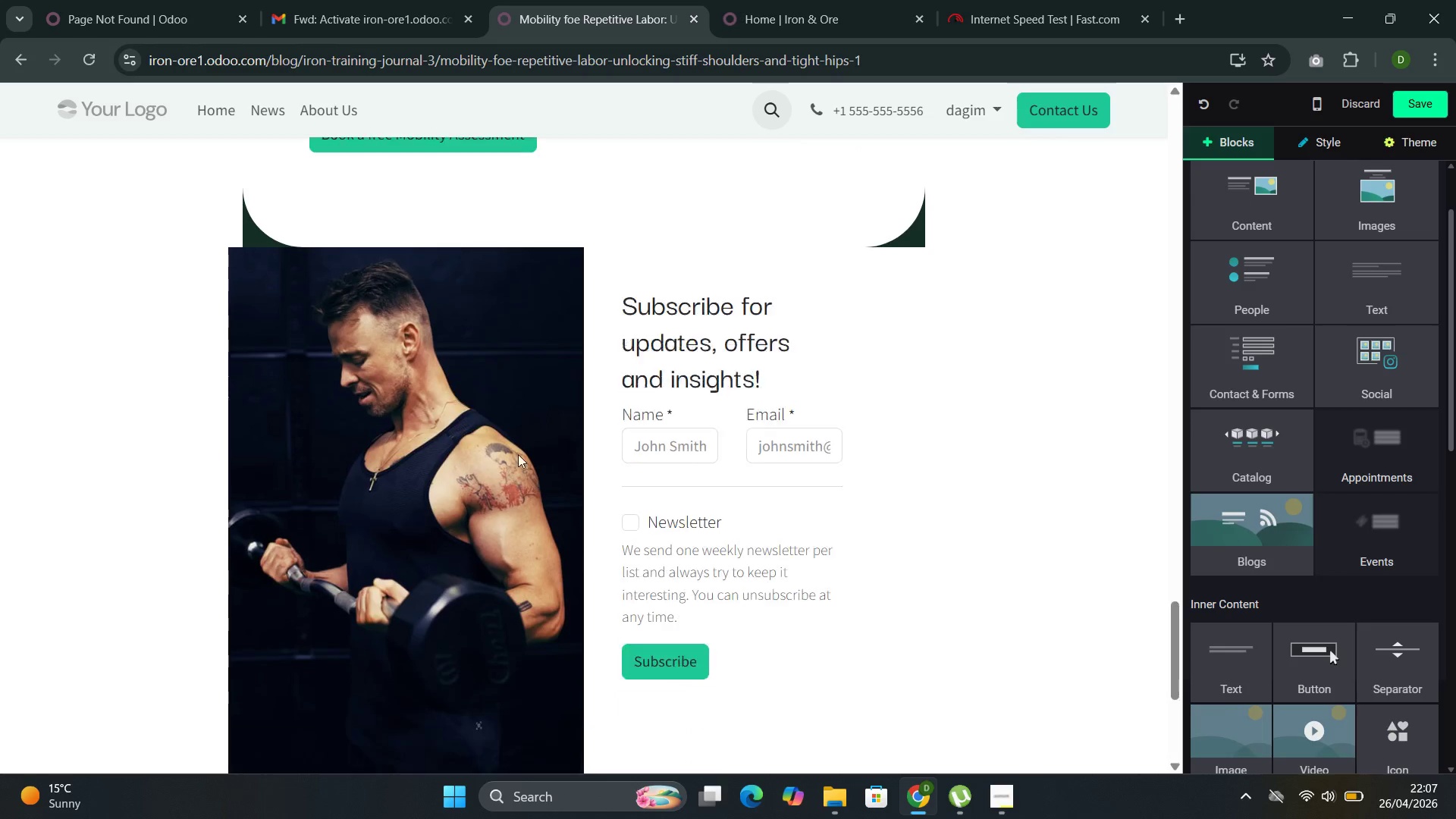 
left_click_drag(start_coordinate=[757, 323], to_coordinate=[756, 315])
 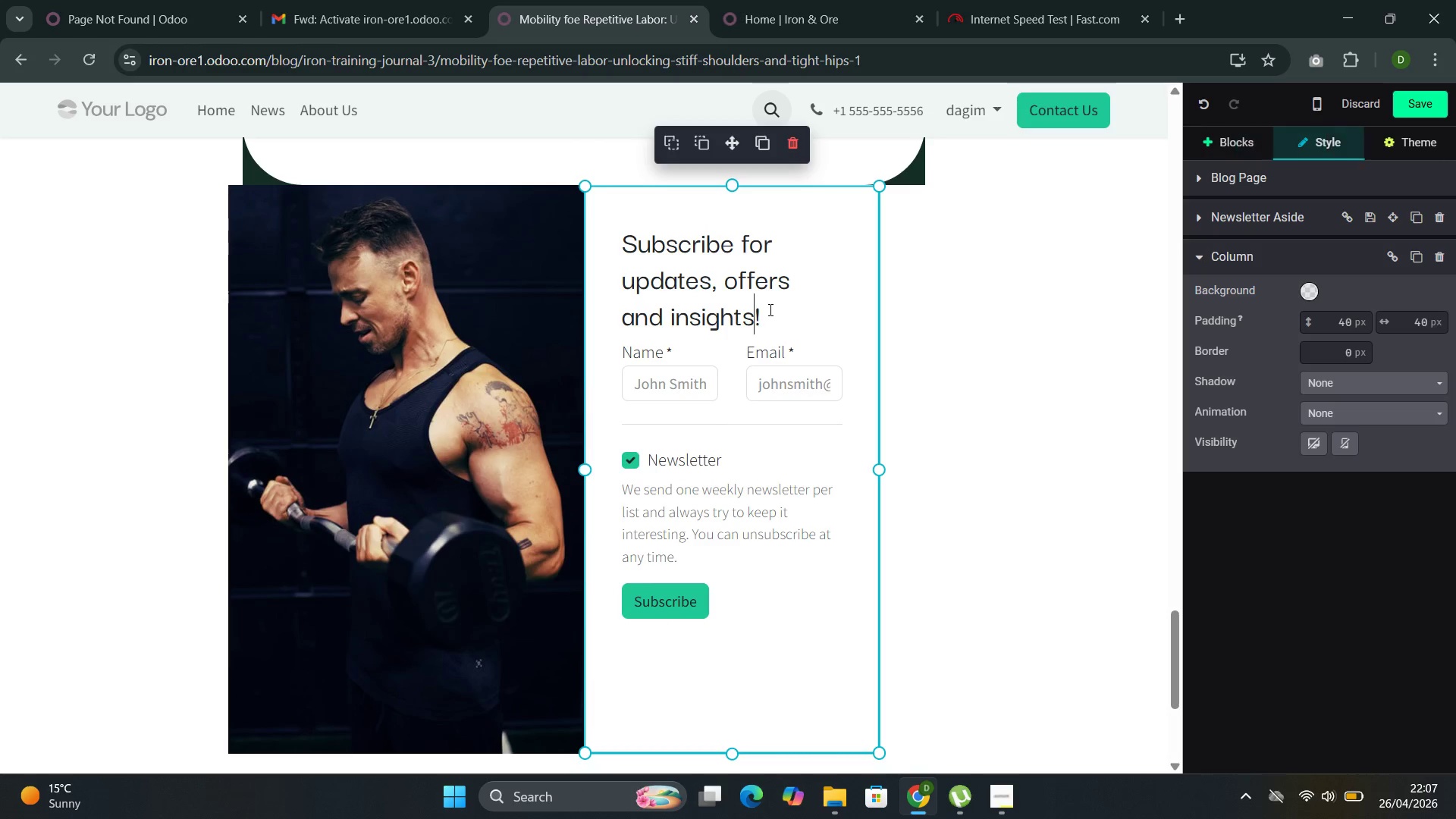 
left_click([769, 309])
 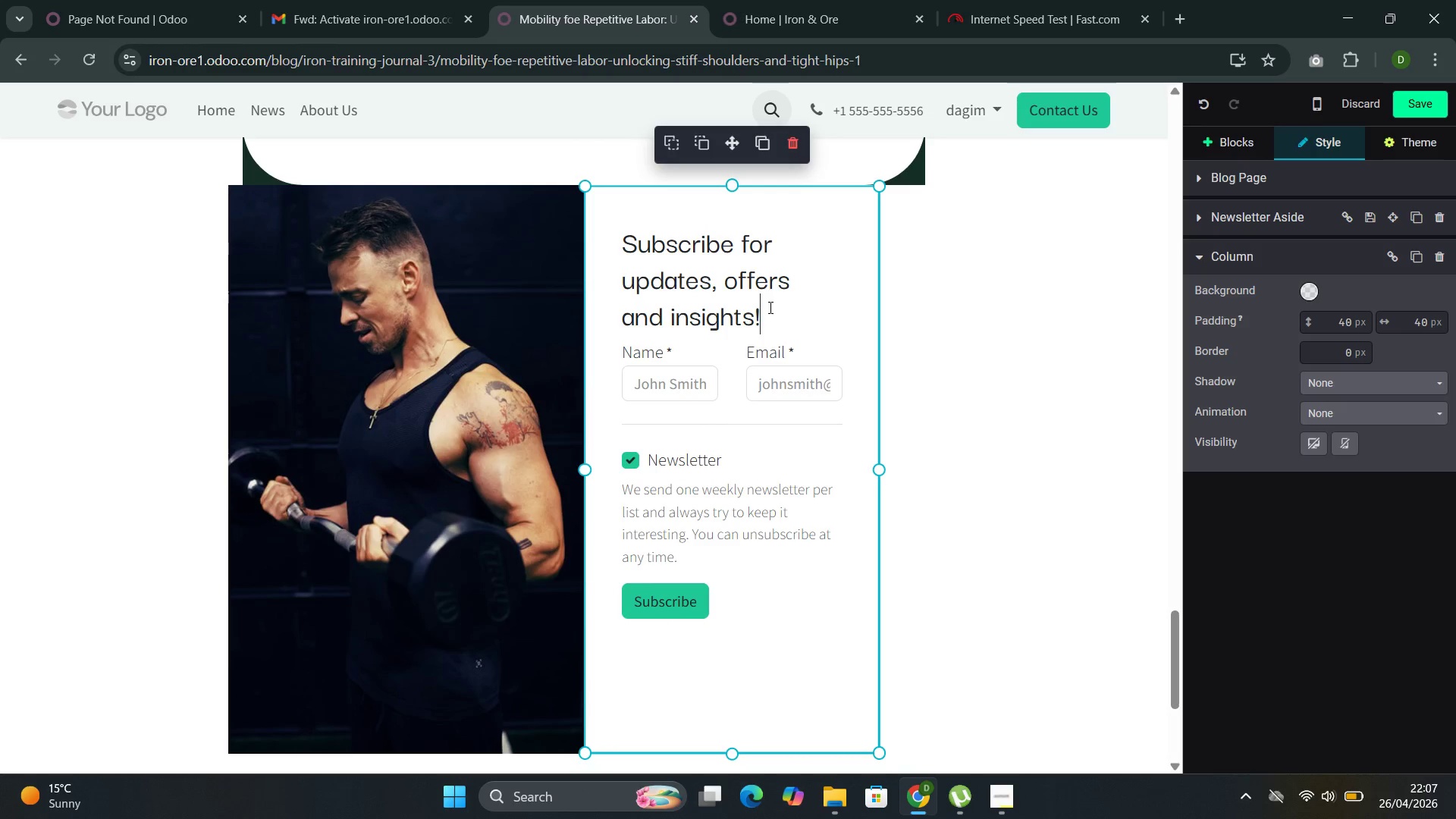 
left_click_drag(start_coordinate=[764, 309], to_coordinate=[597, 258])
 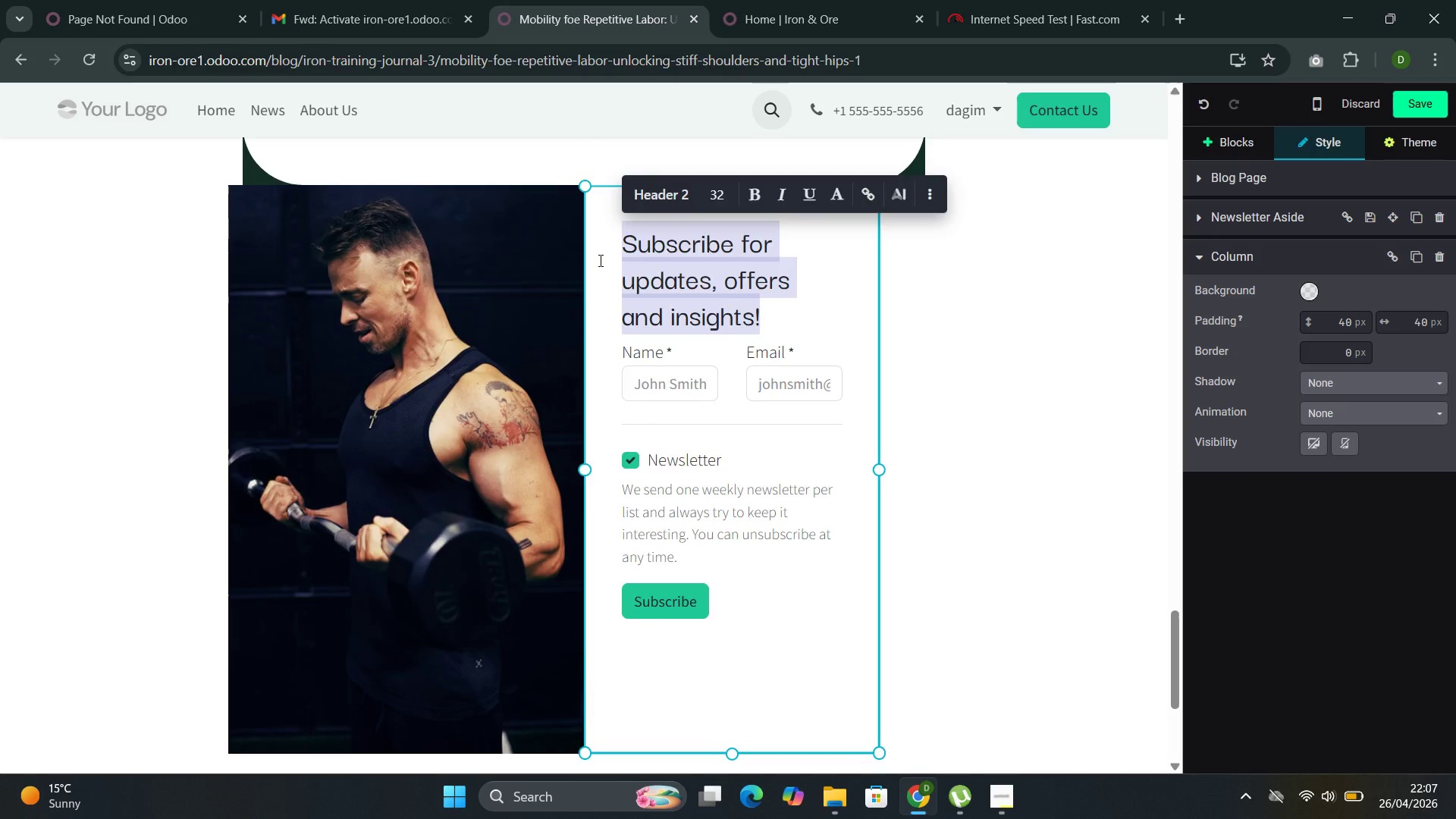 
key(Backspace)
 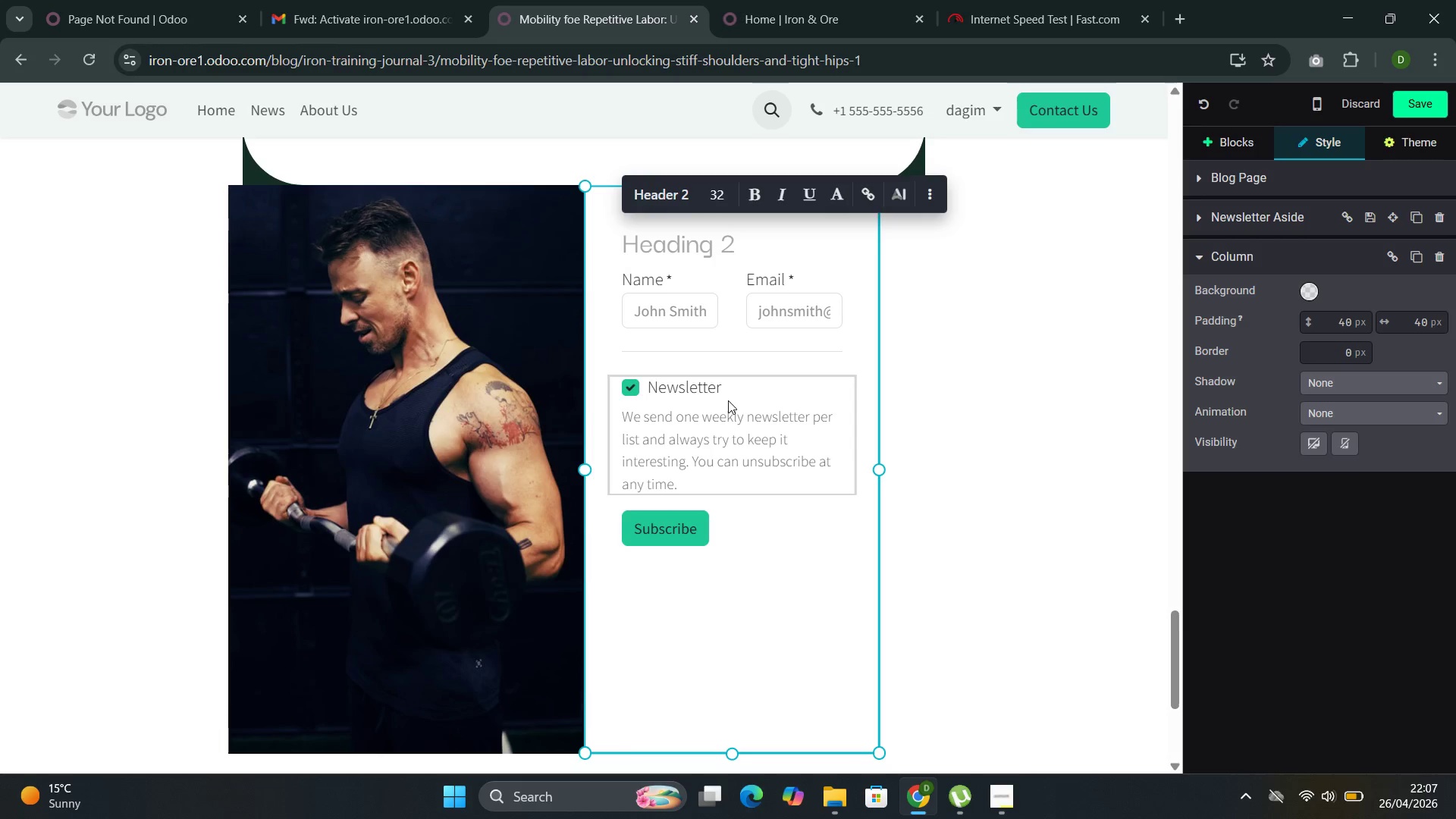 
wait(9.06)
 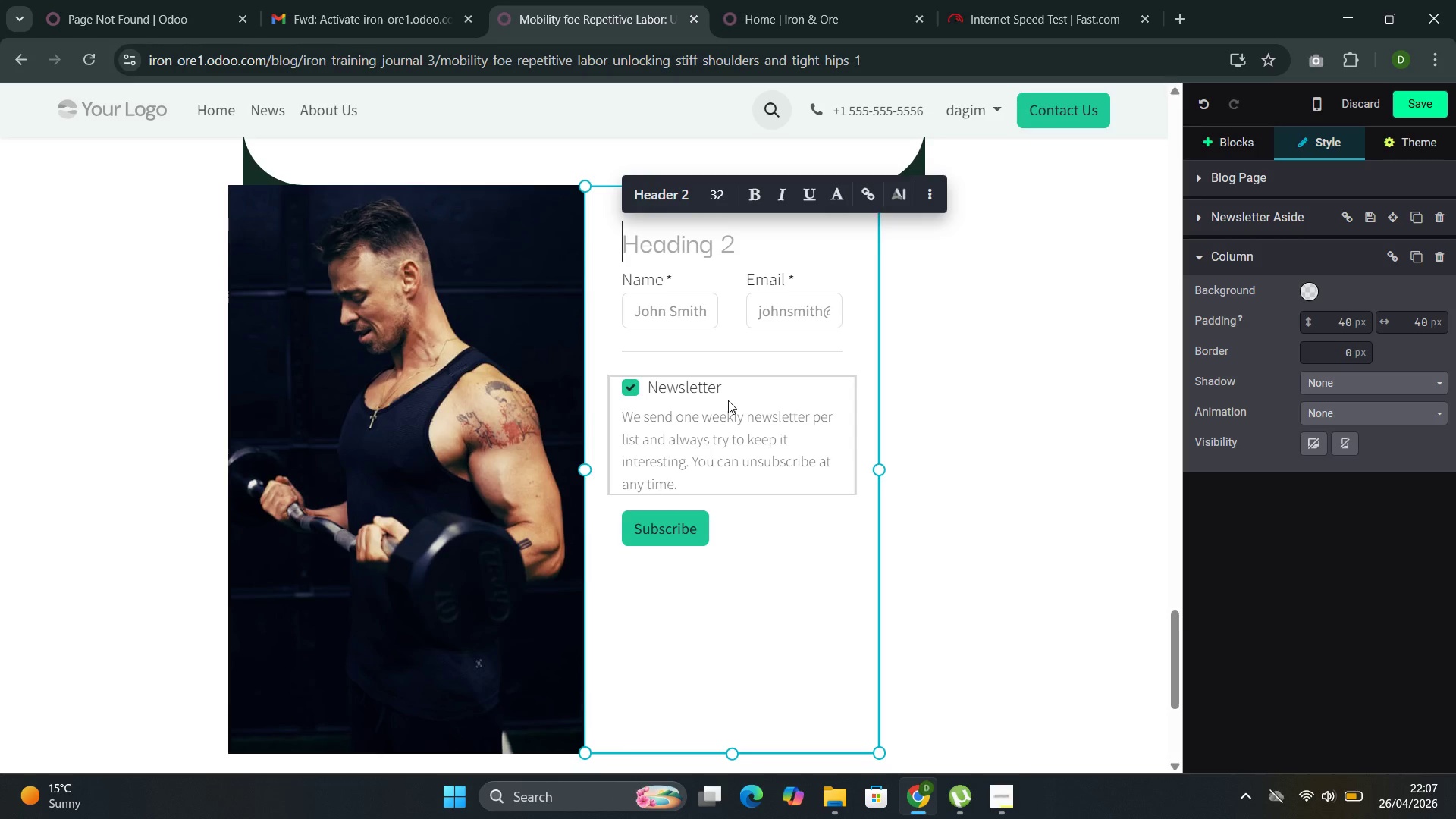 
type(Getb)
key(Backspace)
type( weeke)
 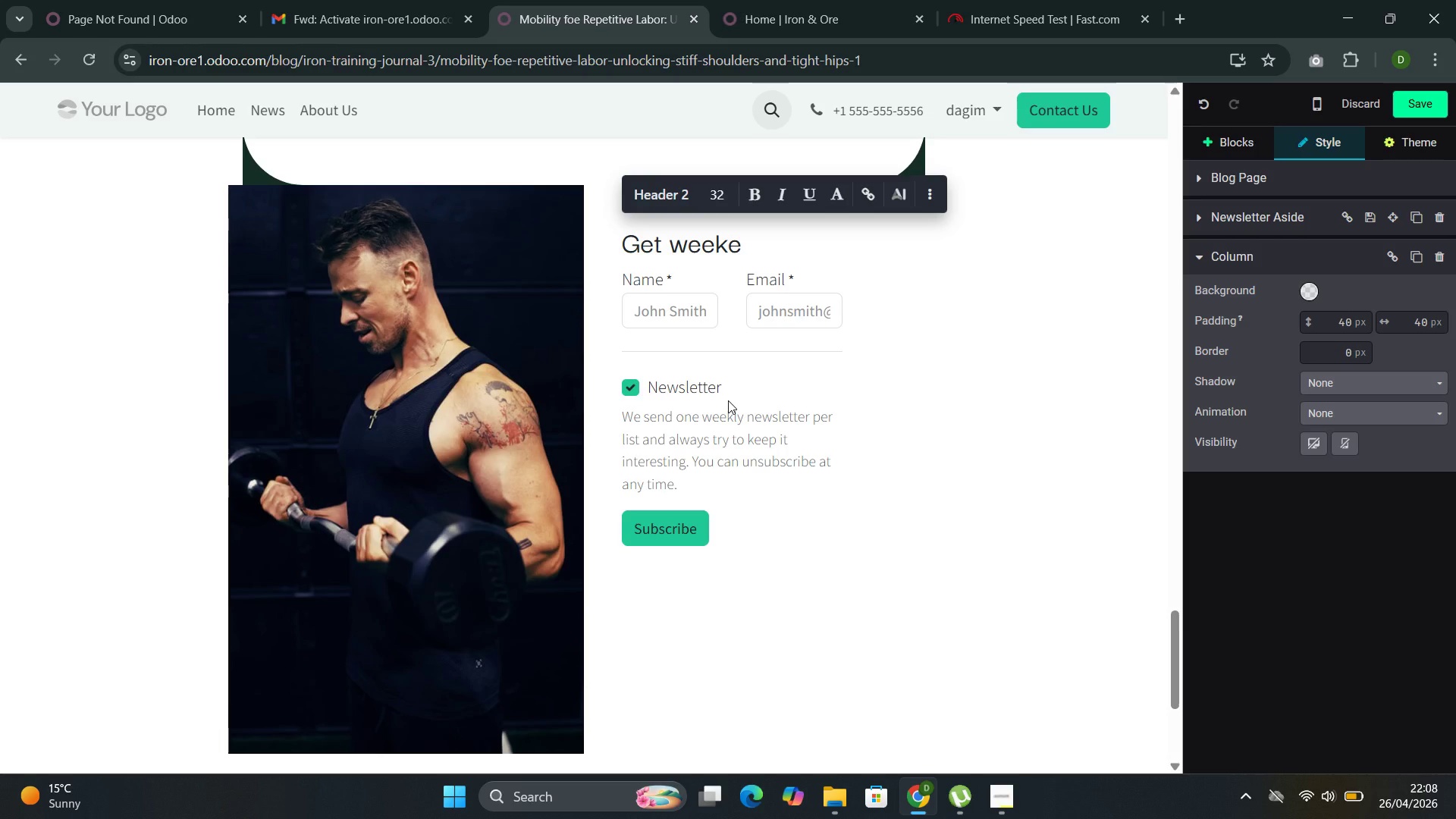 
wait(5.17)
 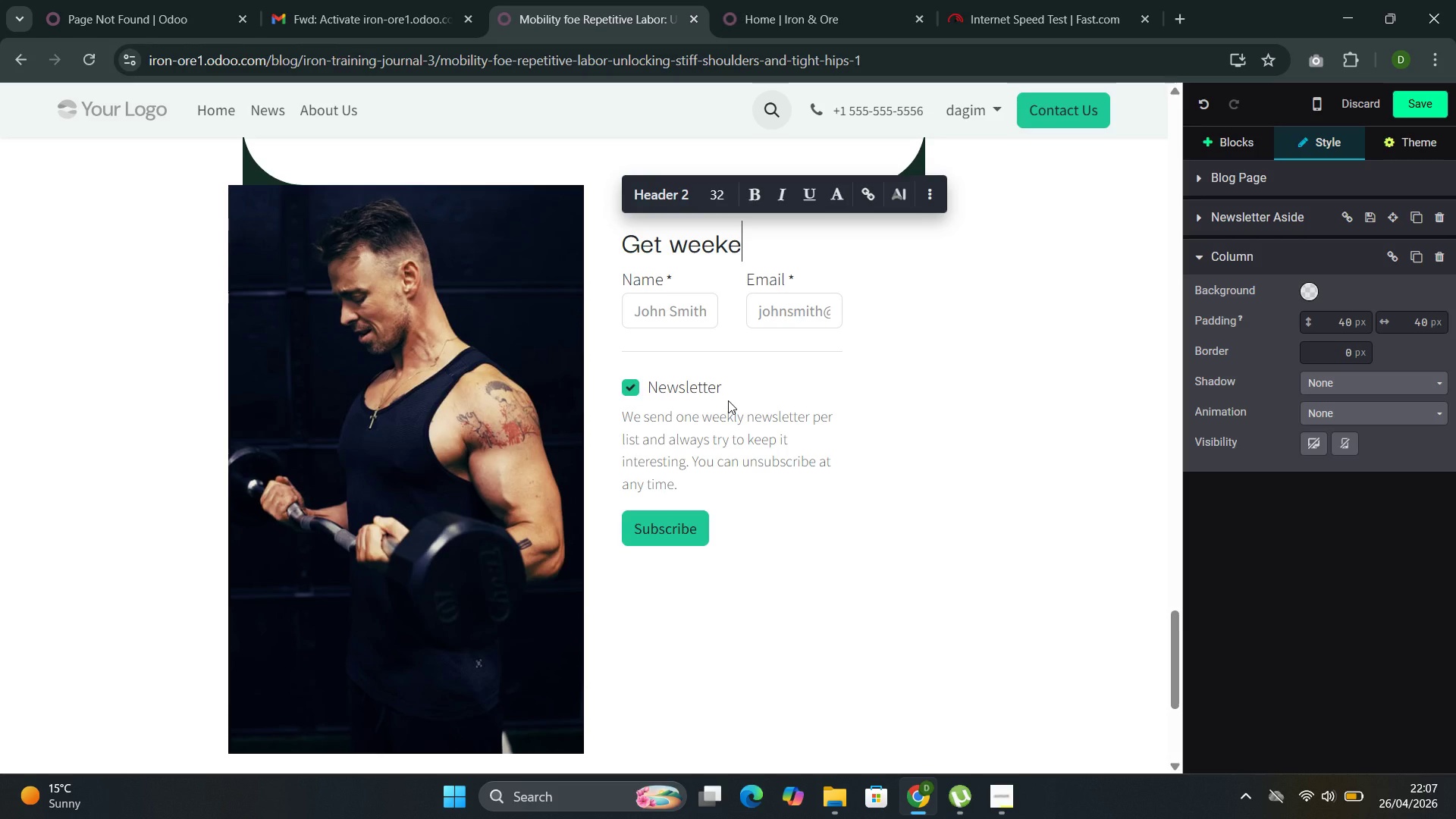 
key(Backspace)
type(ly Recovery Tips)
 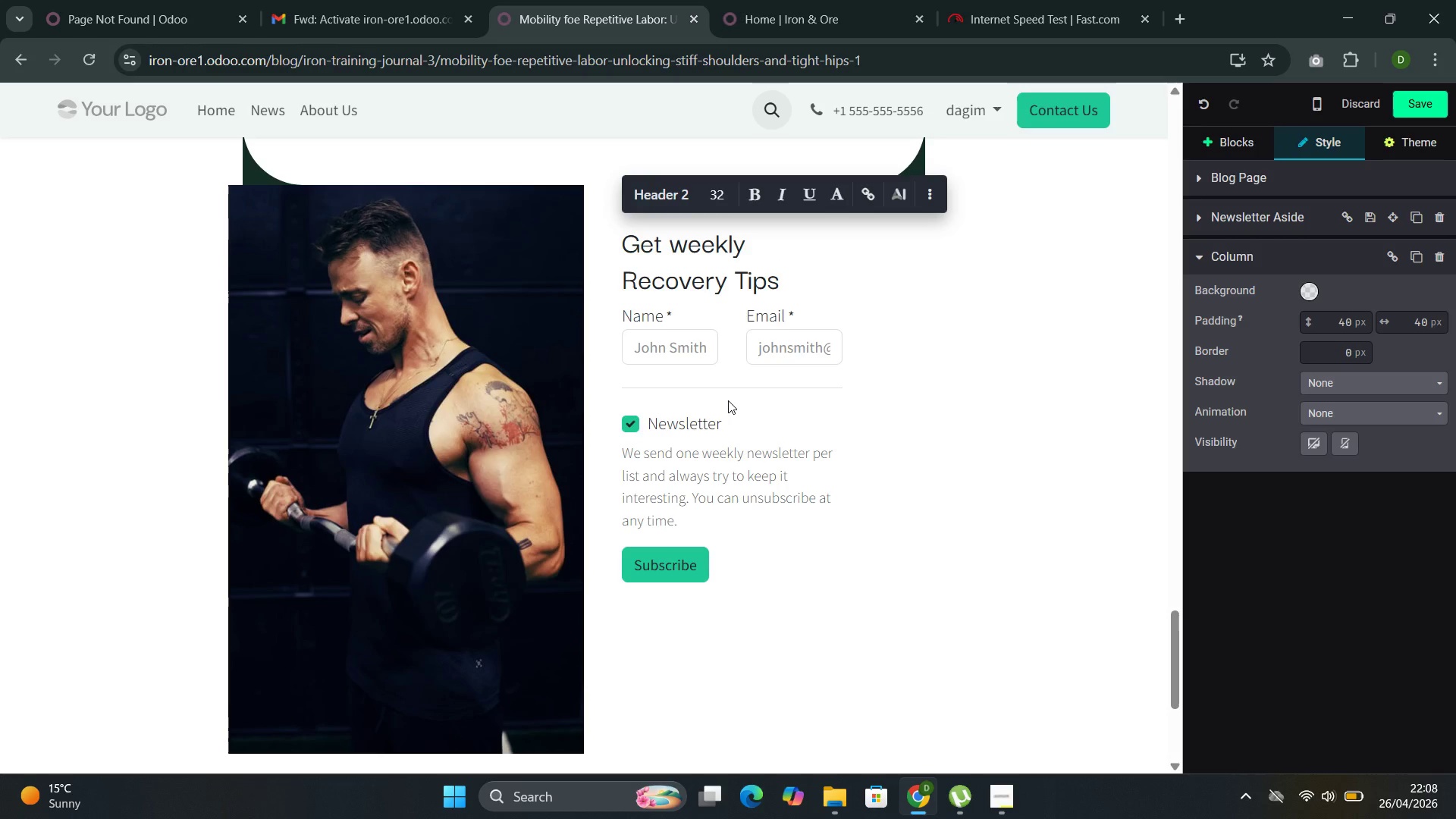 
wait(7.14)
 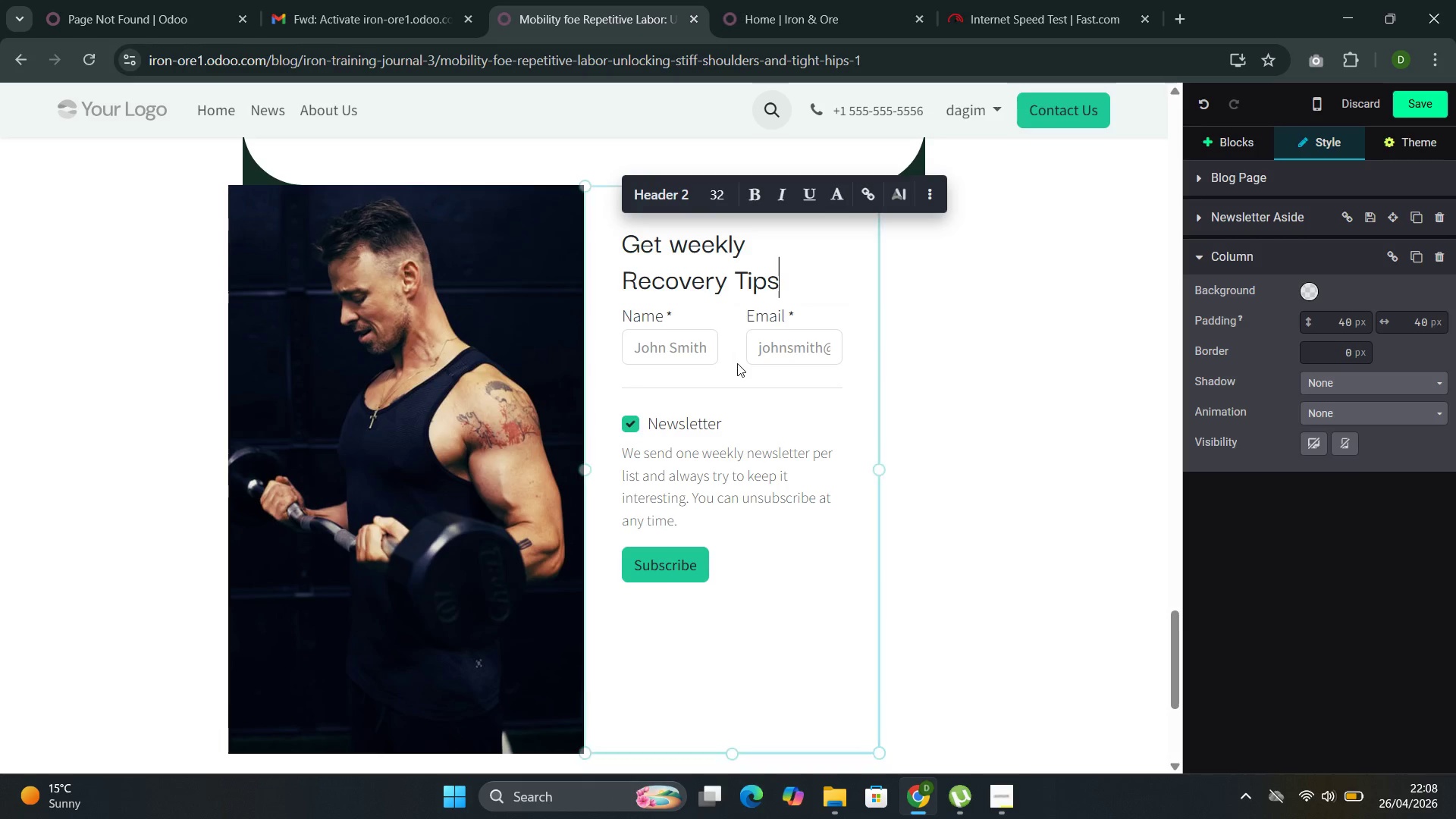 
double_click([1345, 463])
 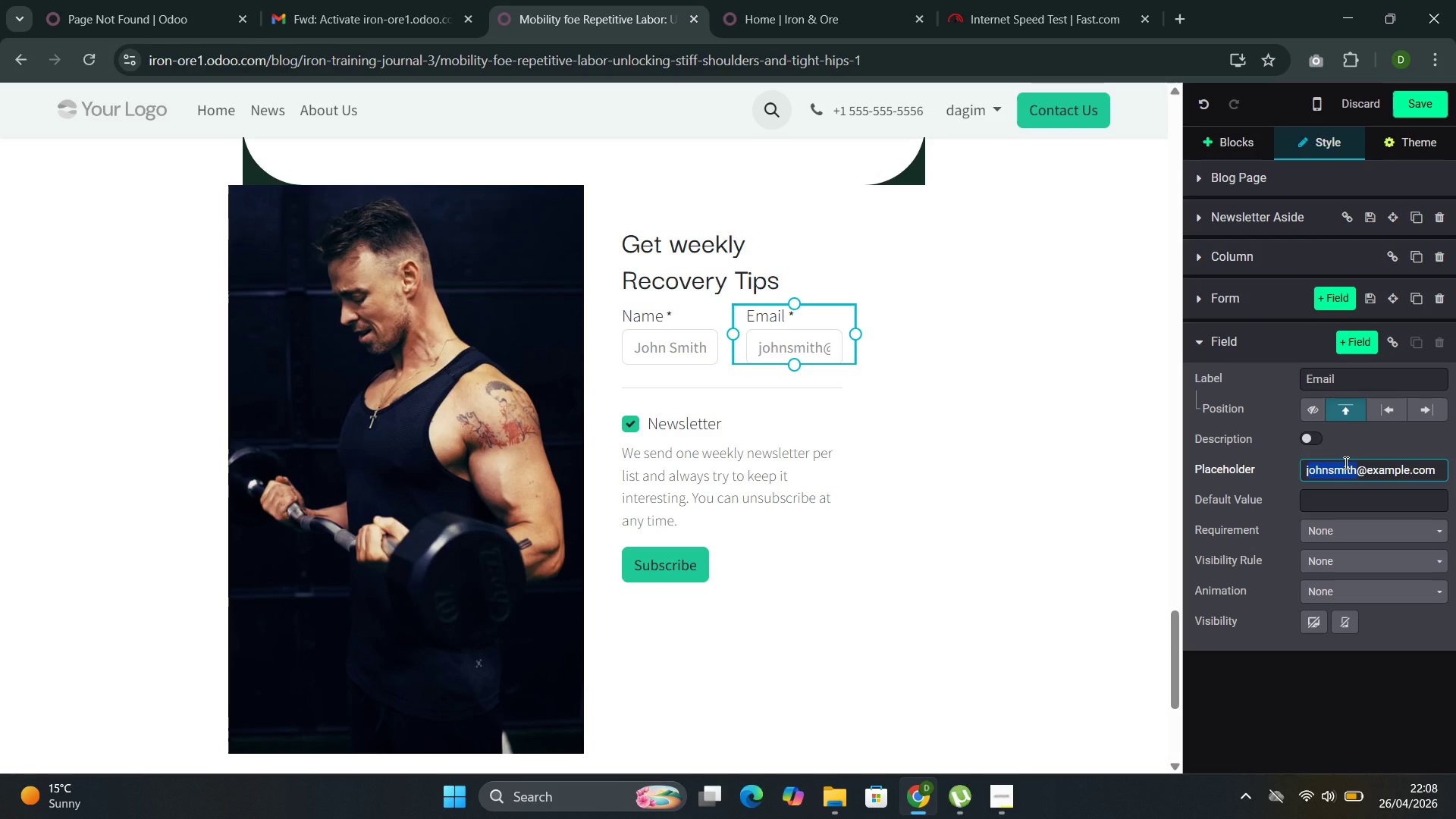 
key(Backspace)
 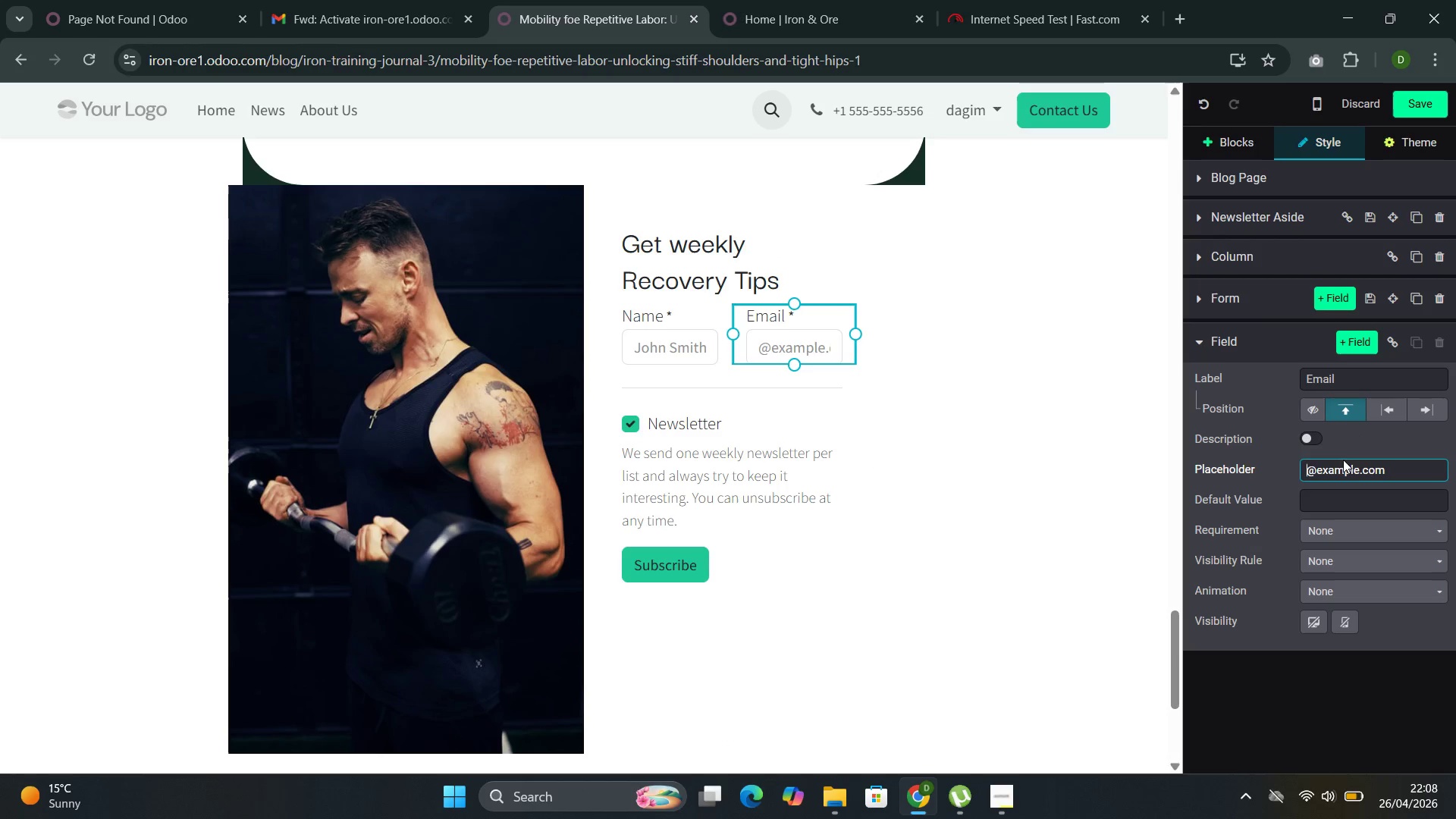 
double_click([1342, 466])
 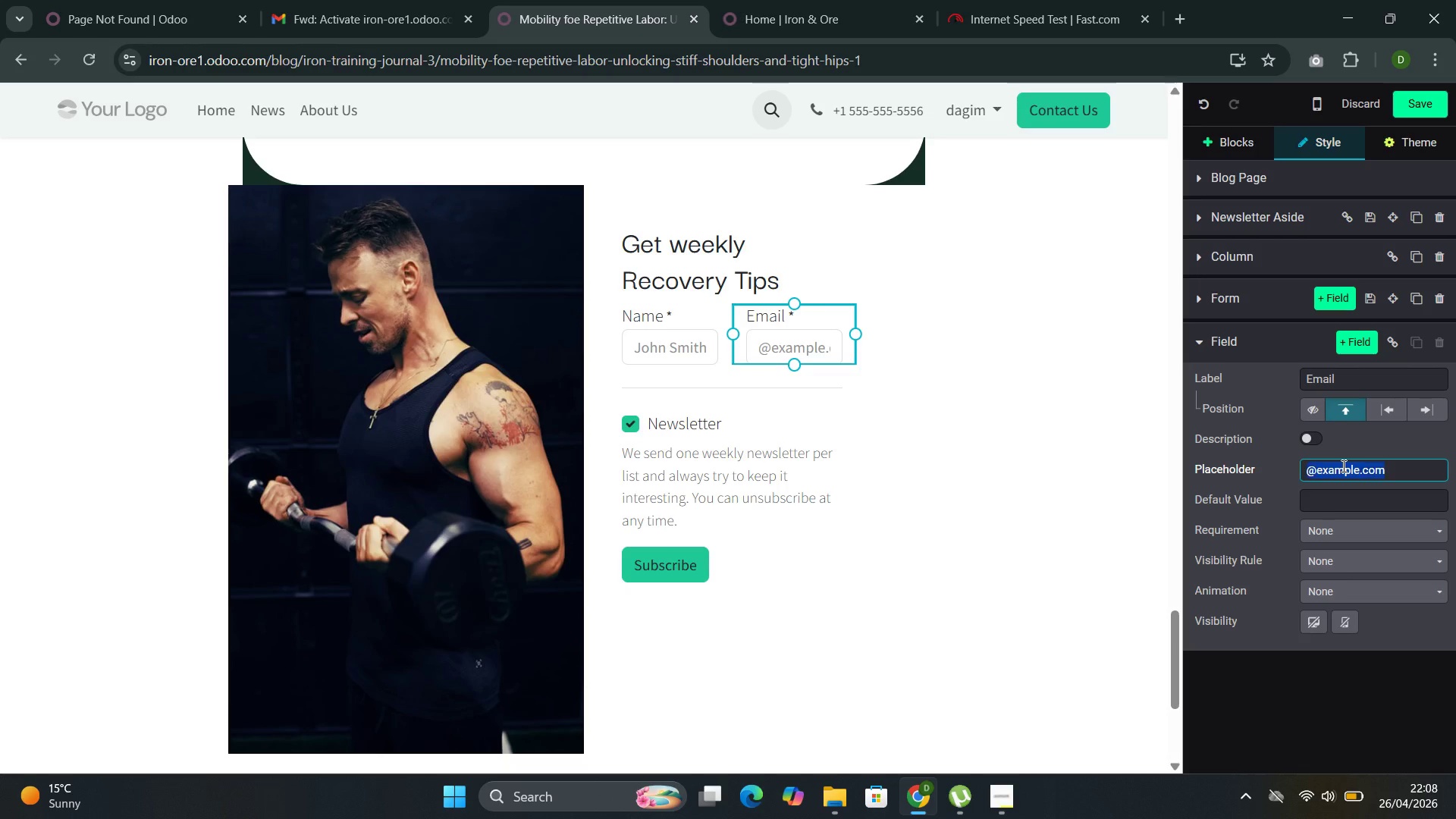 
triple_click([1342, 466])
 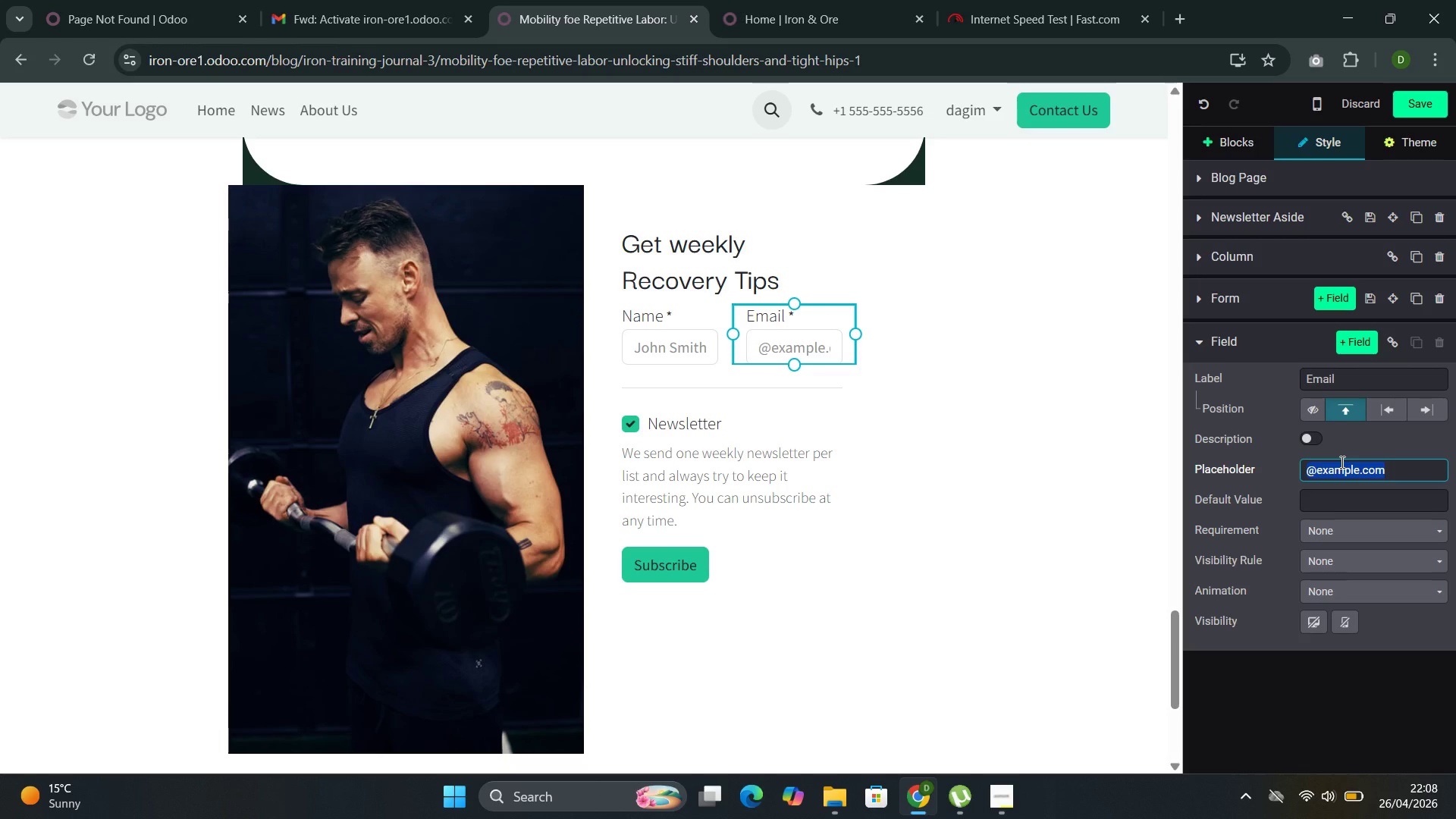 
key(Backspace)
type(bekeledagim3@gmail.com)
 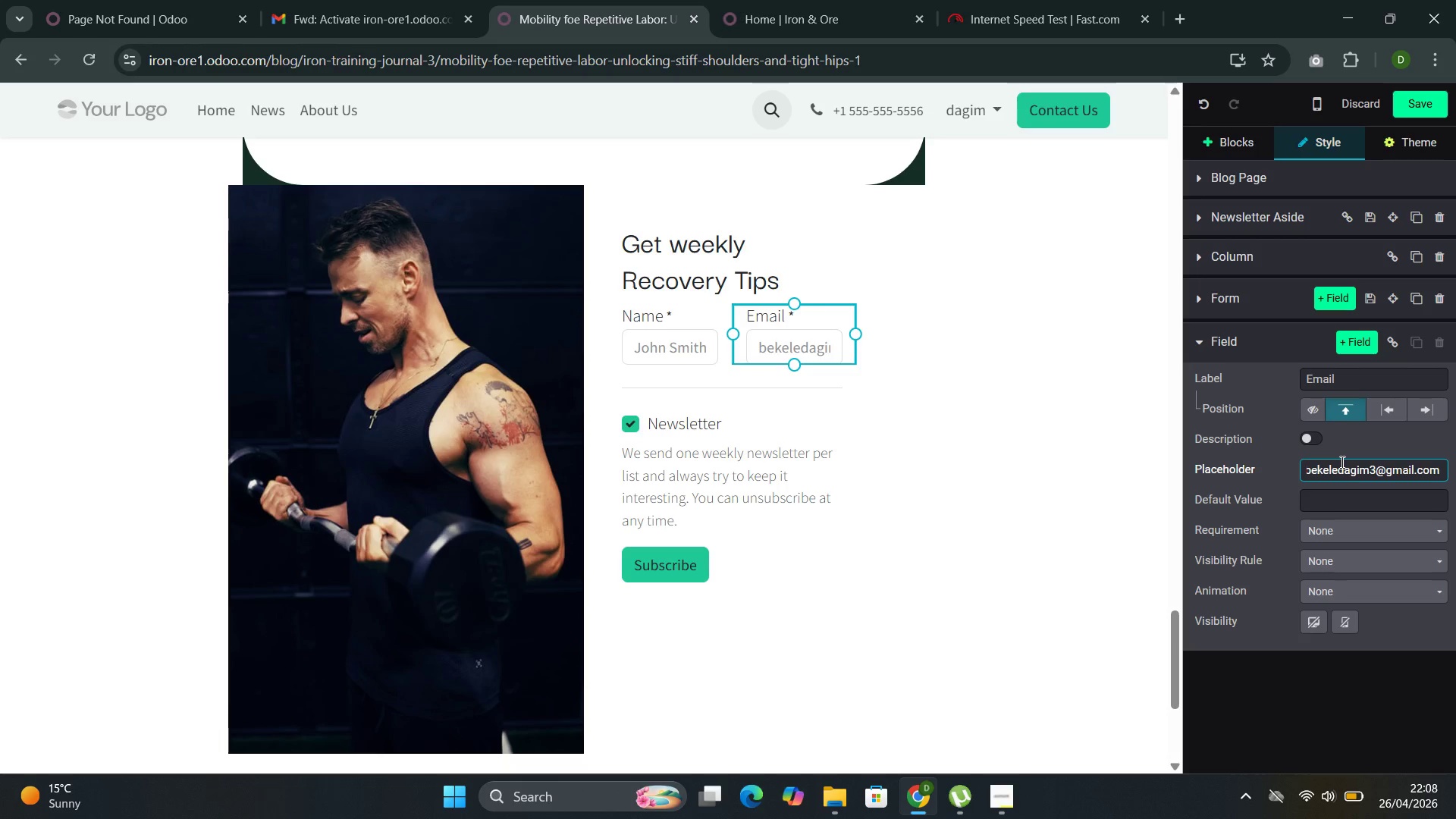 
left_click([661, 356])
 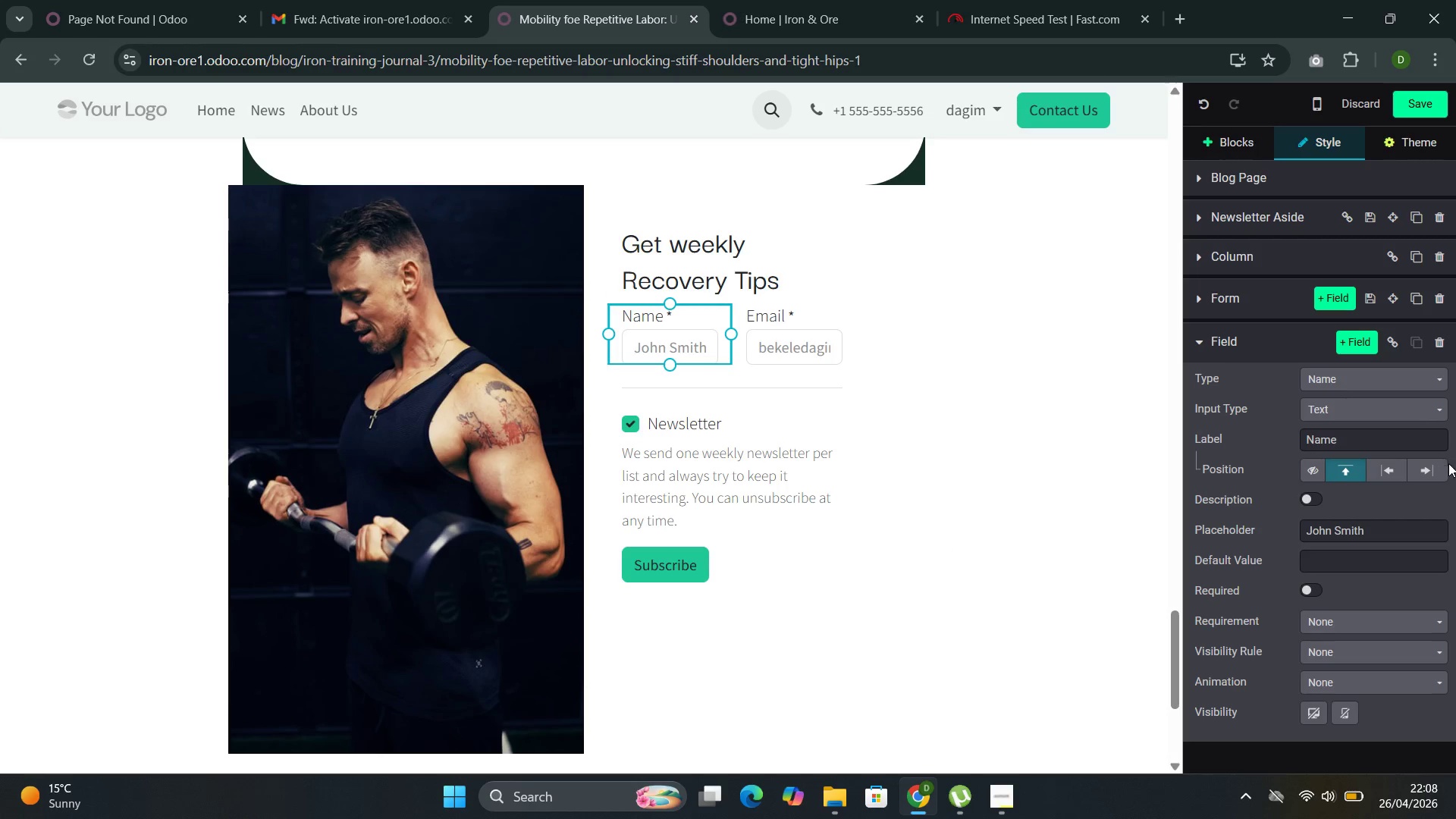 
left_click([1389, 543])
 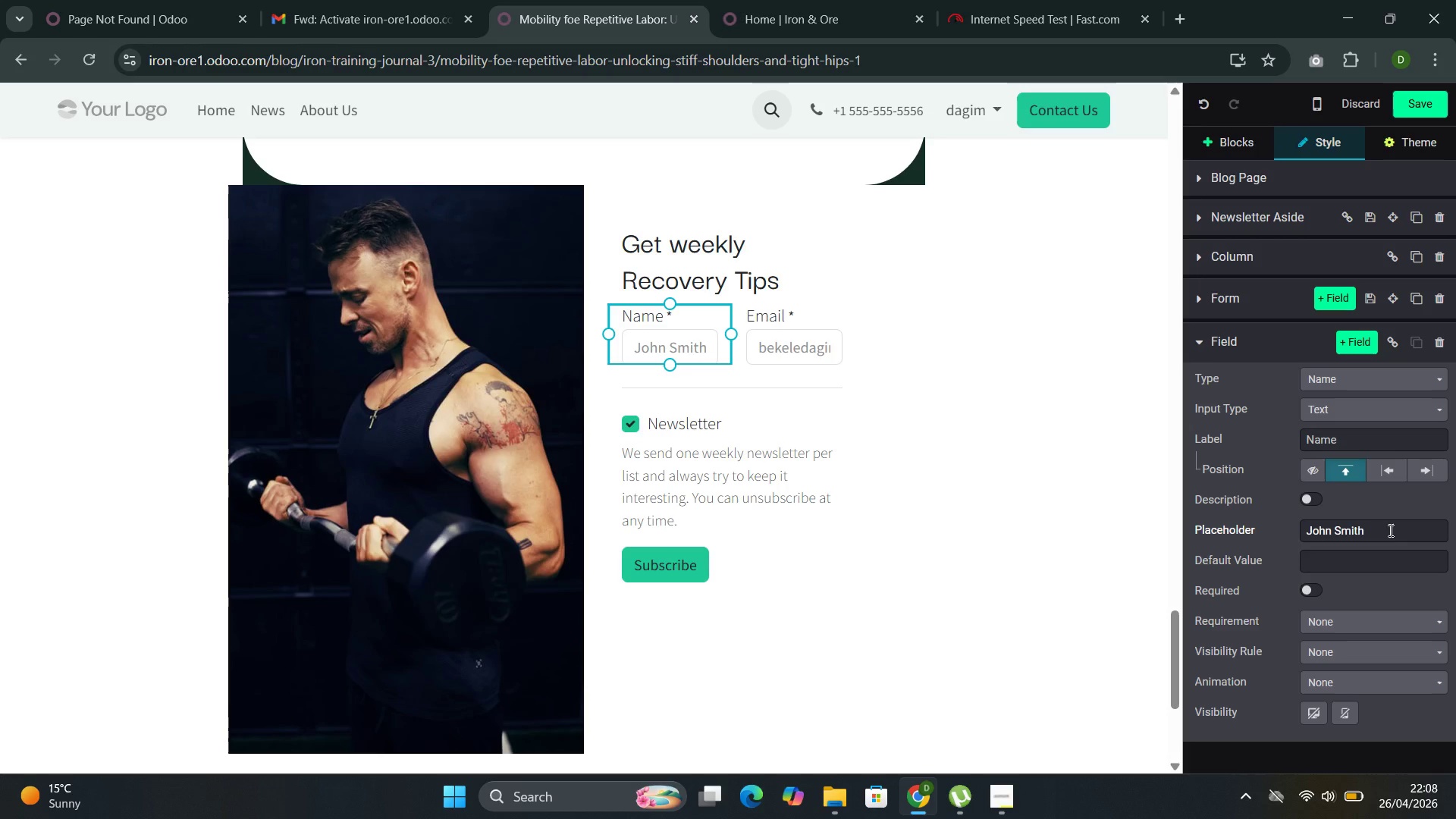 
left_click([1389, 530])
 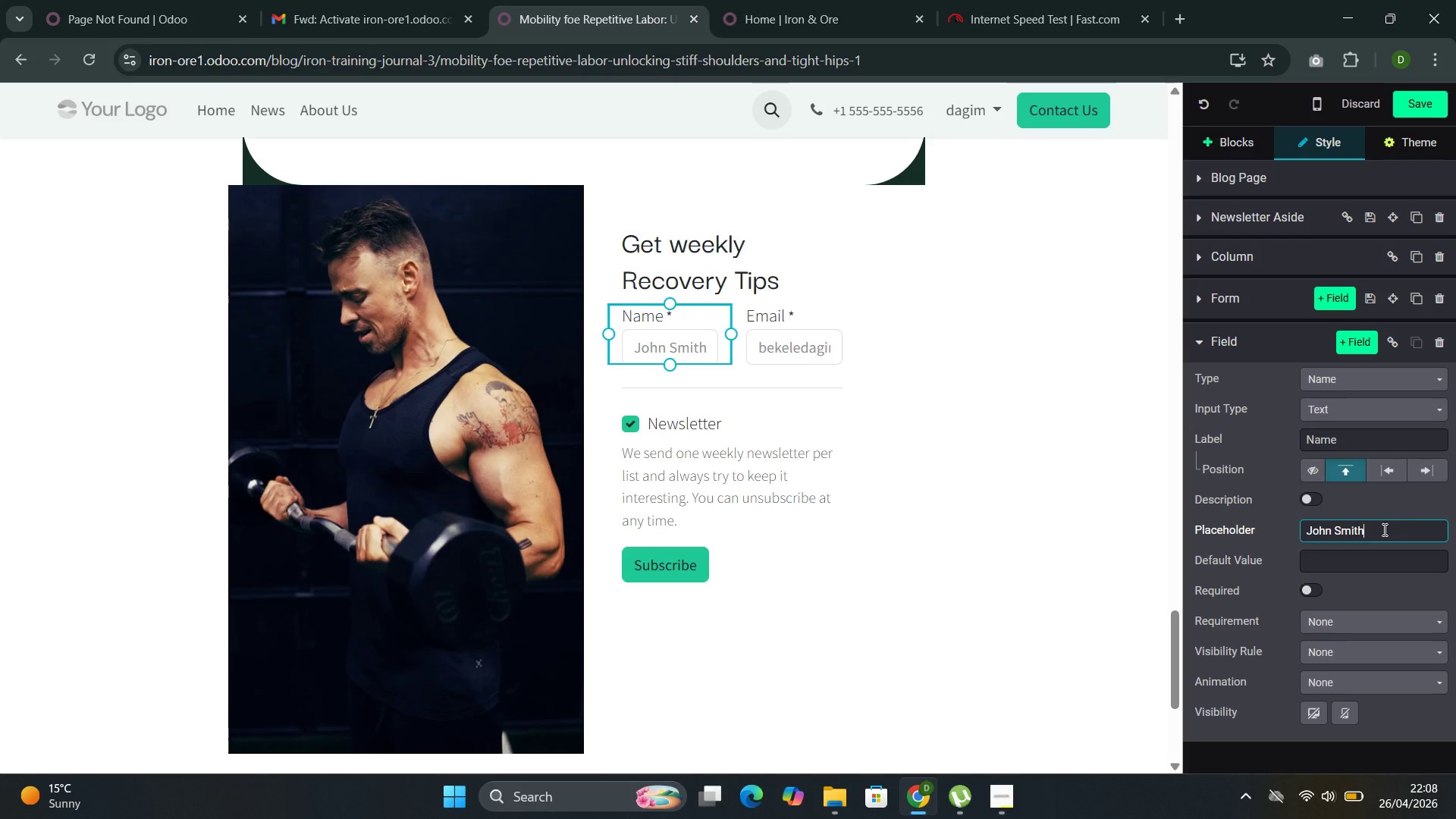 
left_click_drag(start_coordinate=[1382, 529], to_coordinate=[1178, 509])
 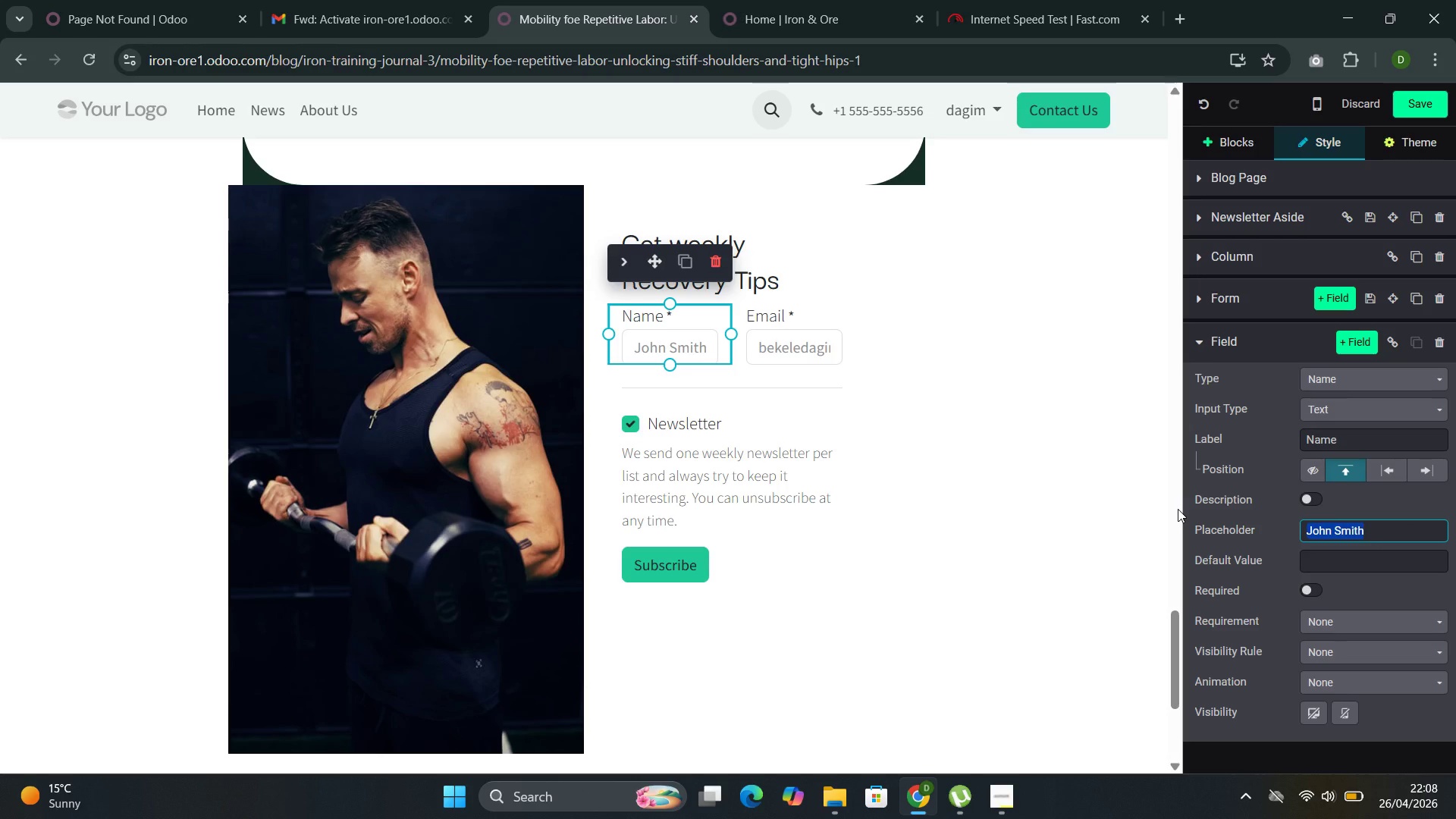 
type(Dagim bekele)
 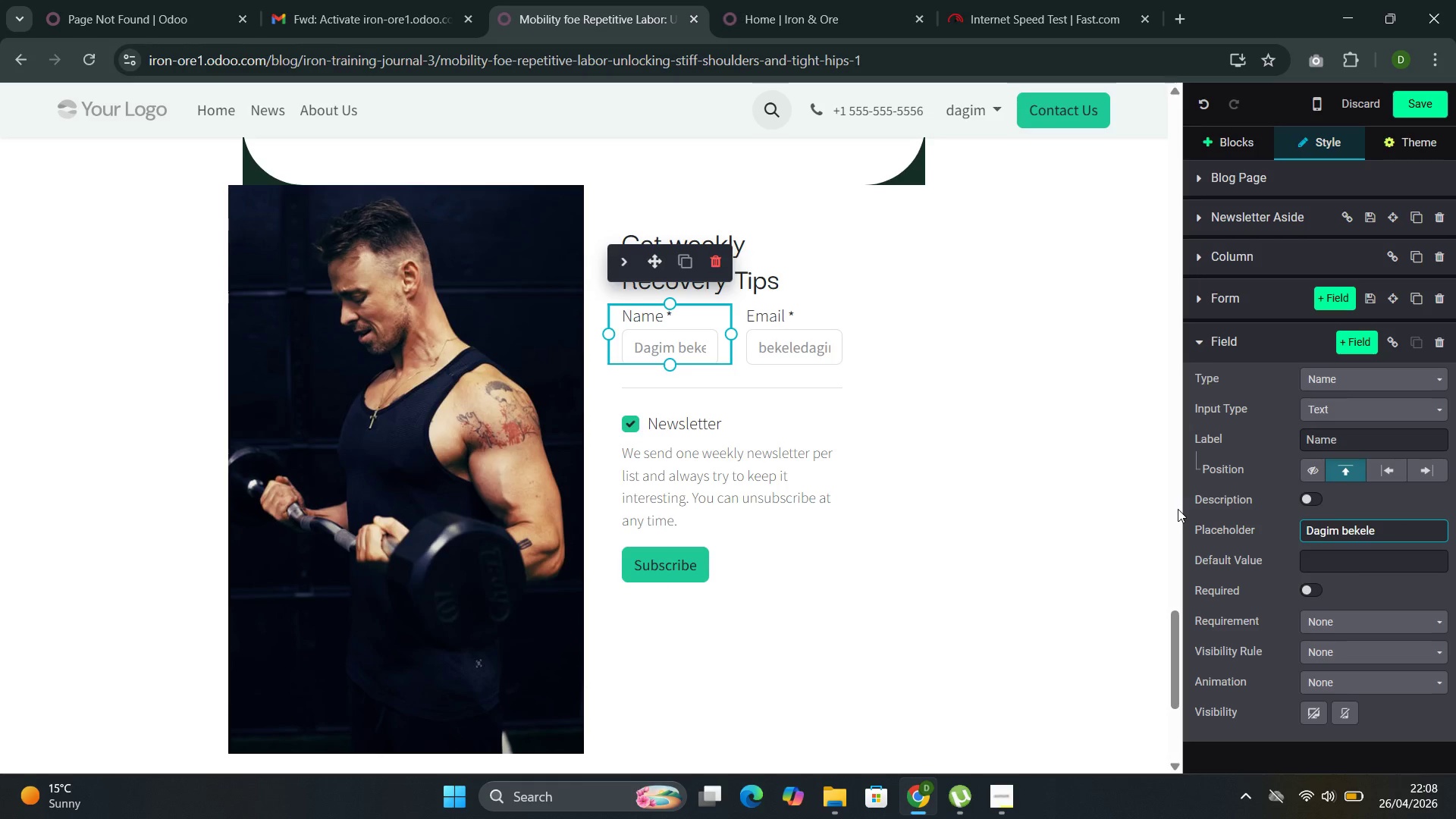 
key(ArrowLeft)
 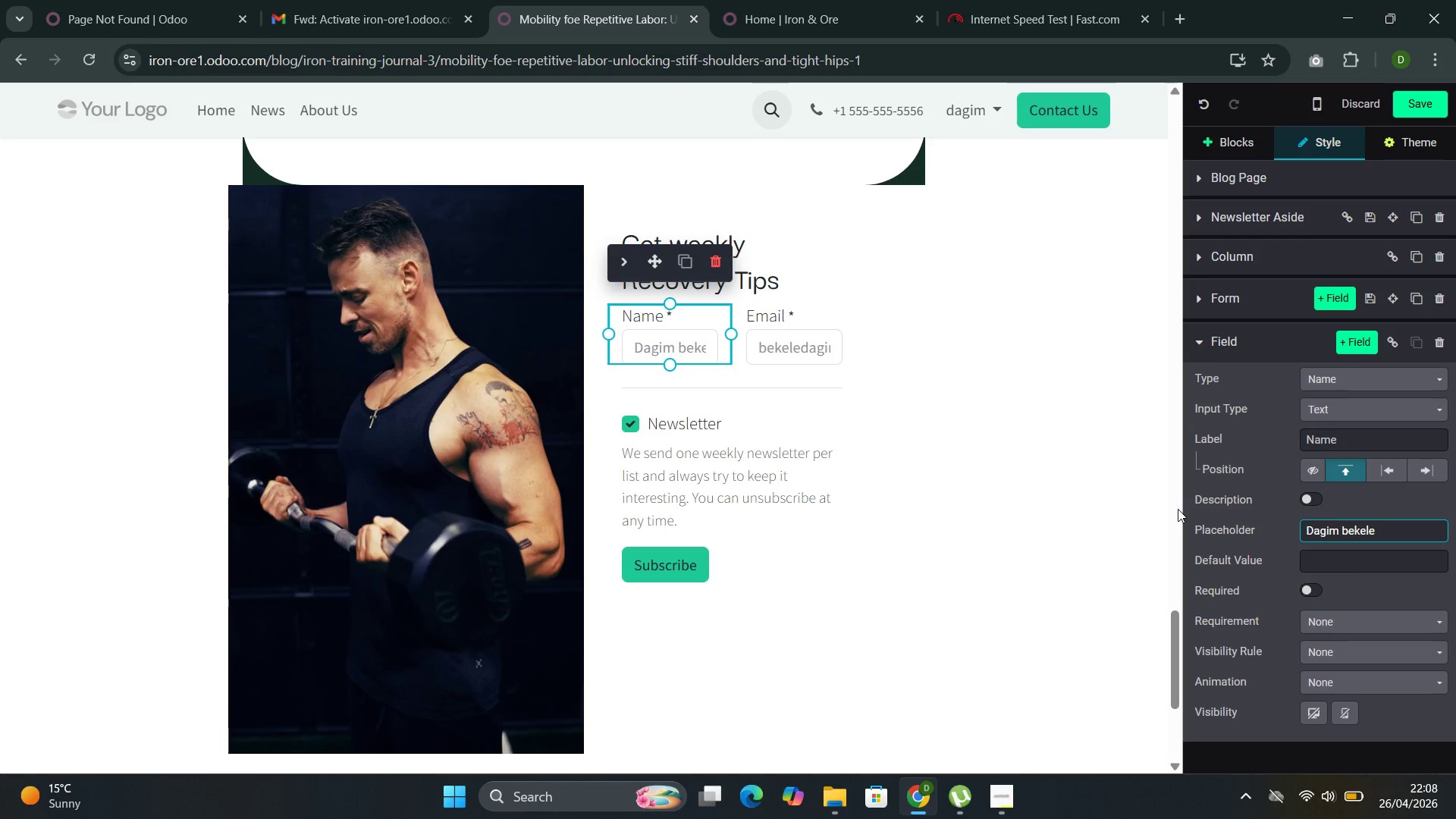 
key(ArrowRight)
 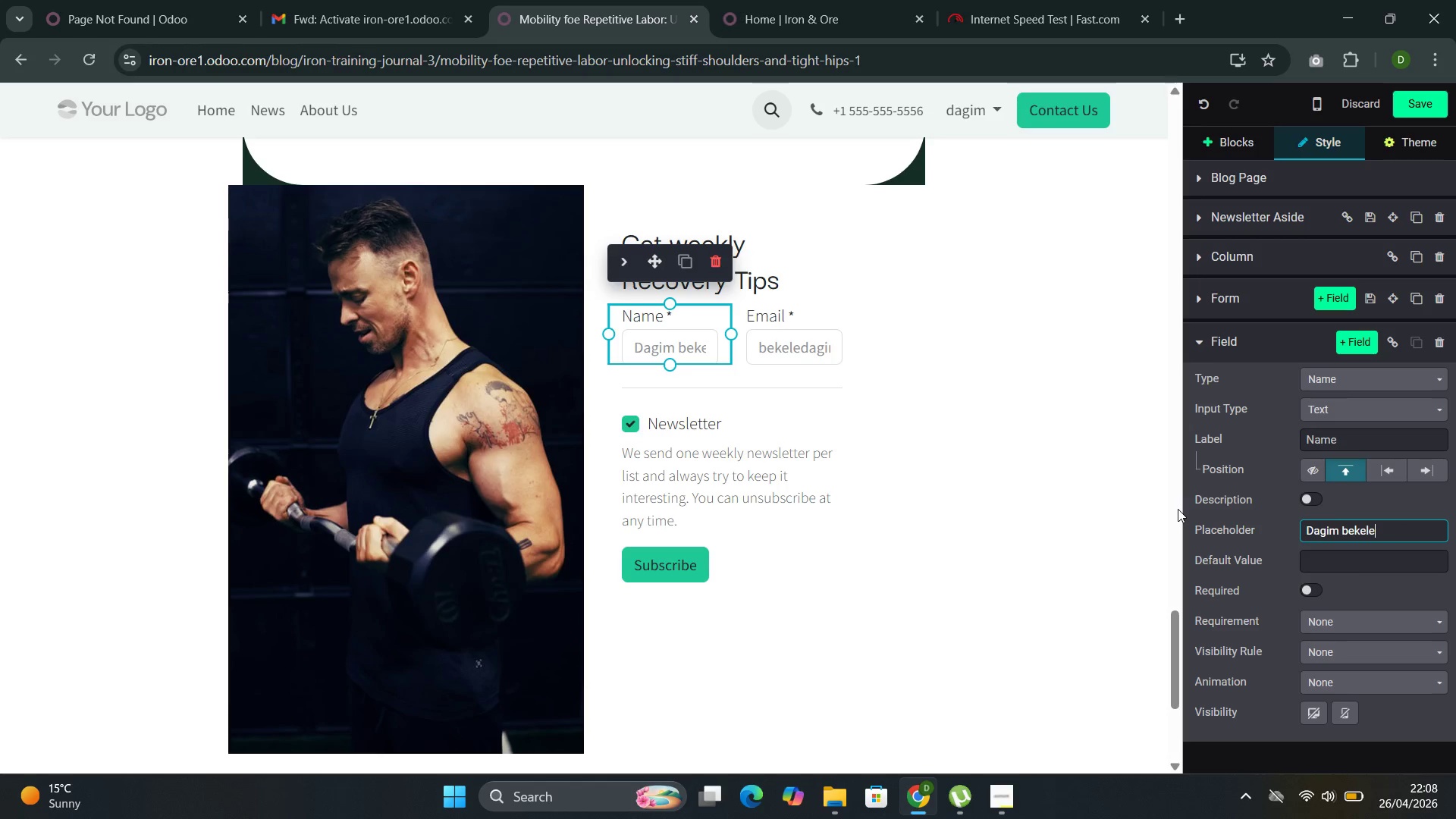 
key(ArrowRight)
 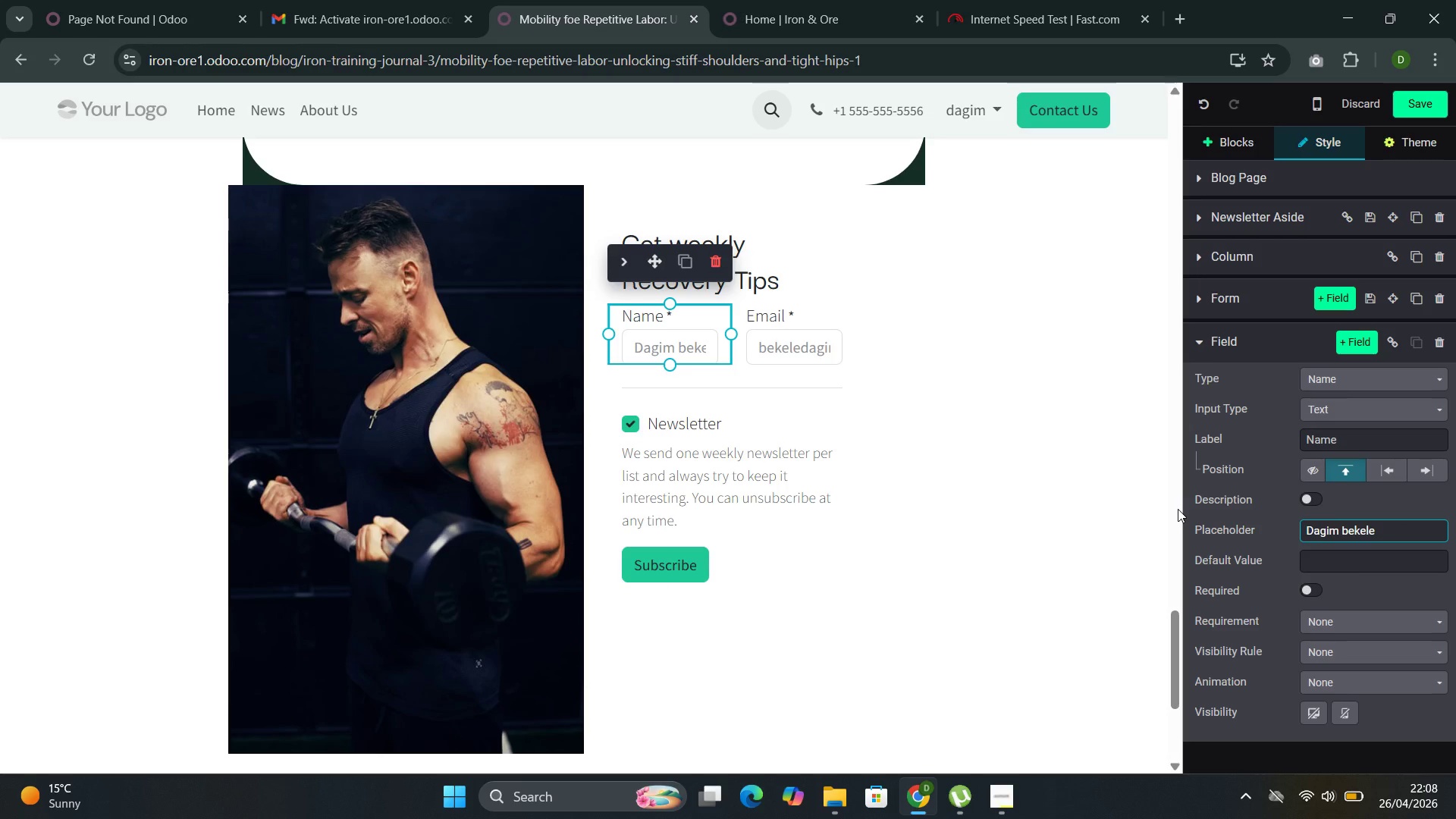 
key(Backspace)
 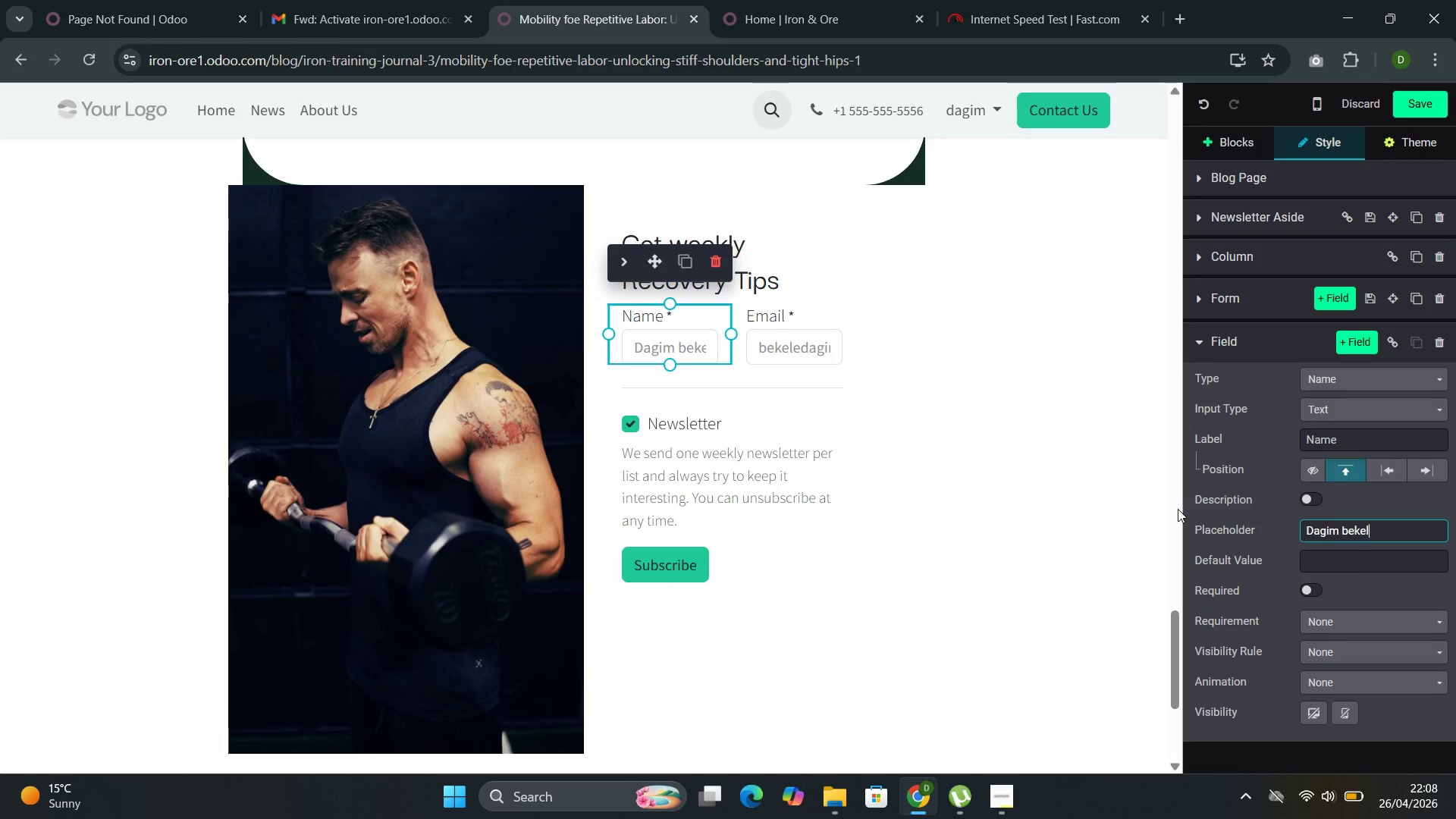 
key(Backspace)
 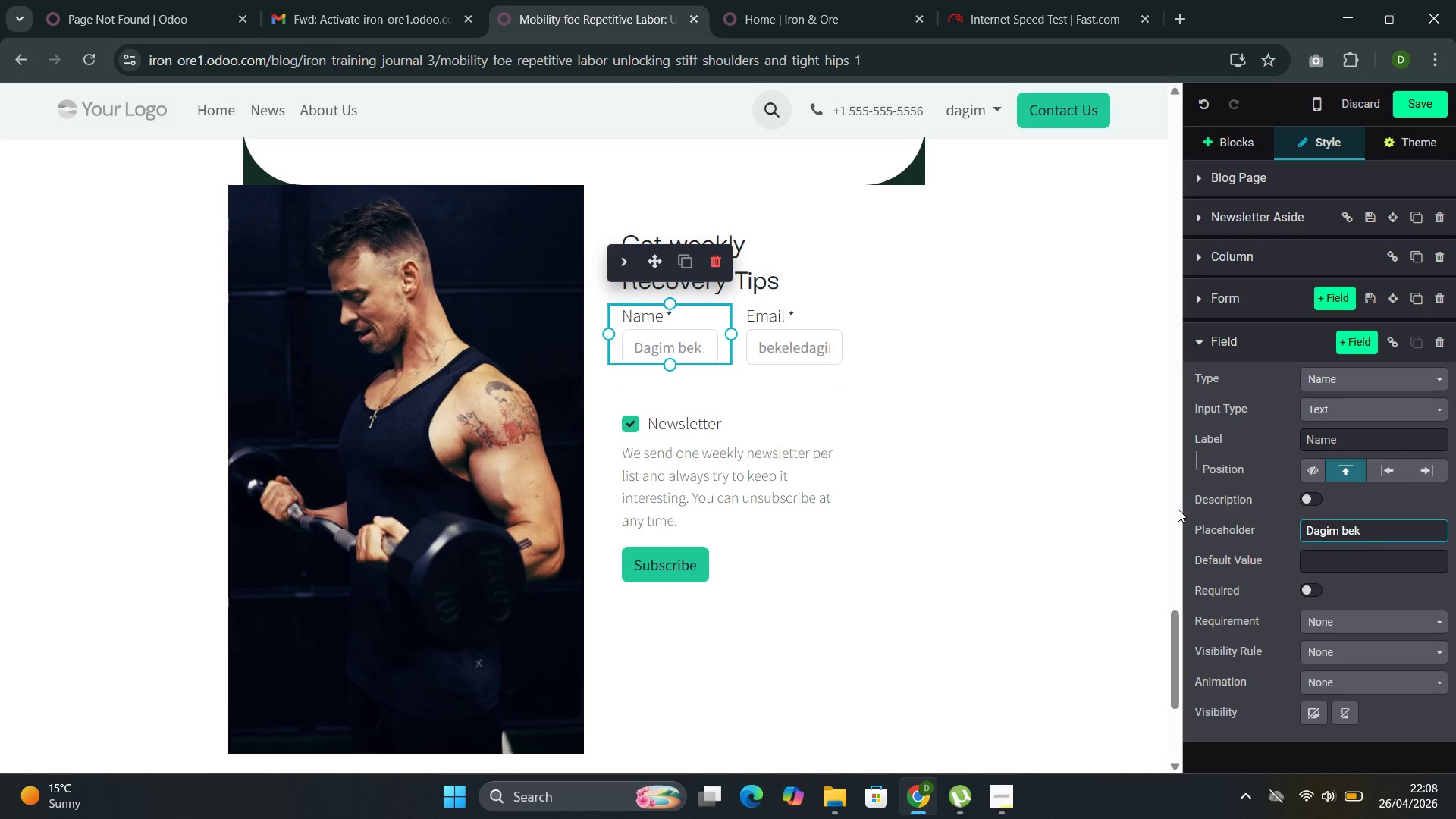 
key(Backspace)
 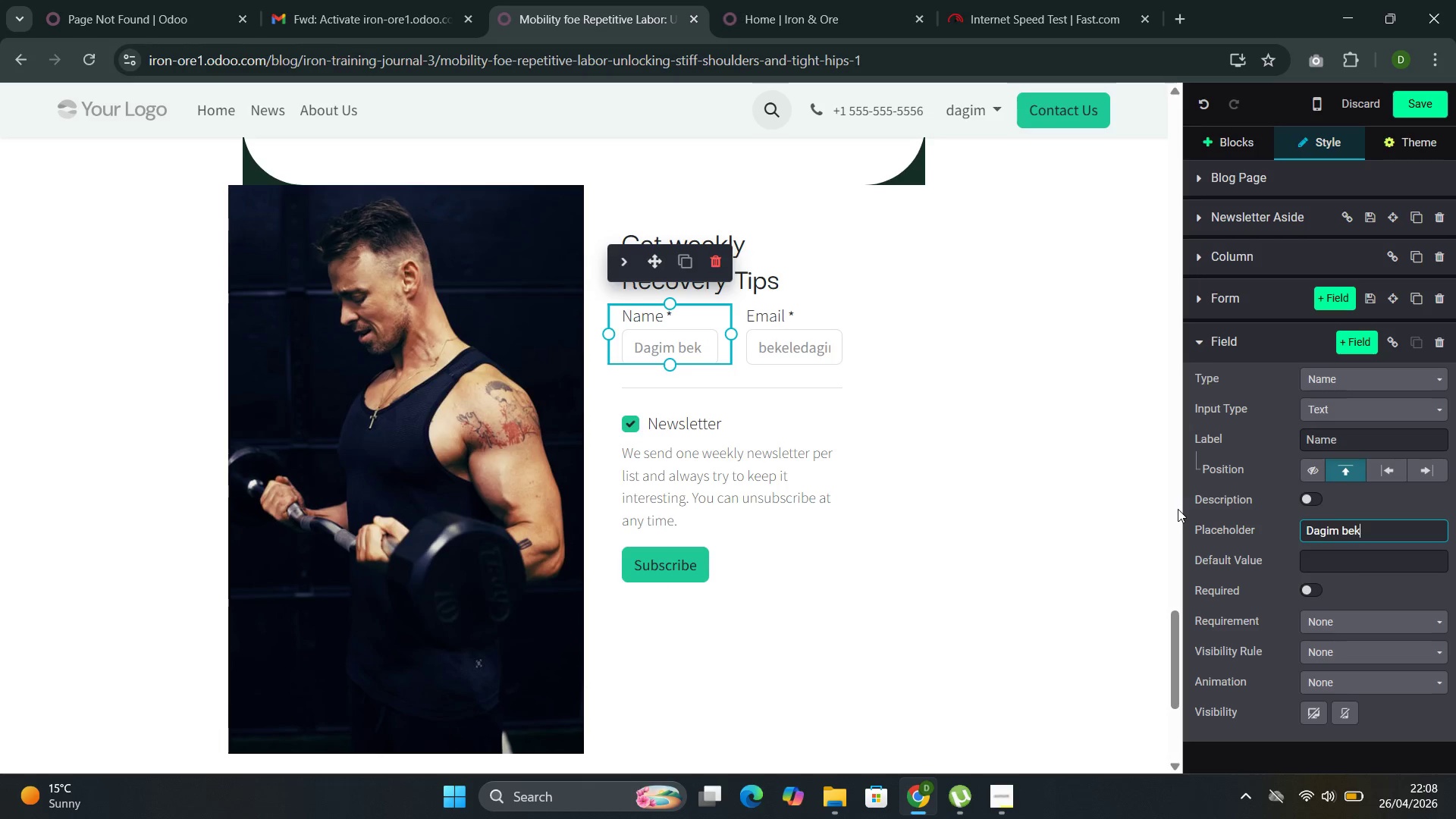 
key(Backspace)
 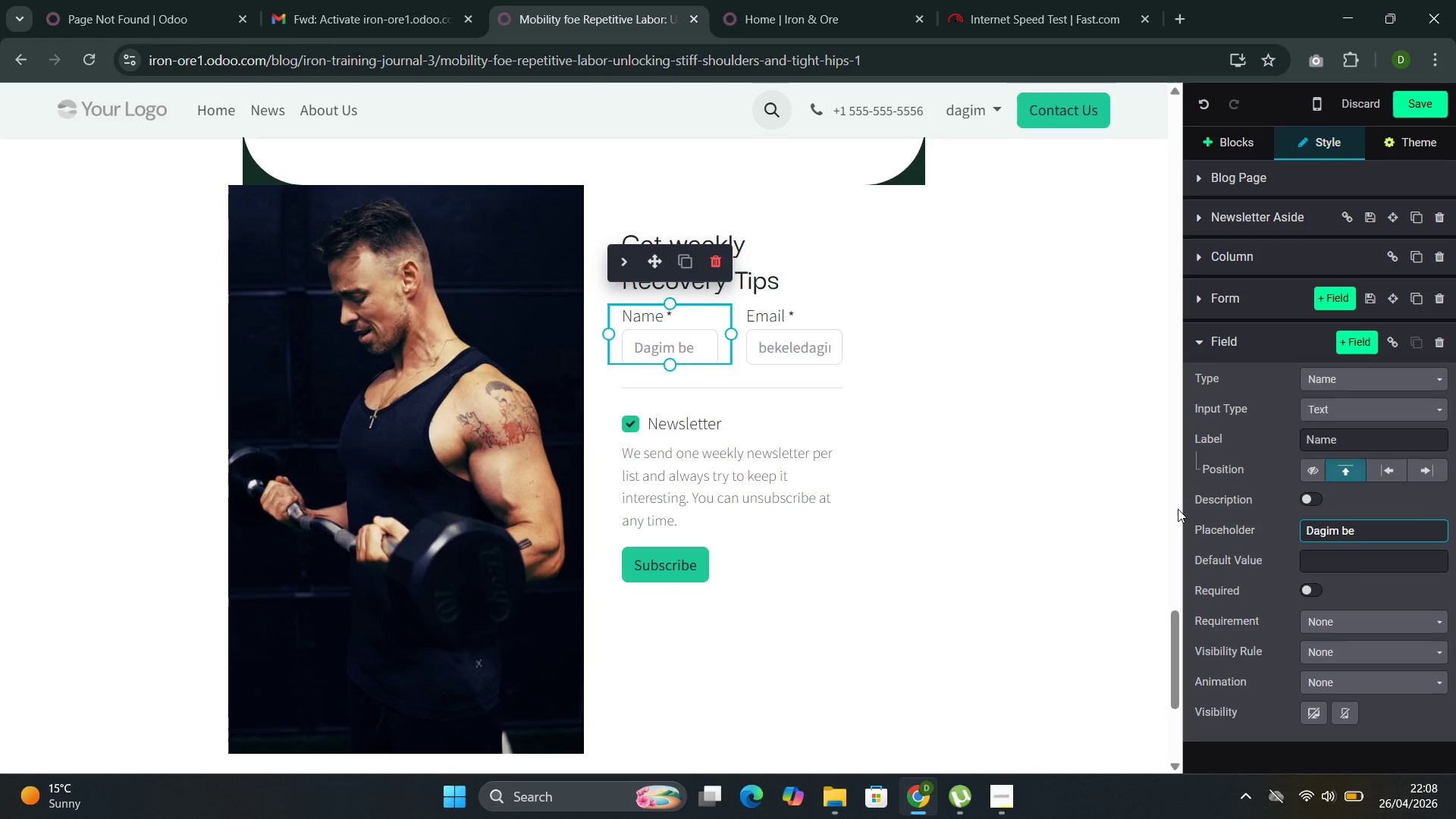 
key(Backspace)
 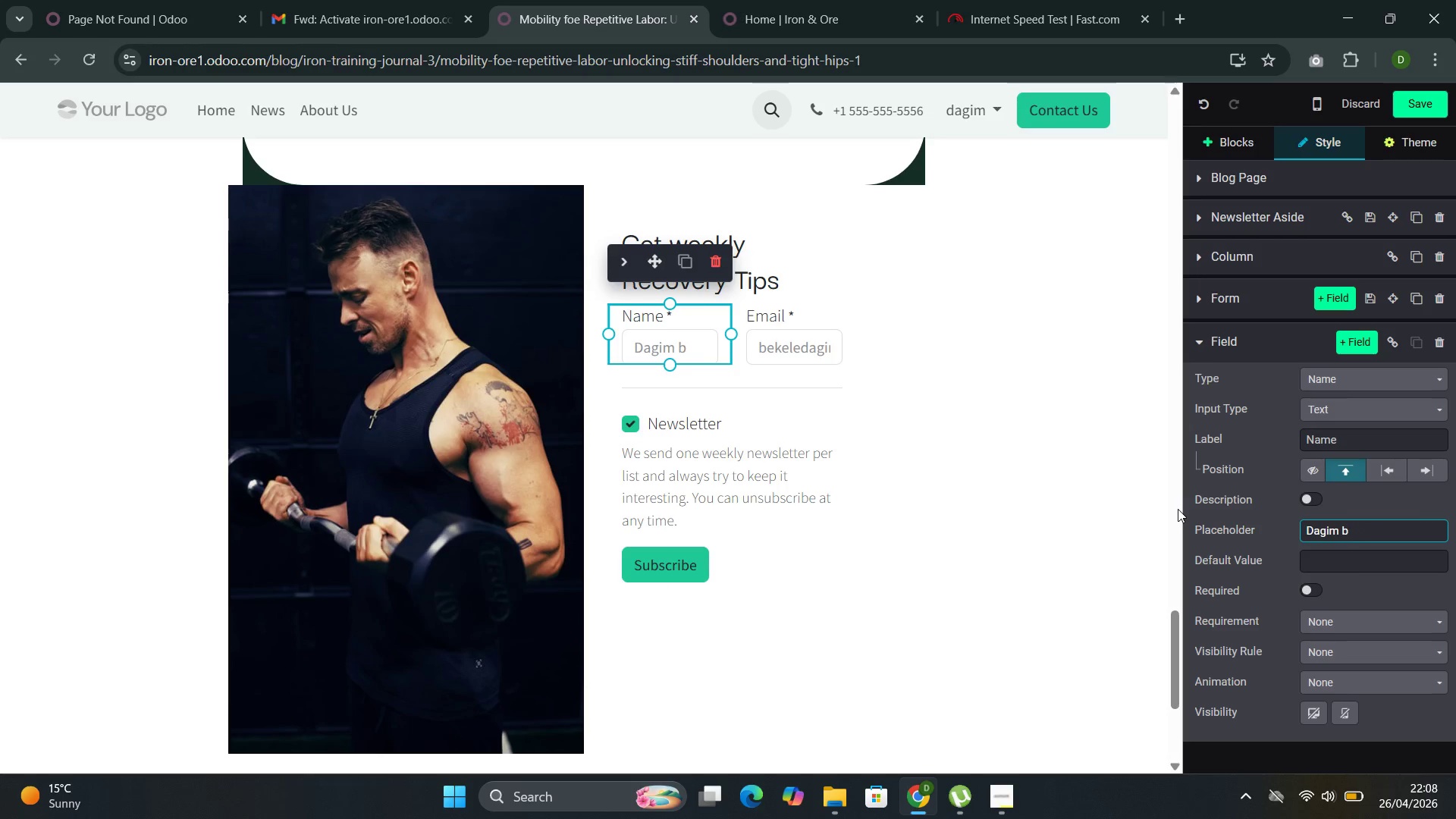 
key(Backspace)
 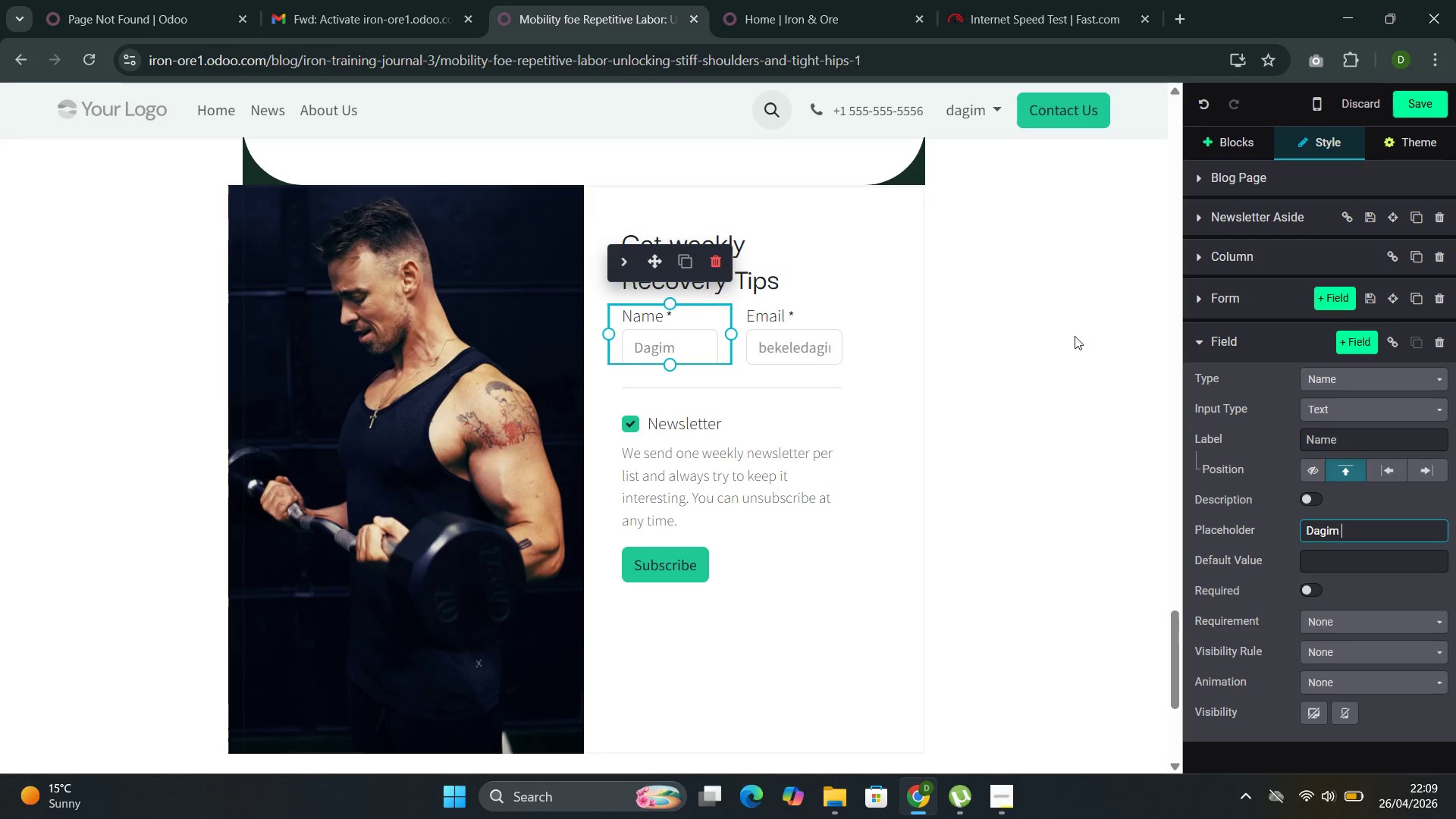 
wait(6.73)
 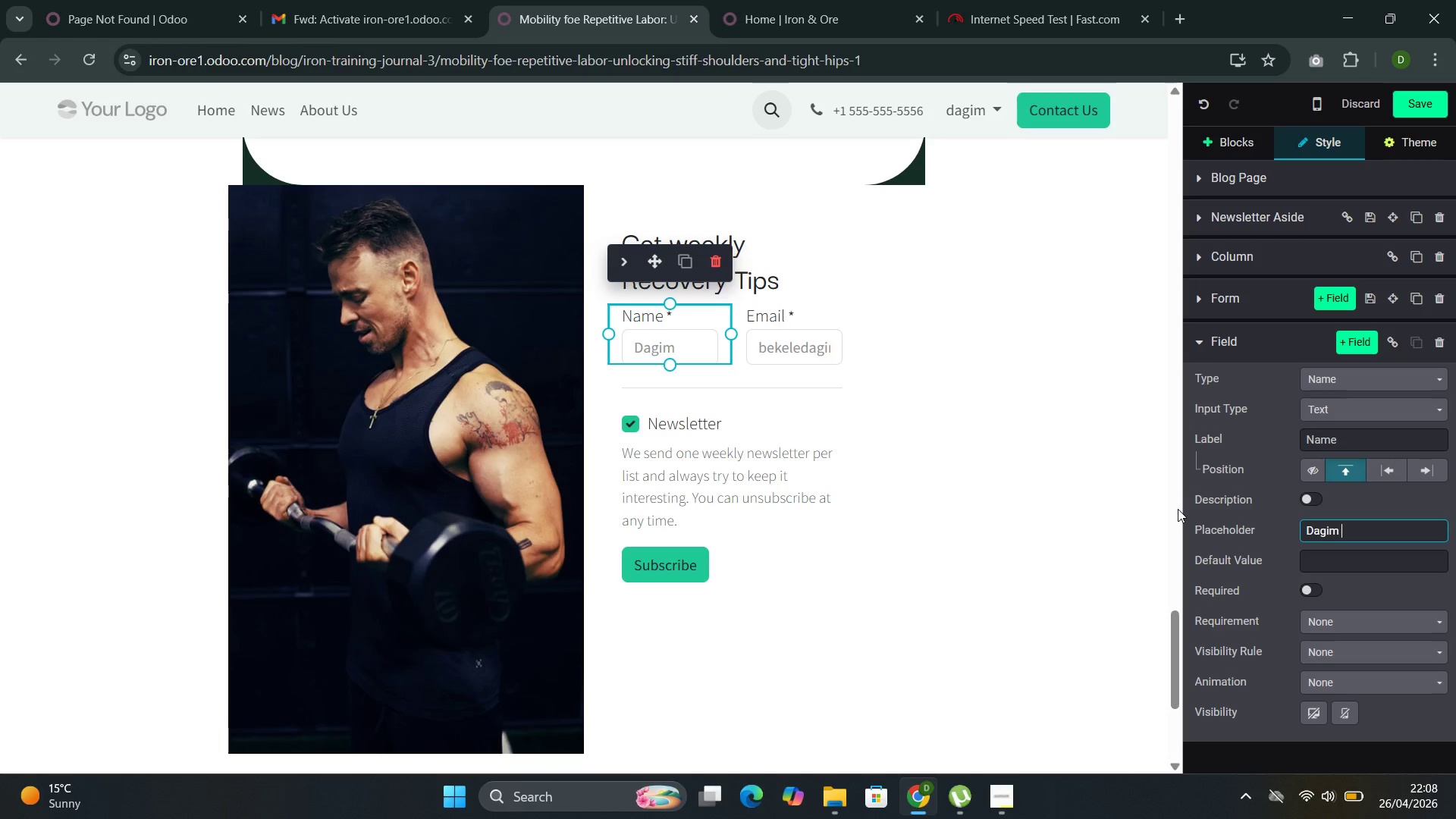 
left_click([920, 356])
 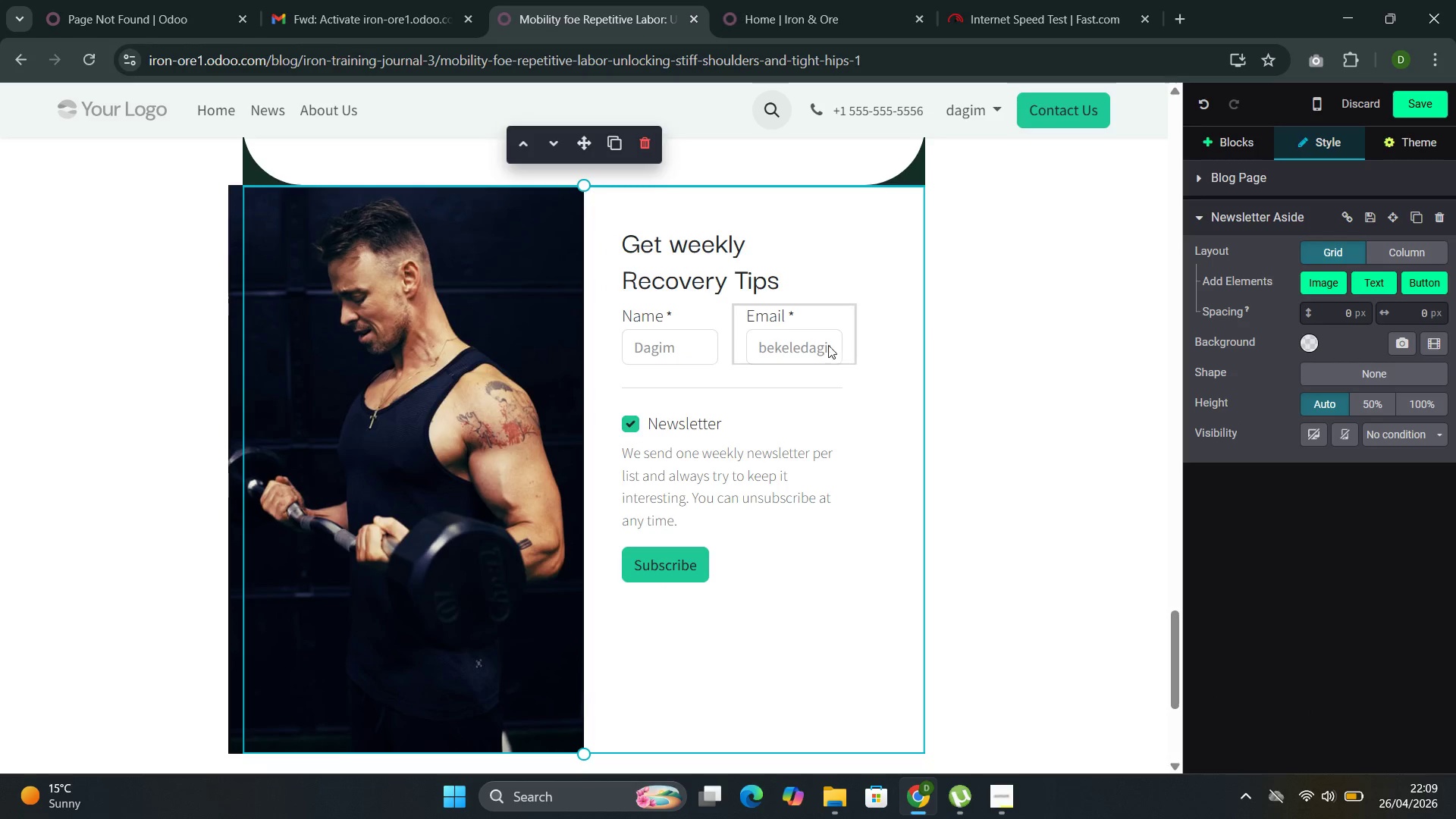 
left_click([792, 342])
 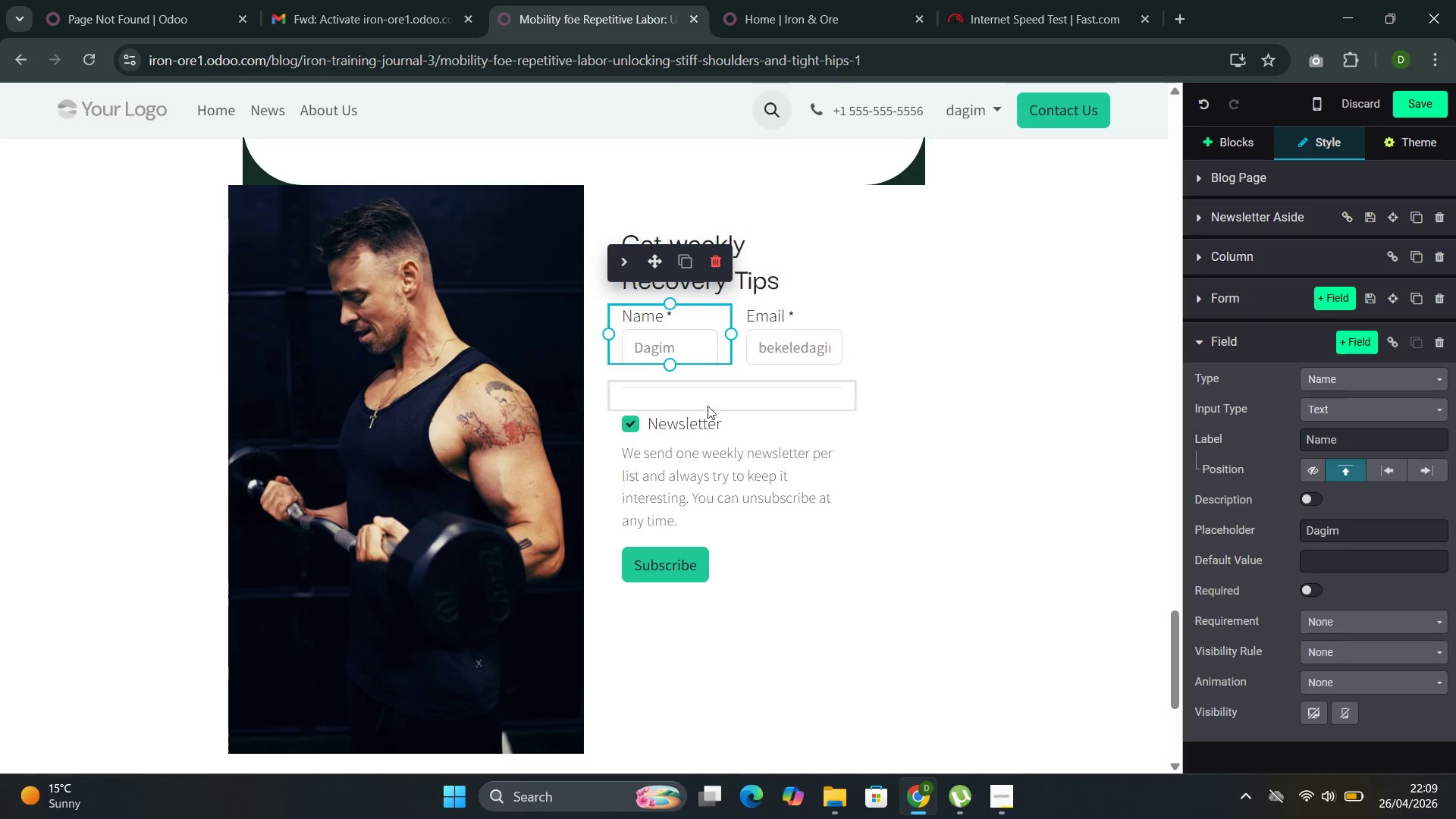 
left_click([730, 394])
 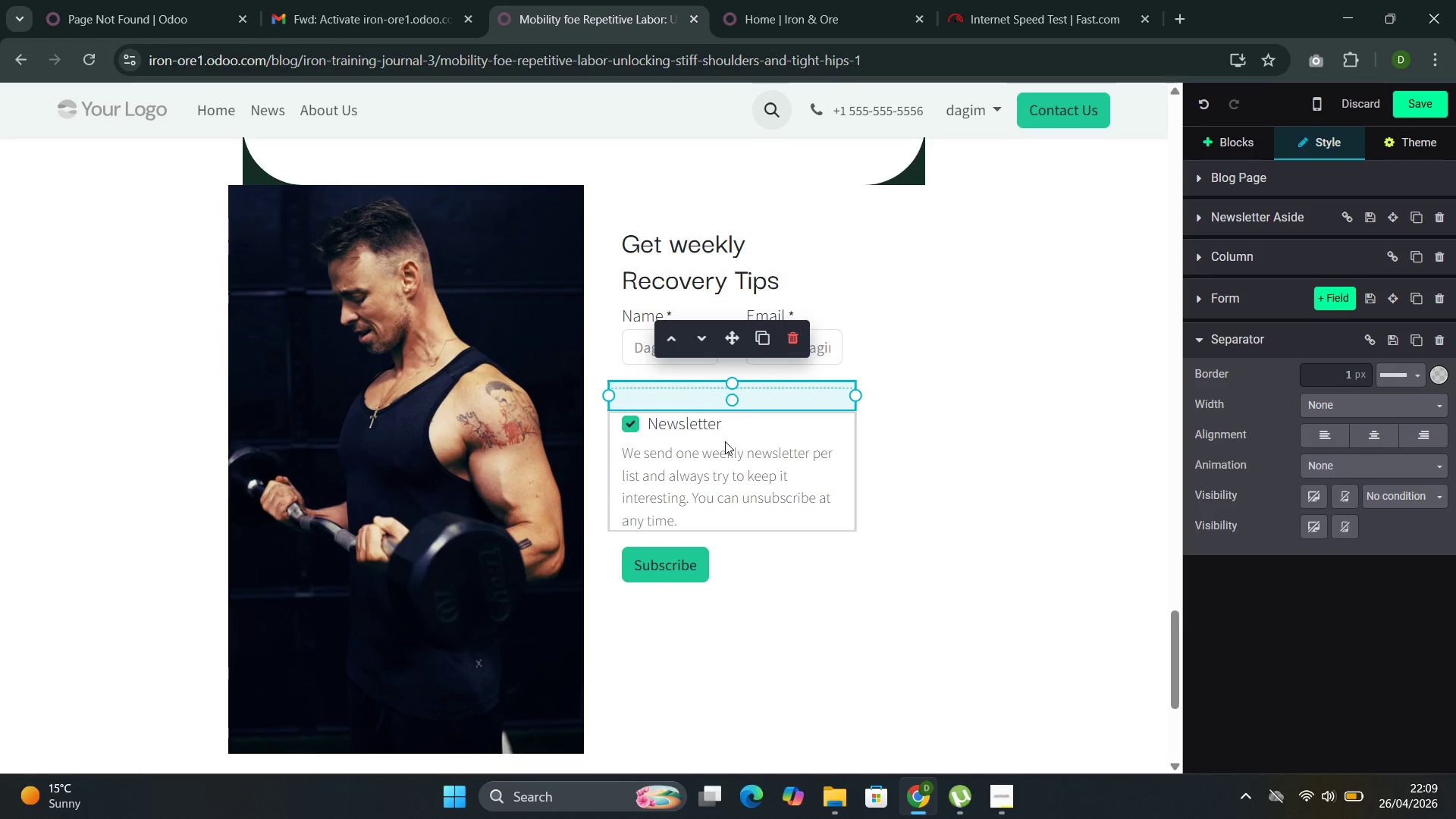 
left_click([706, 440])
 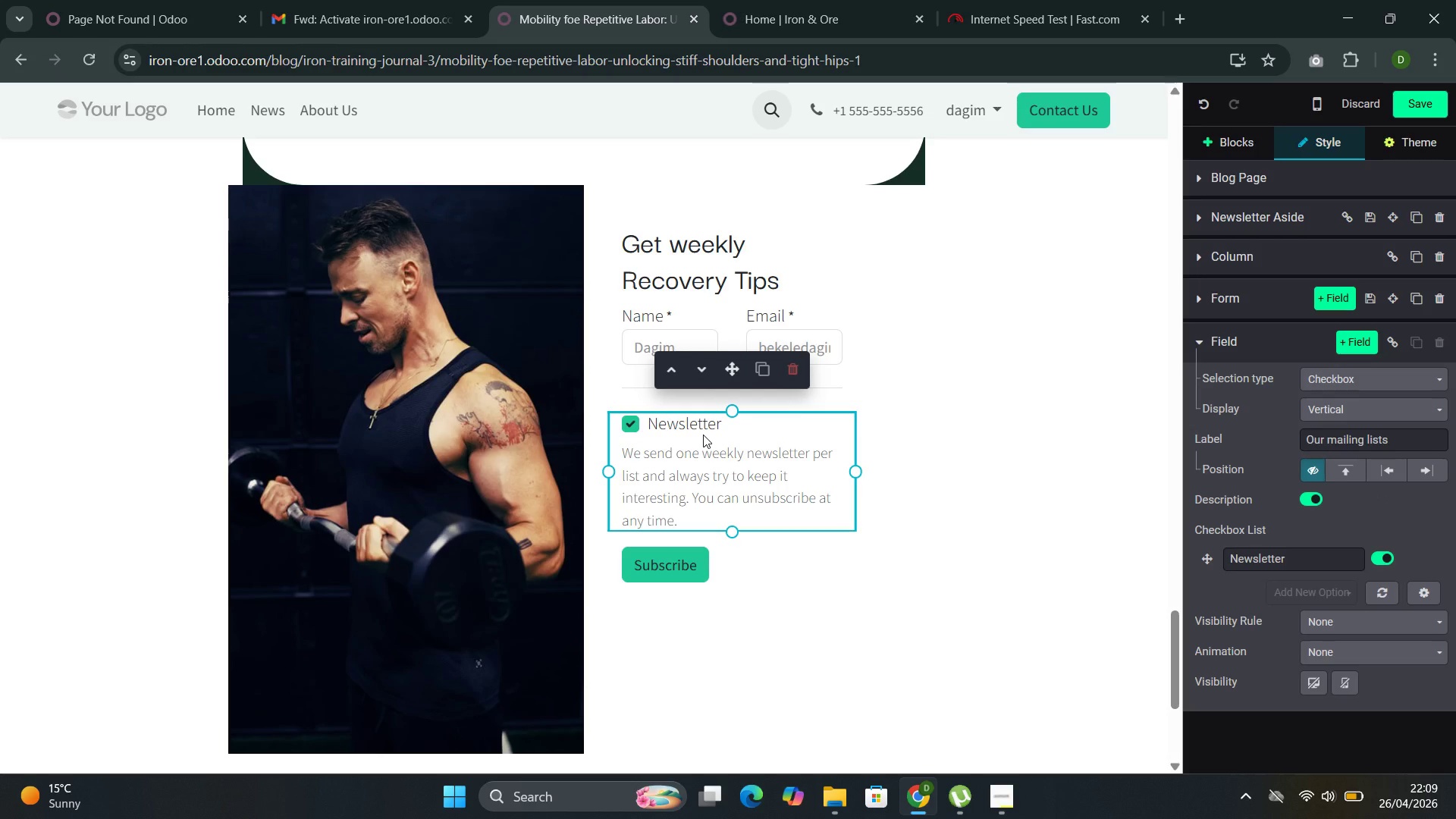 
left_click([703, 435])
 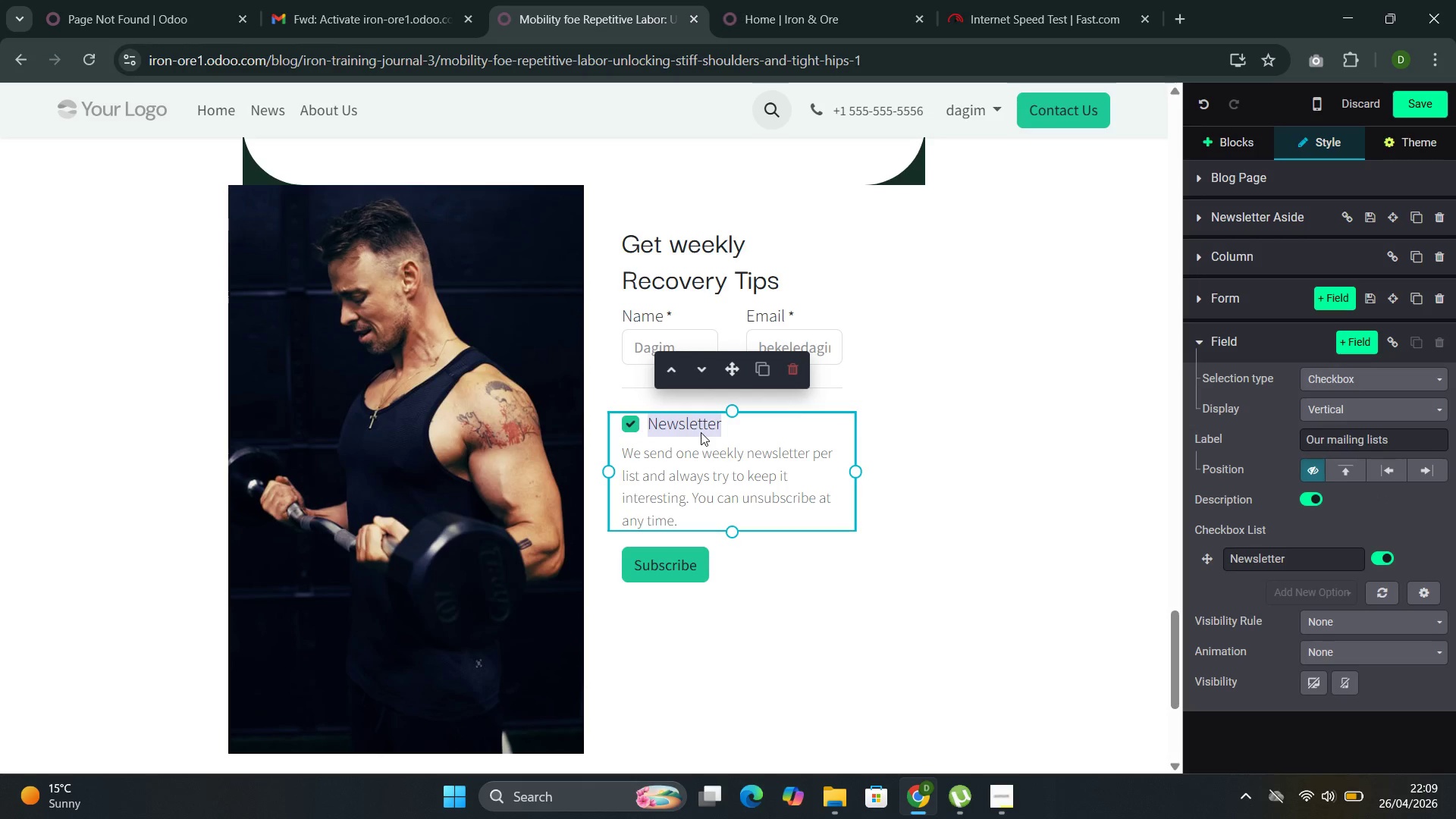 
triple_click([701, 432])
 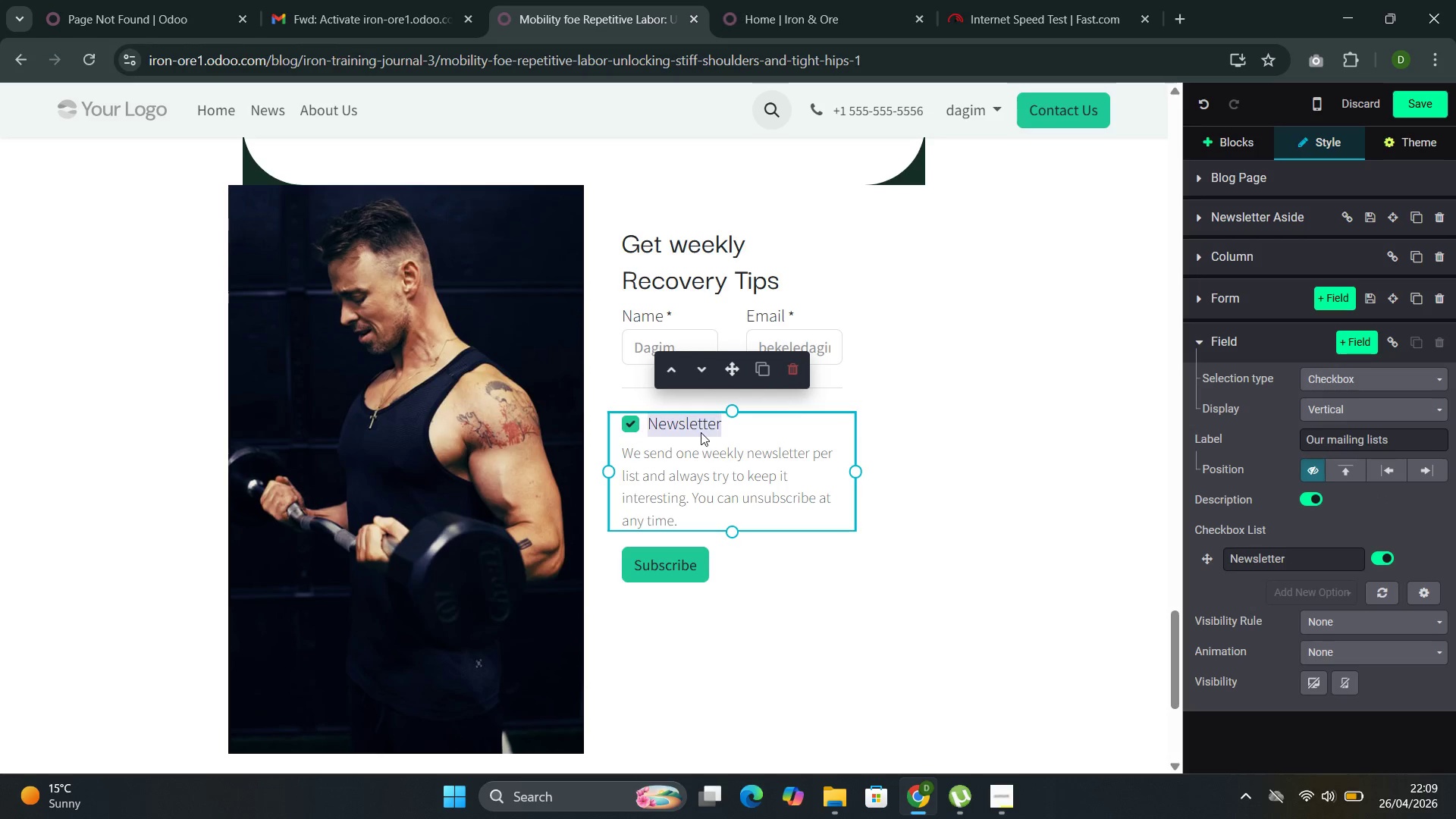 
triple_click([701, 432])
 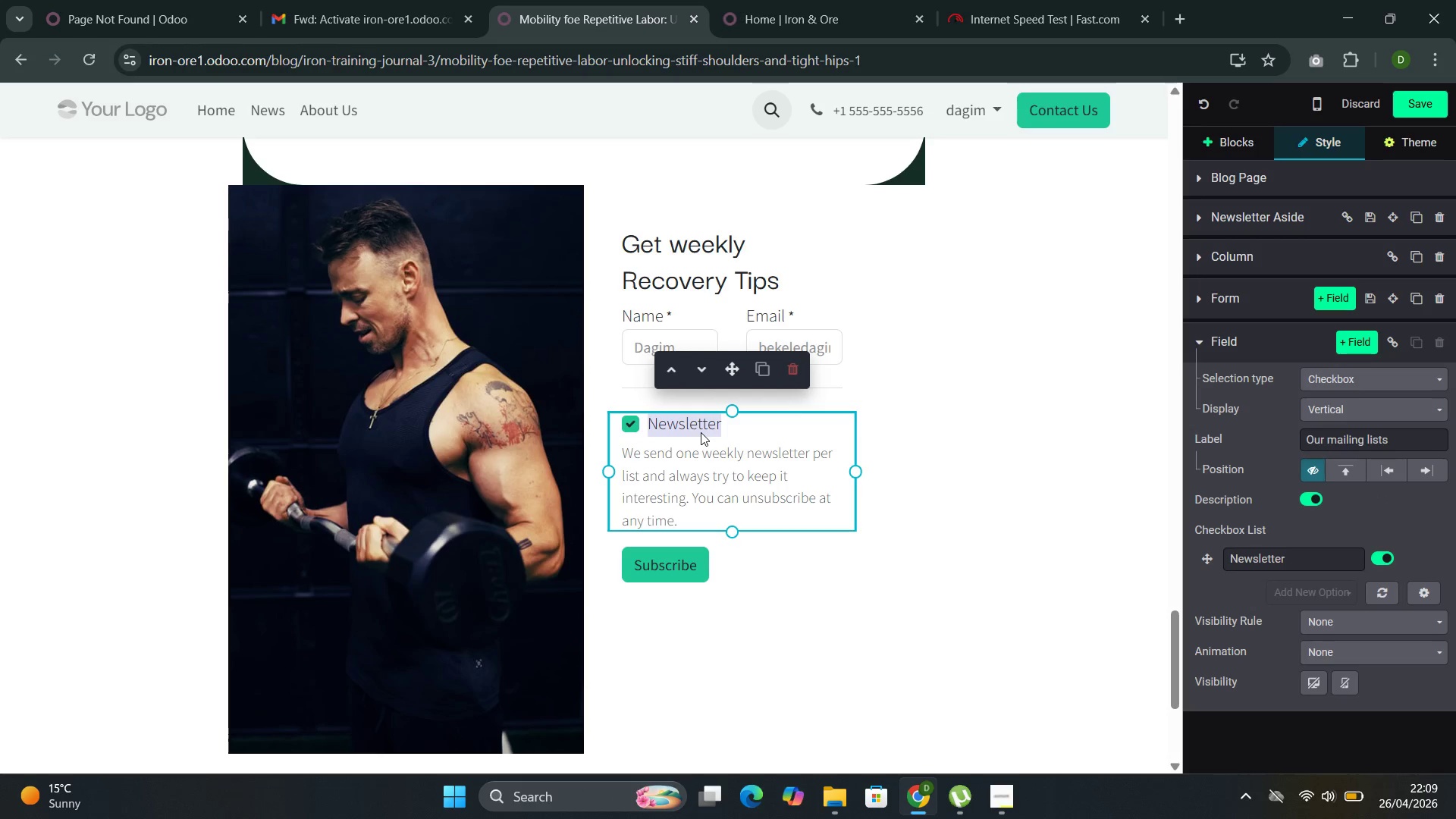 
triple_click([701, 432])
 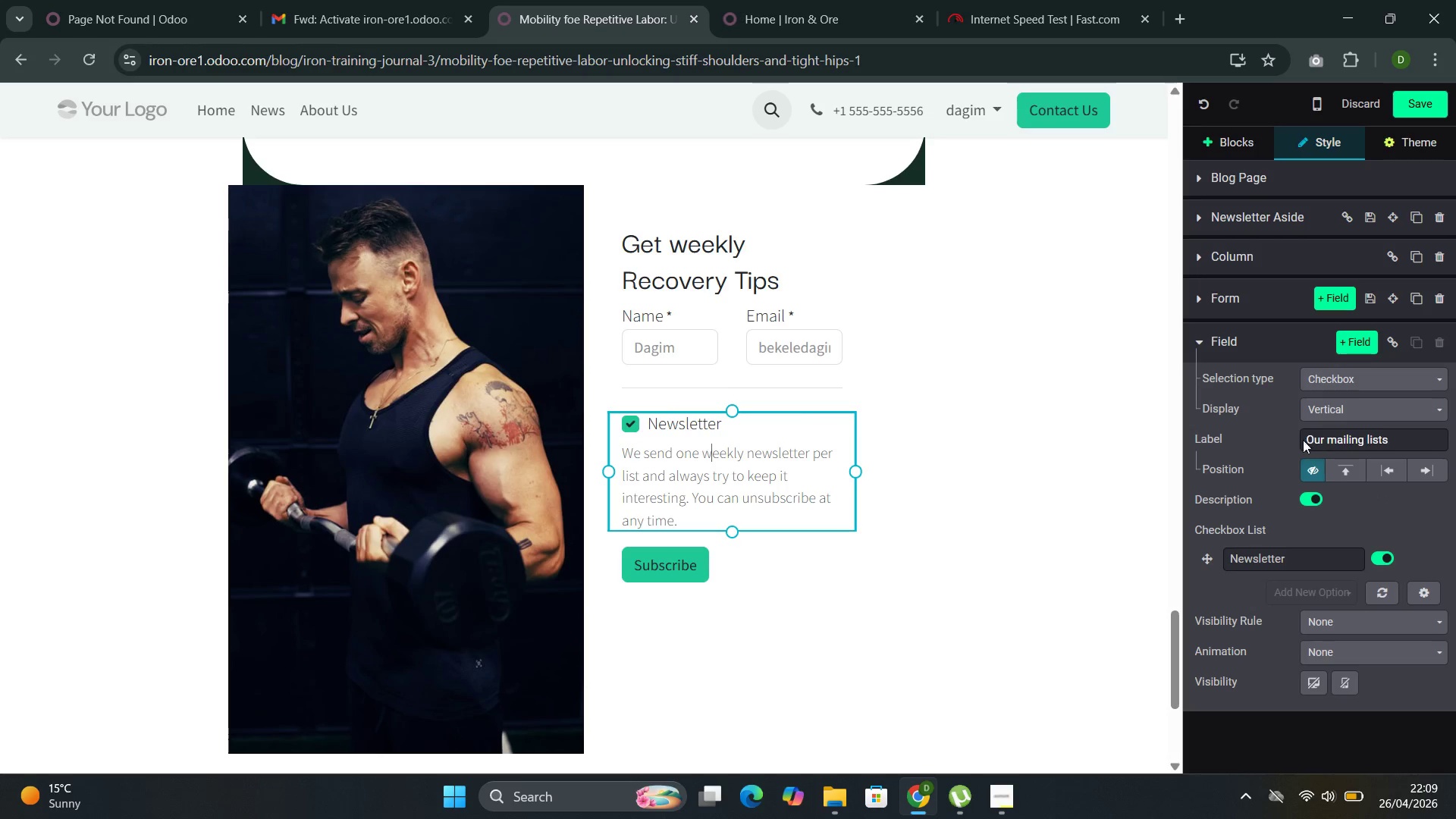 
left_click([1354, 408])
 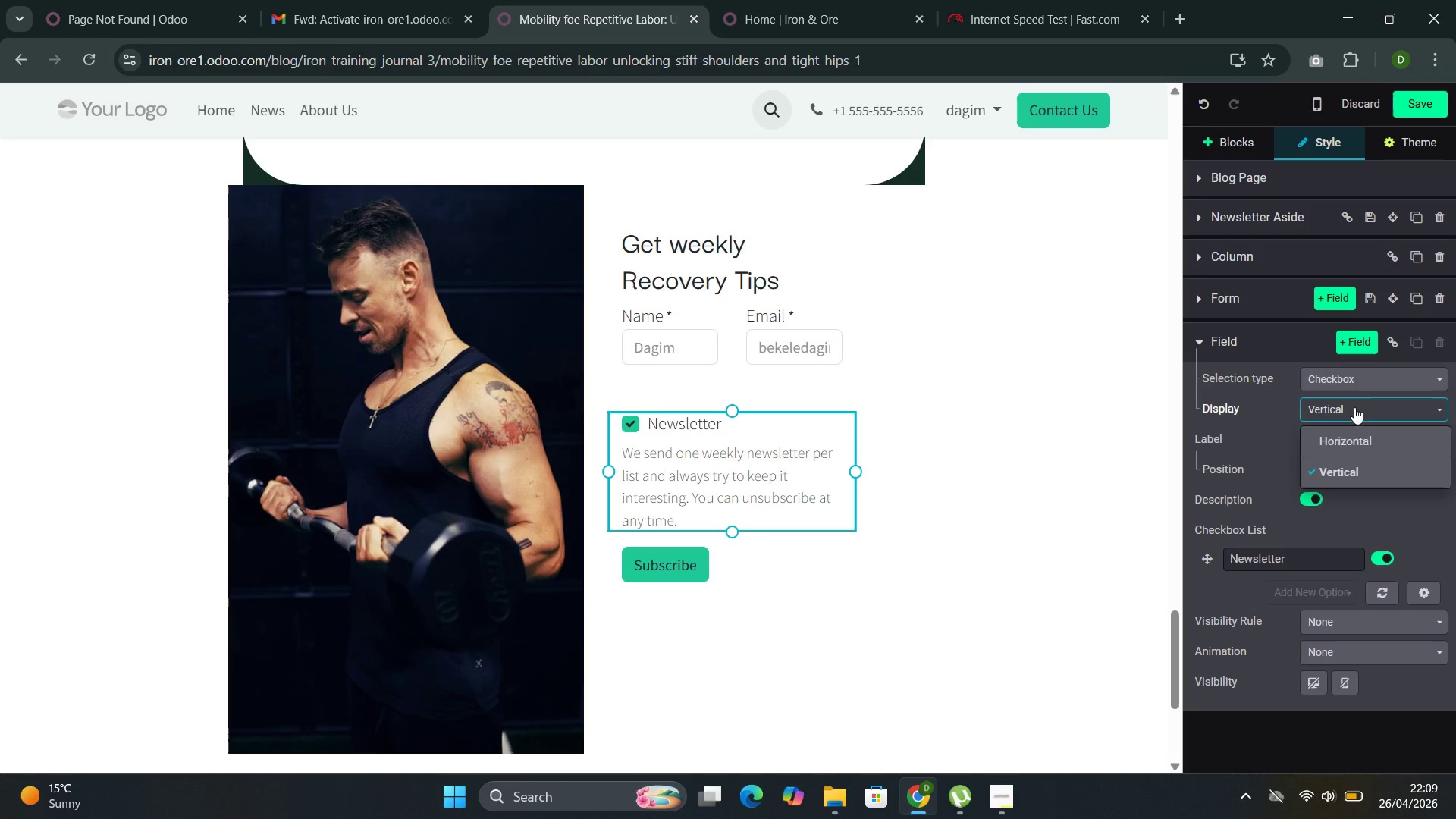 
left_click([1354, 407])
 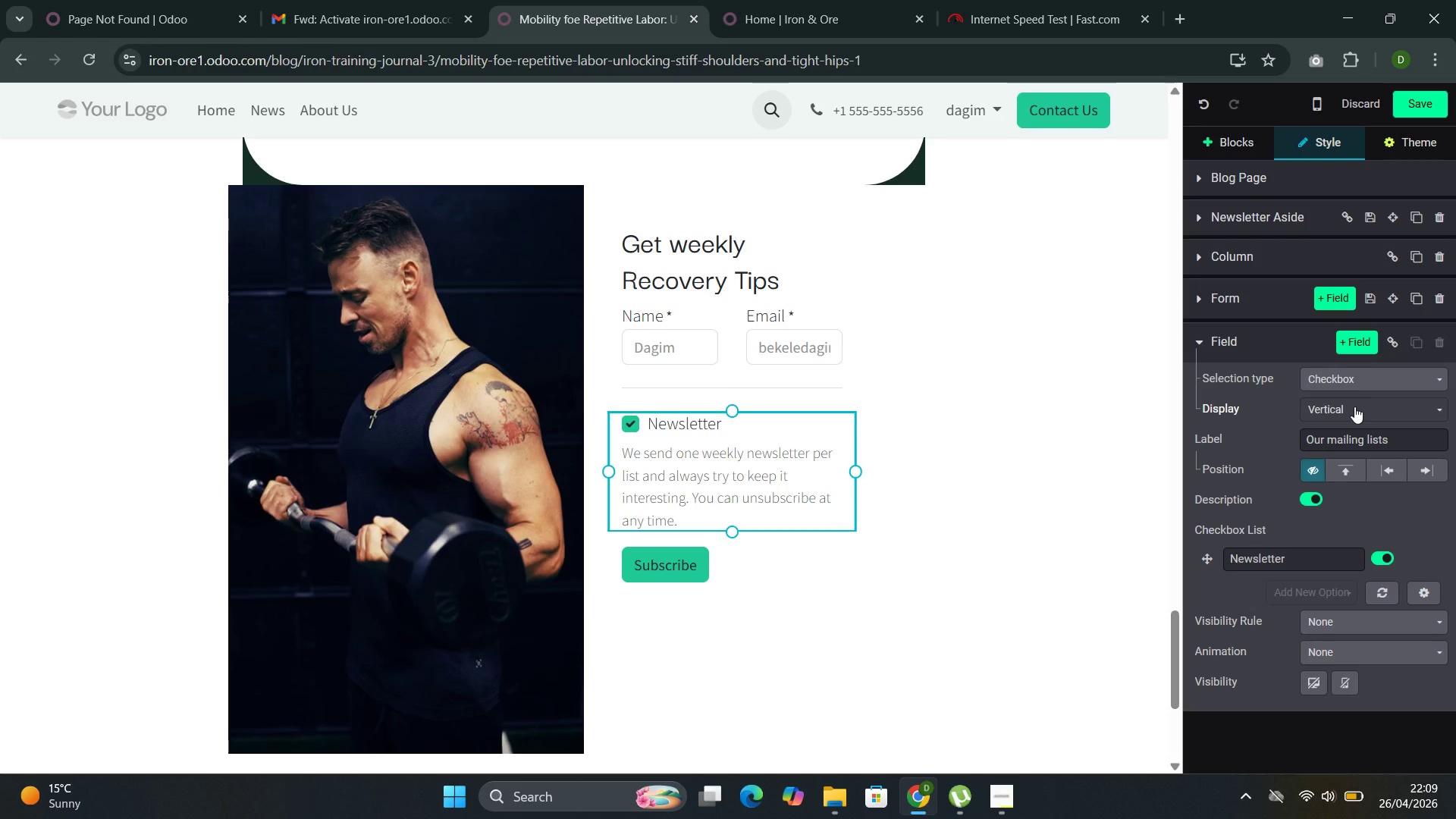 
left_click([1354, 406])
 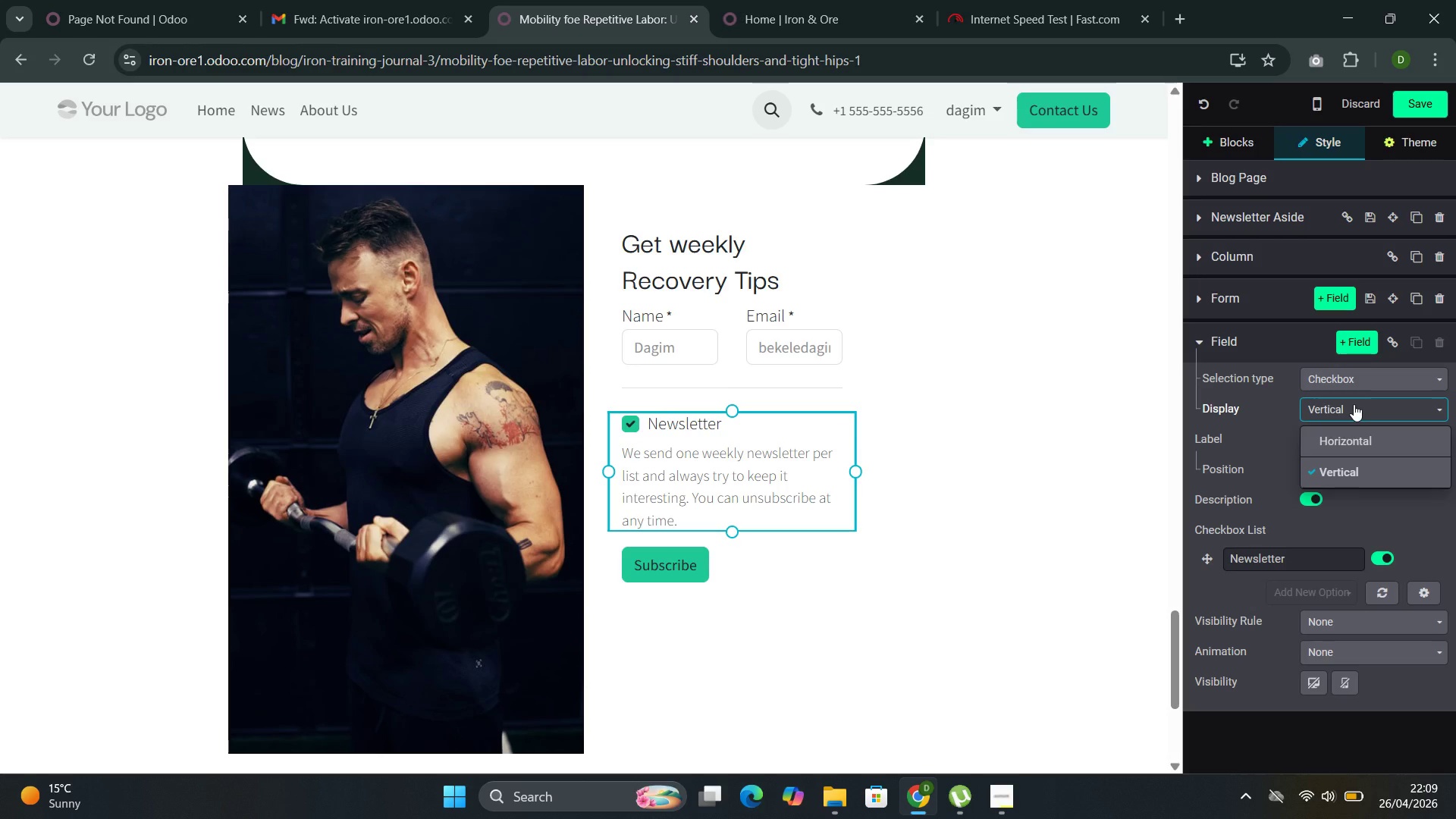 
left_click([1354, 404])
 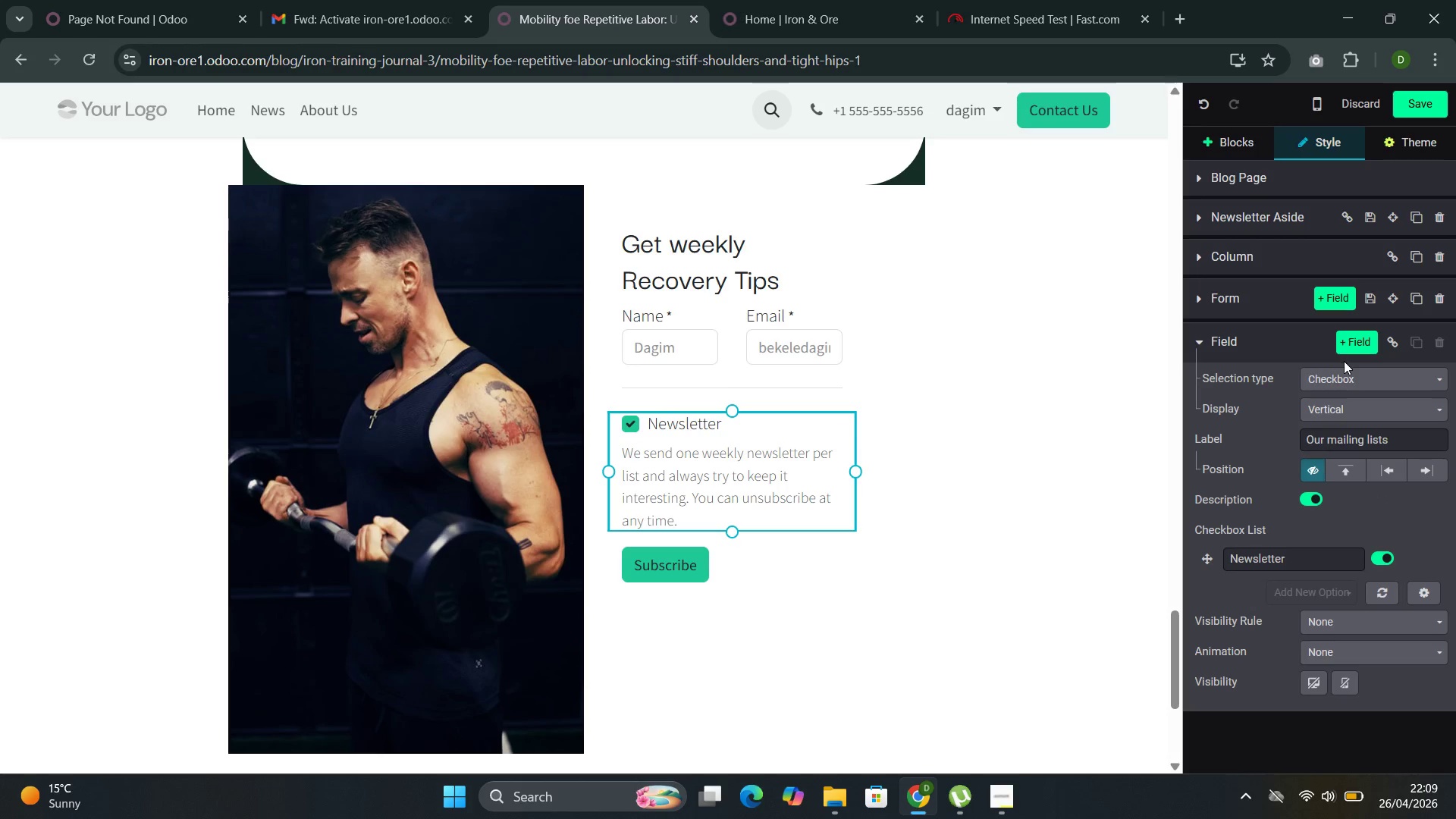 
left_click([1327, 385])
 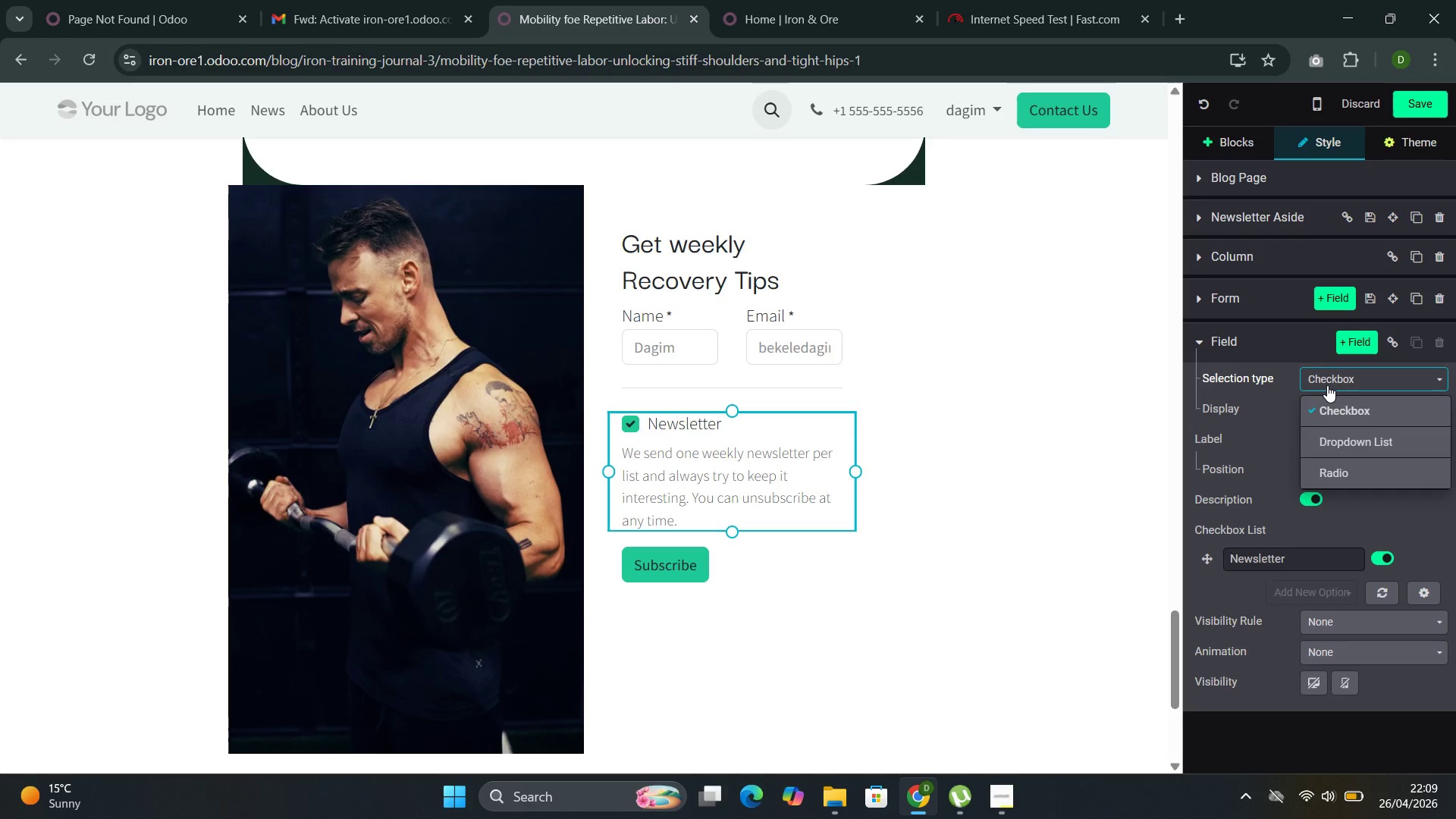 
left_click([1327, 385])
 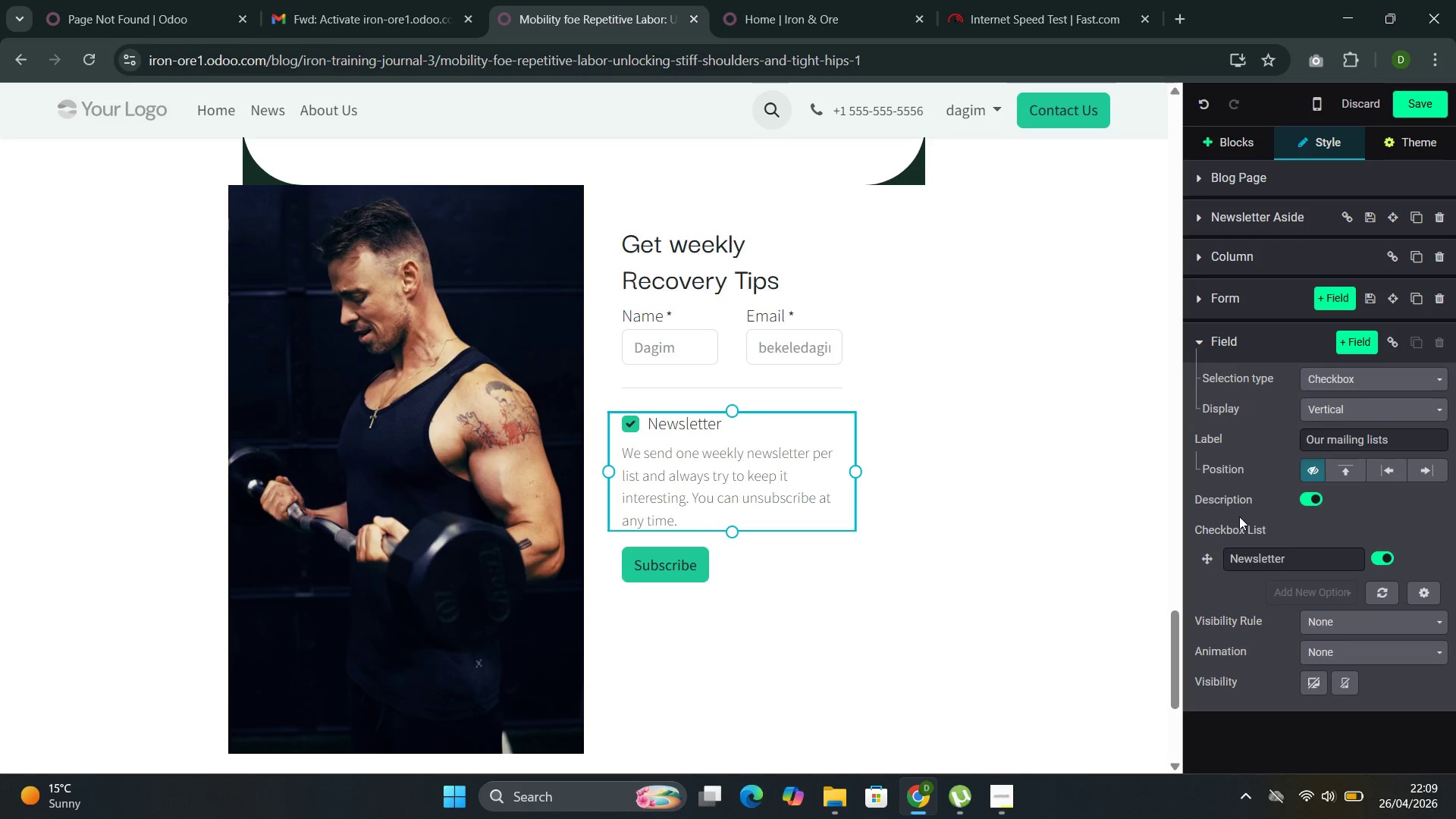 
scroll: coordinate [1238, 512], scroll_direction: down, amount: 4.0
 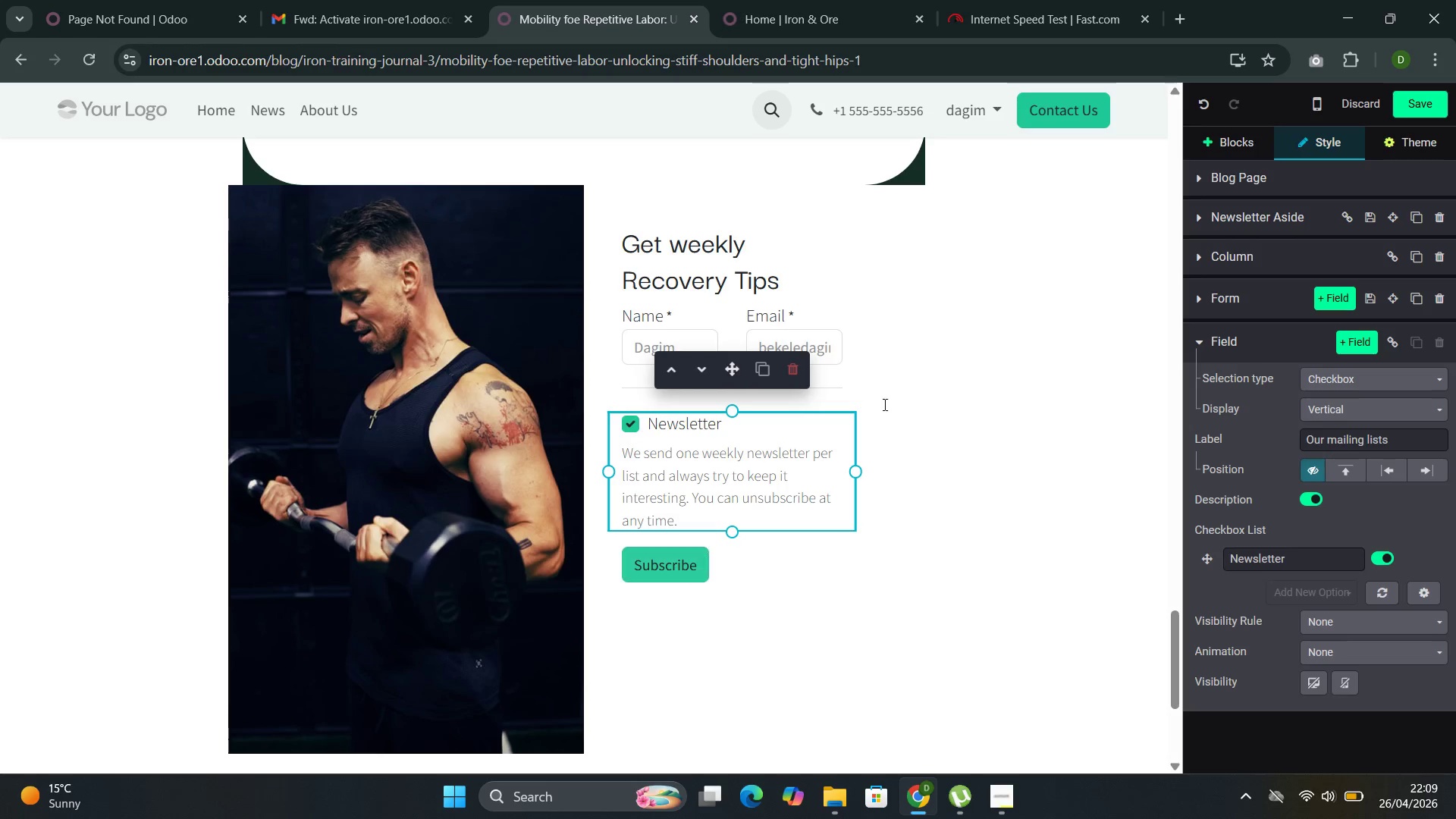 
left_click([962, 370])
 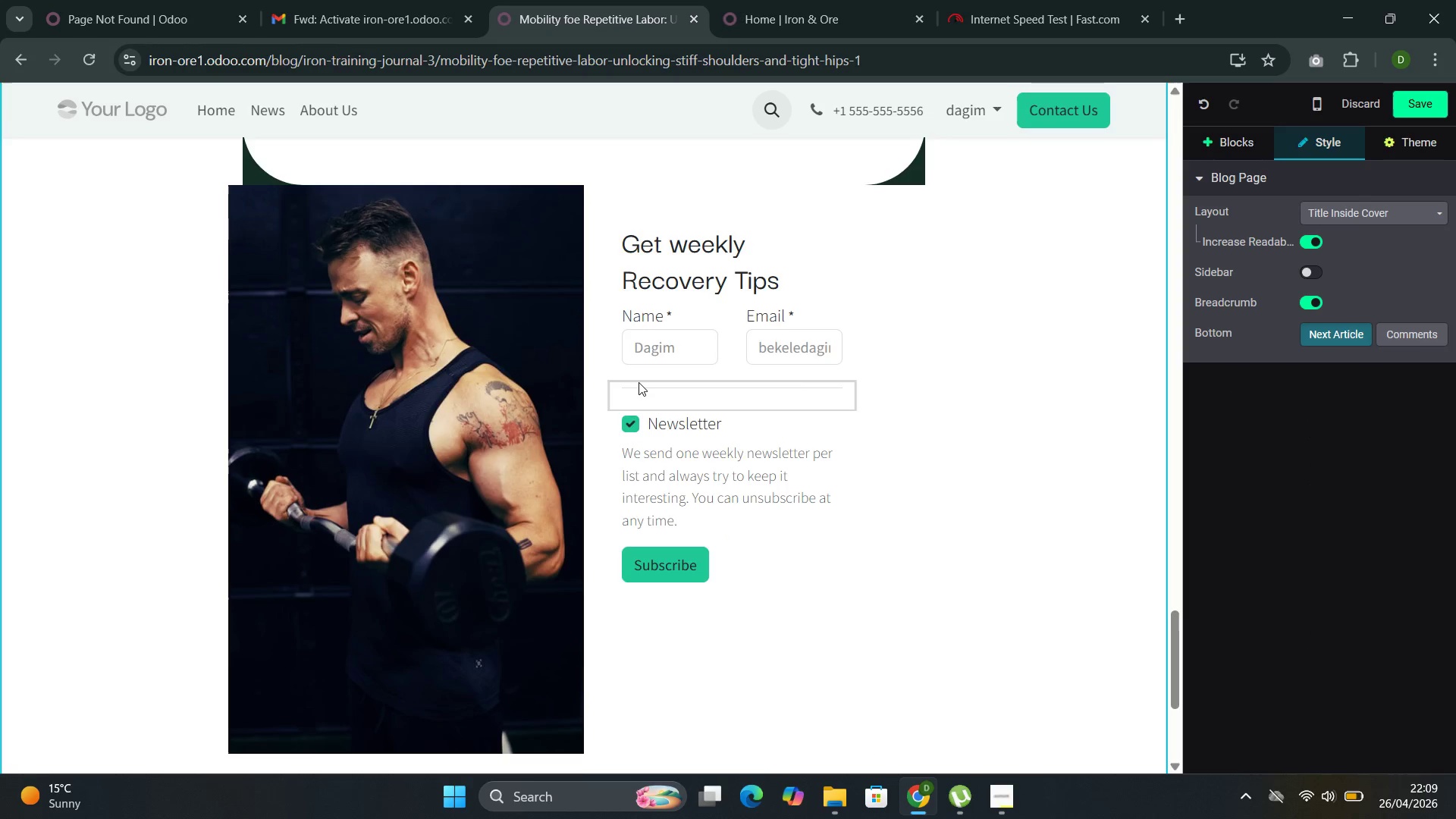 
scroll: coordinate [637, 382], scroll_direction: down, amount: 4.0
 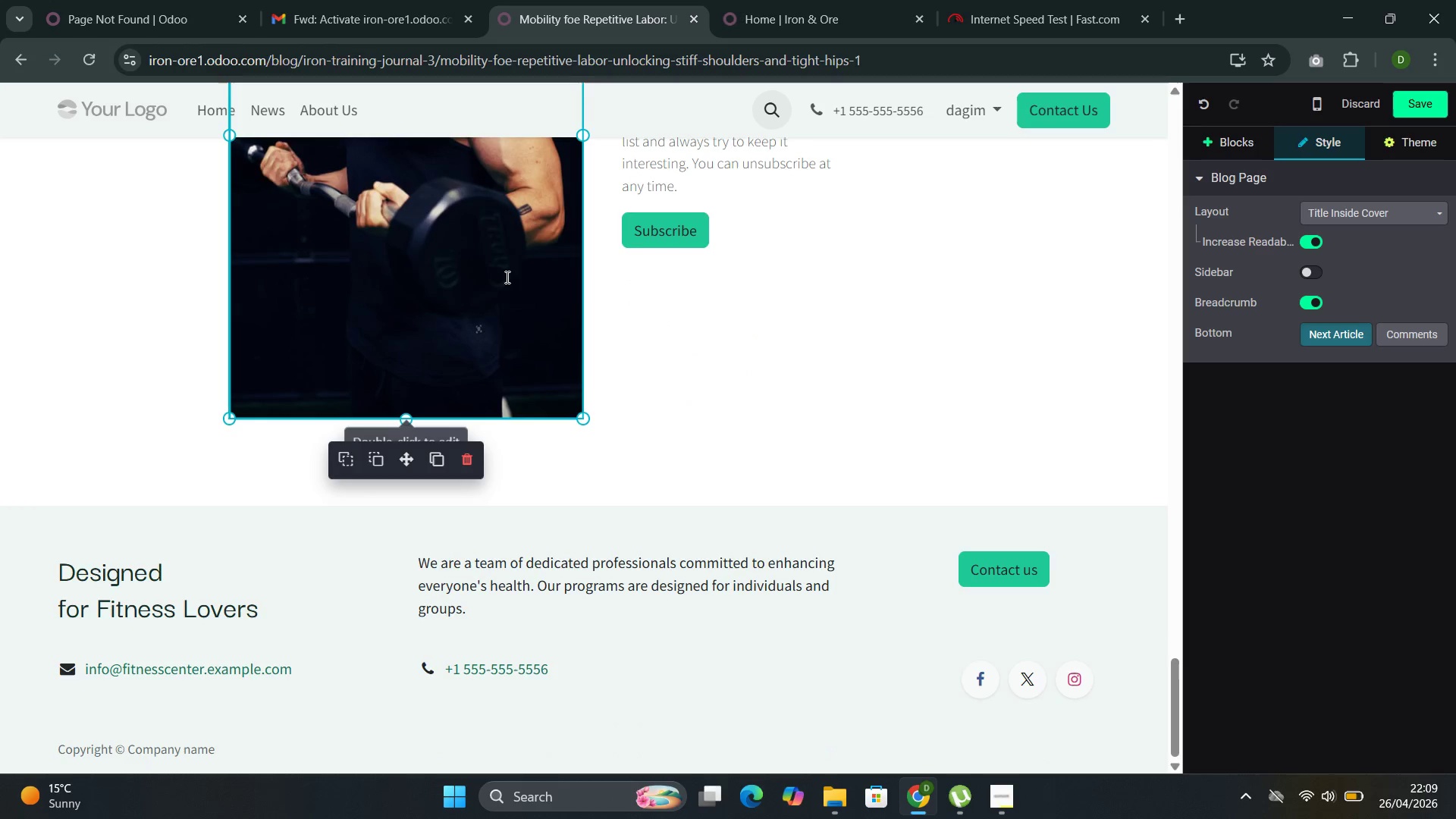 
double_click([506, 277])
 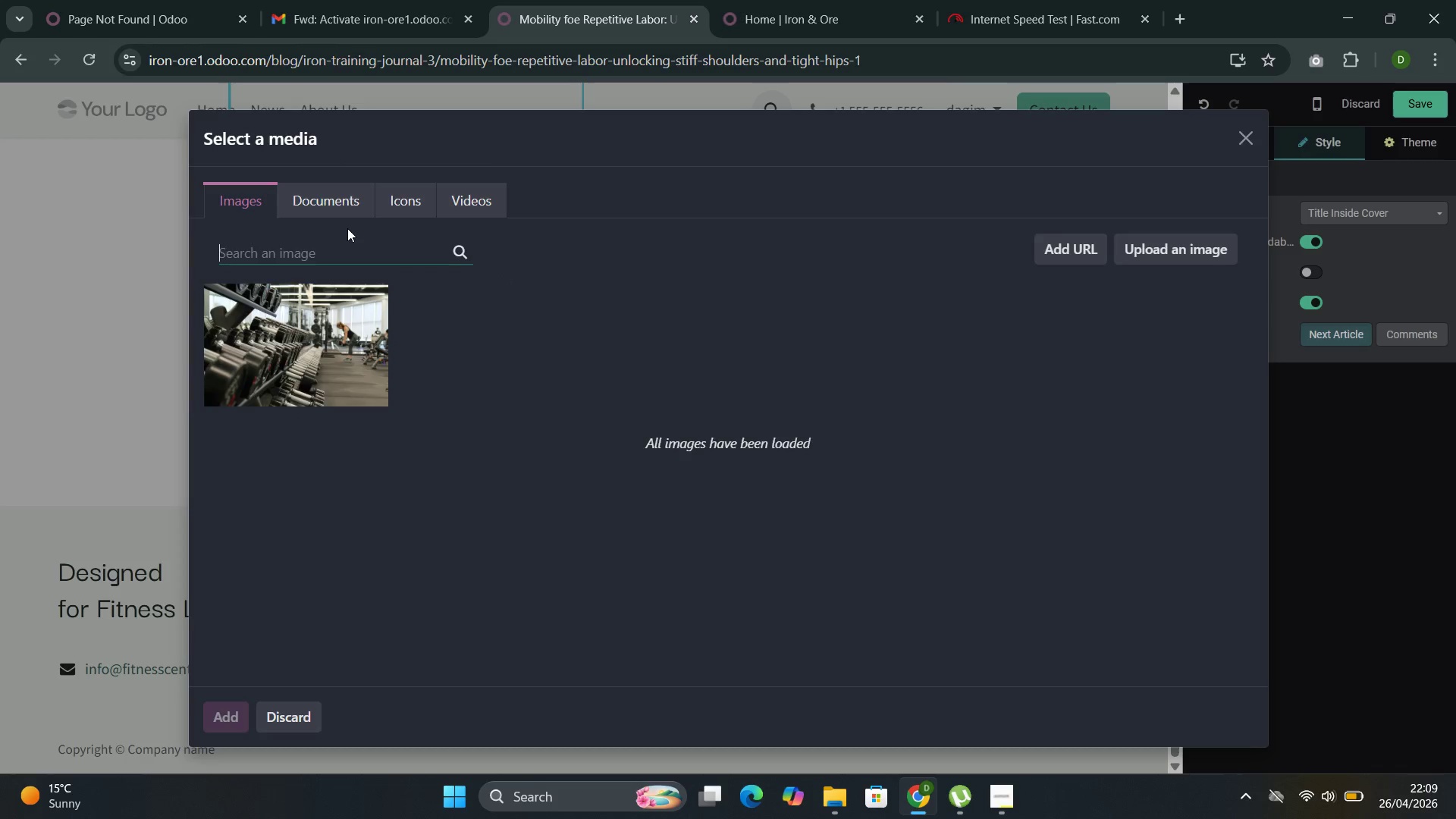 
left_click([347, 245])
 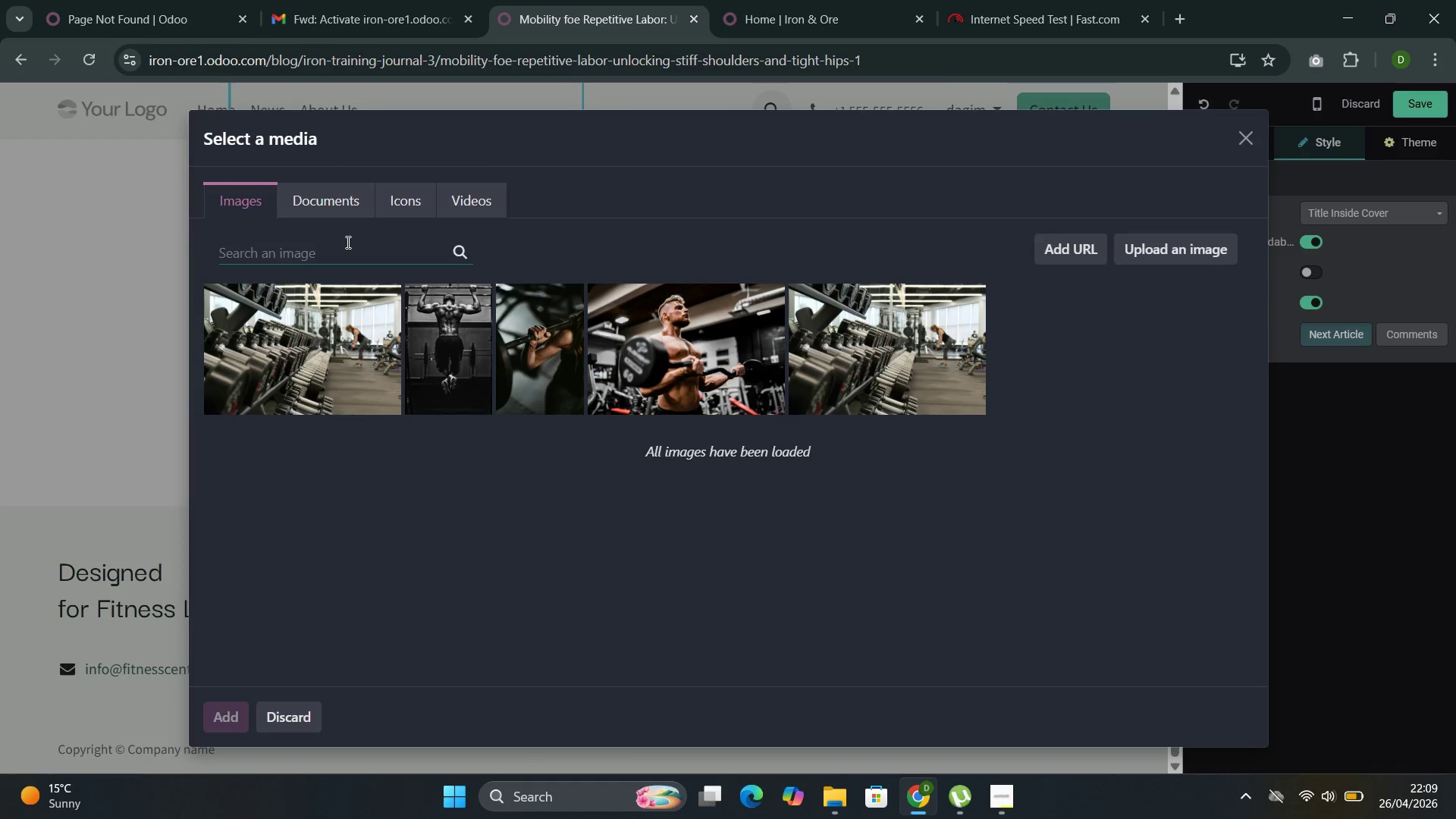 
hold_key(key=G, duration=0.33)
 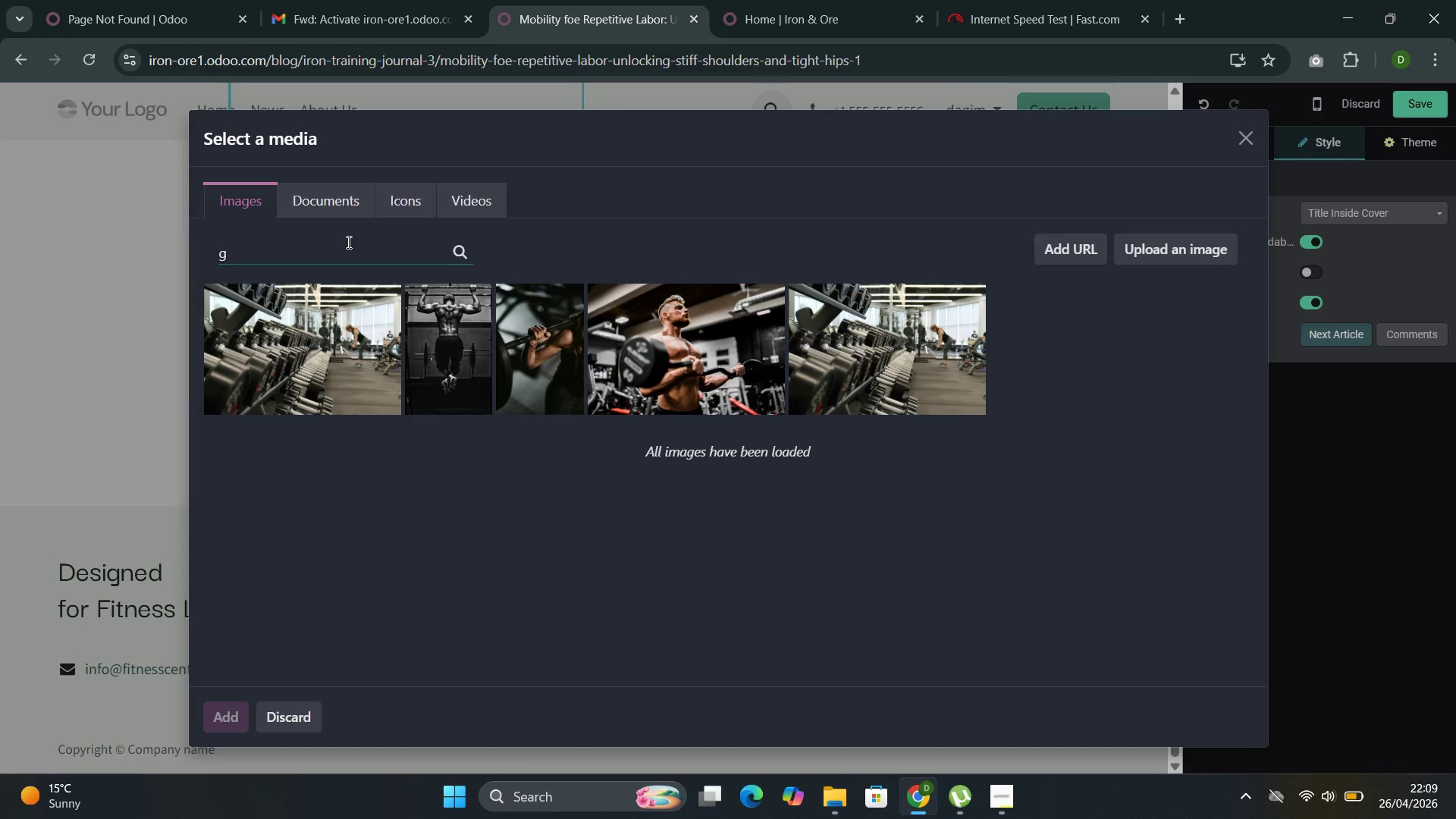 
type(ym)
 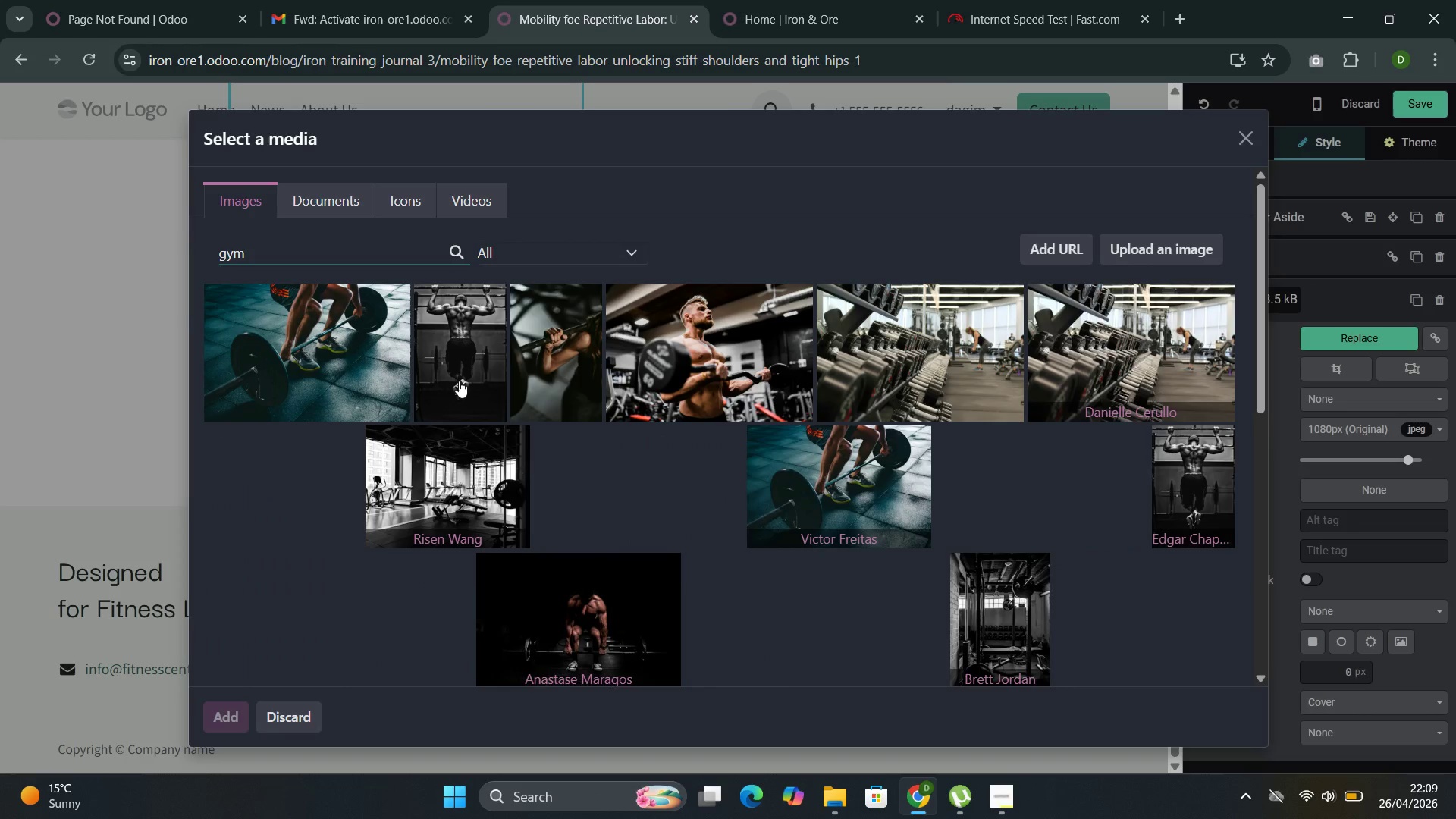 
wait(13.27)
 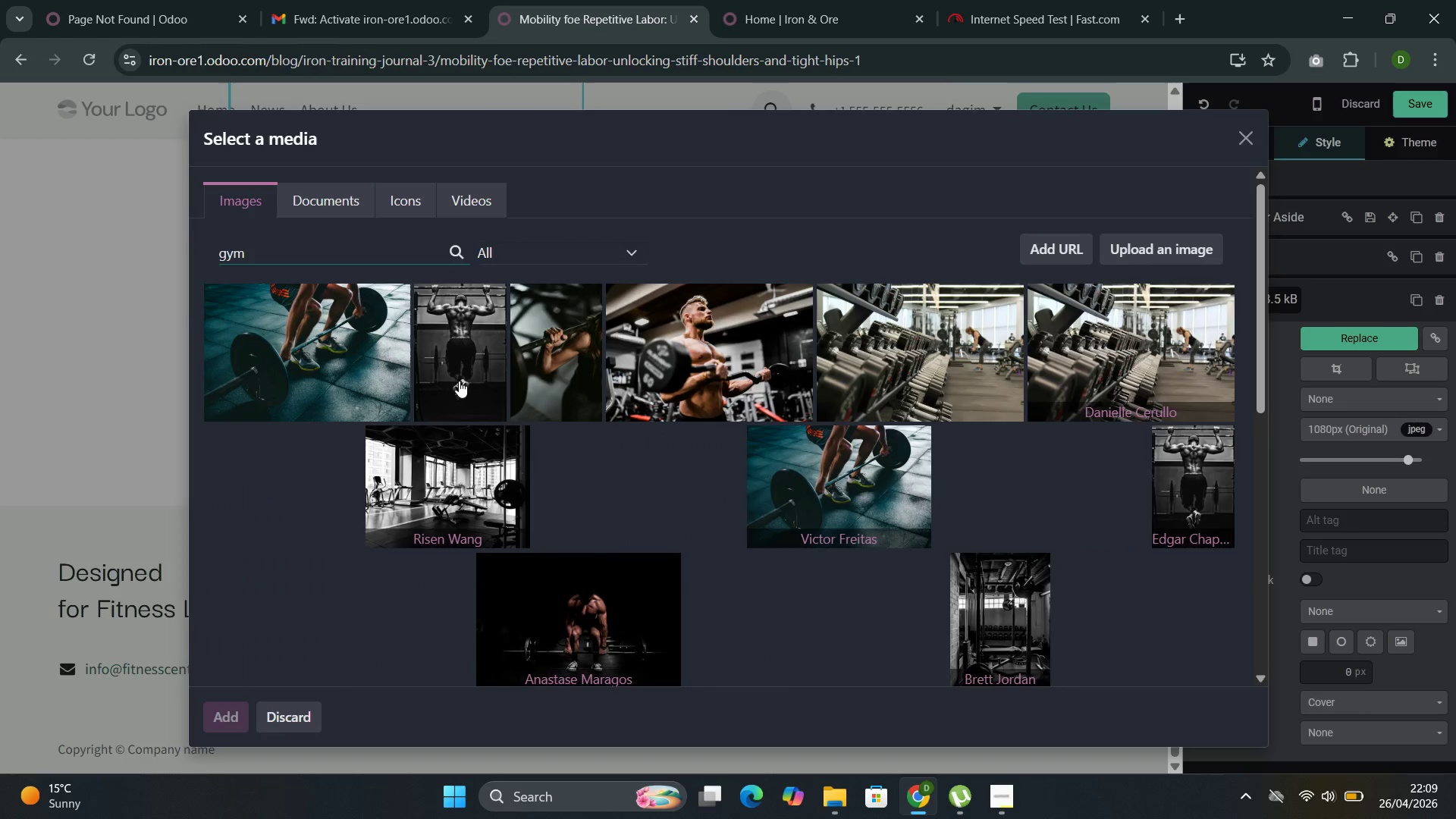 
left_click([883, 371])
 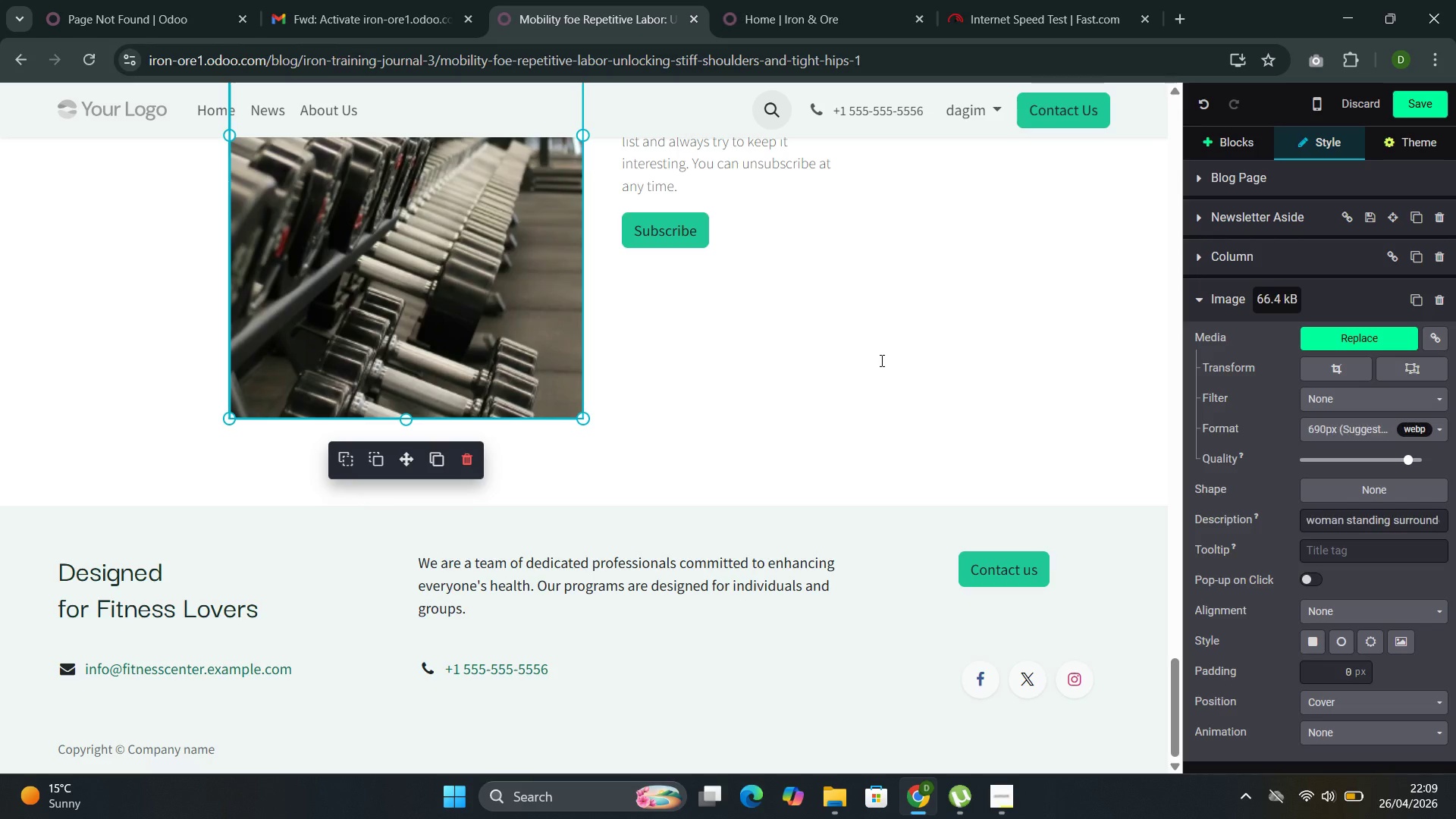 
scroll: coordinate [965, 434], scroll_direction: up, amount: 11.0
 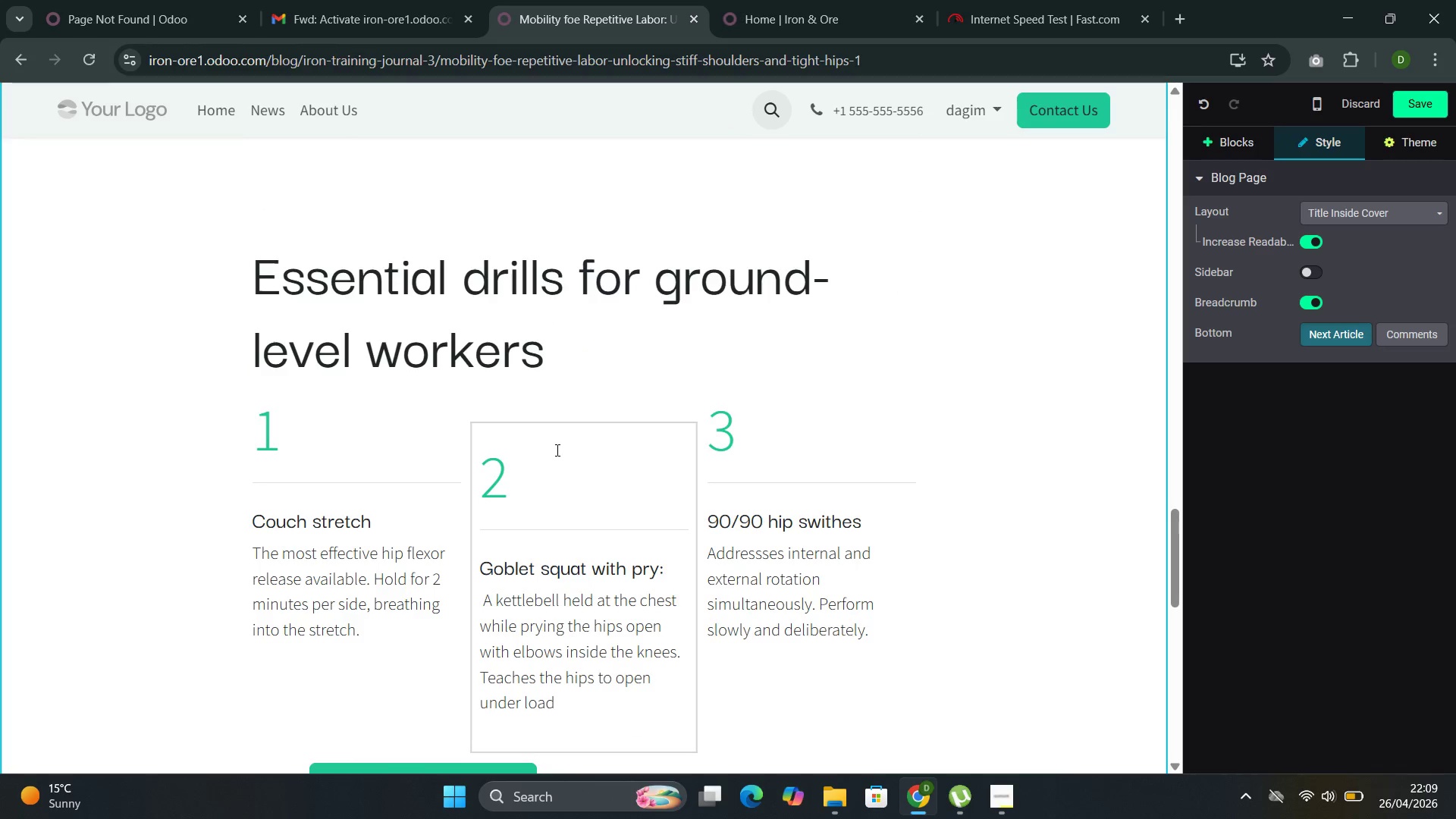 
left_click([541, 494])
 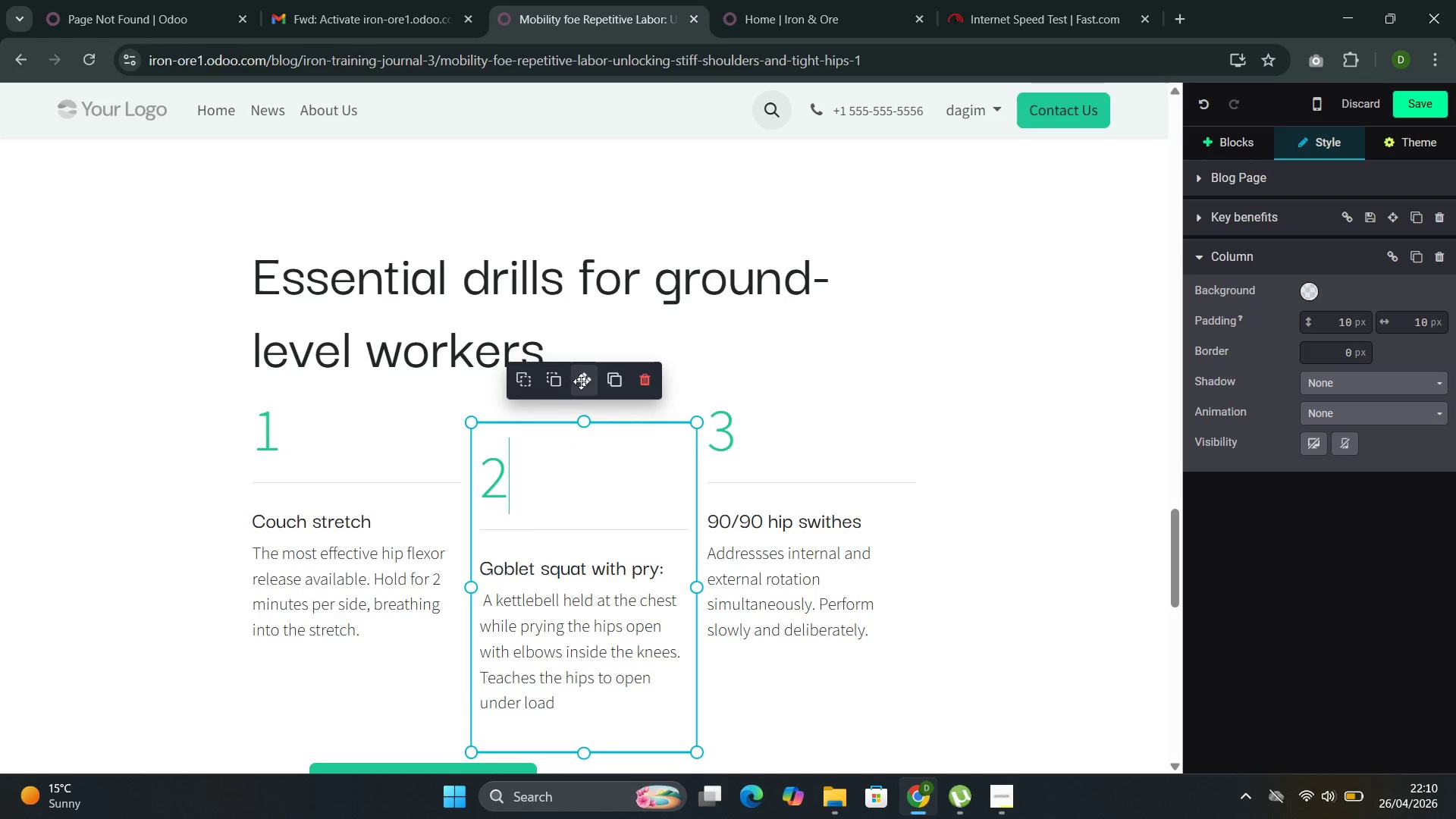 
left_click_drag(start_coordinate=[587, 377], to_coordinate=[585, 369])
 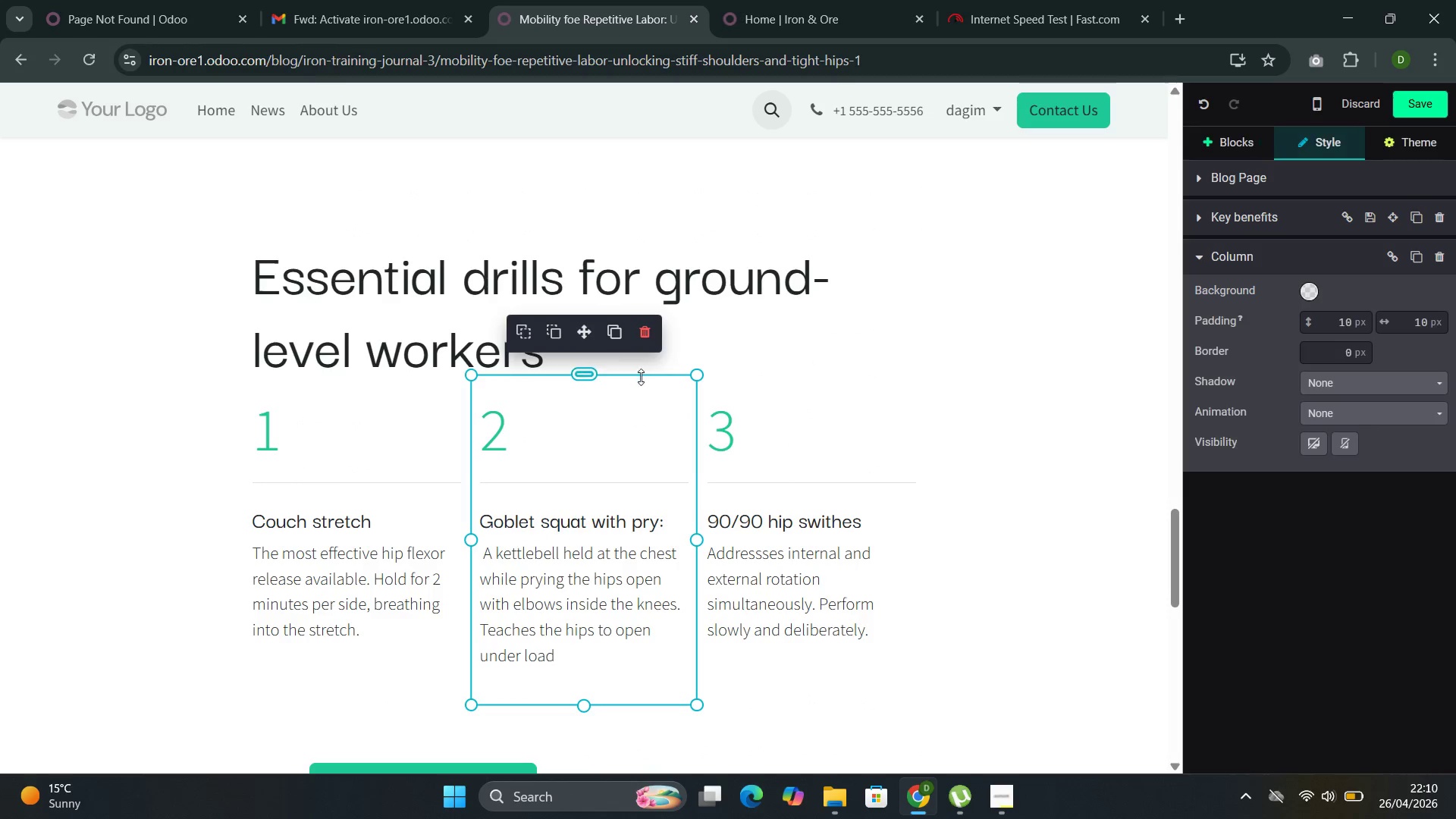 
scroll: coordinate [642, 380], scroll_direction: down, amount: 3.0
 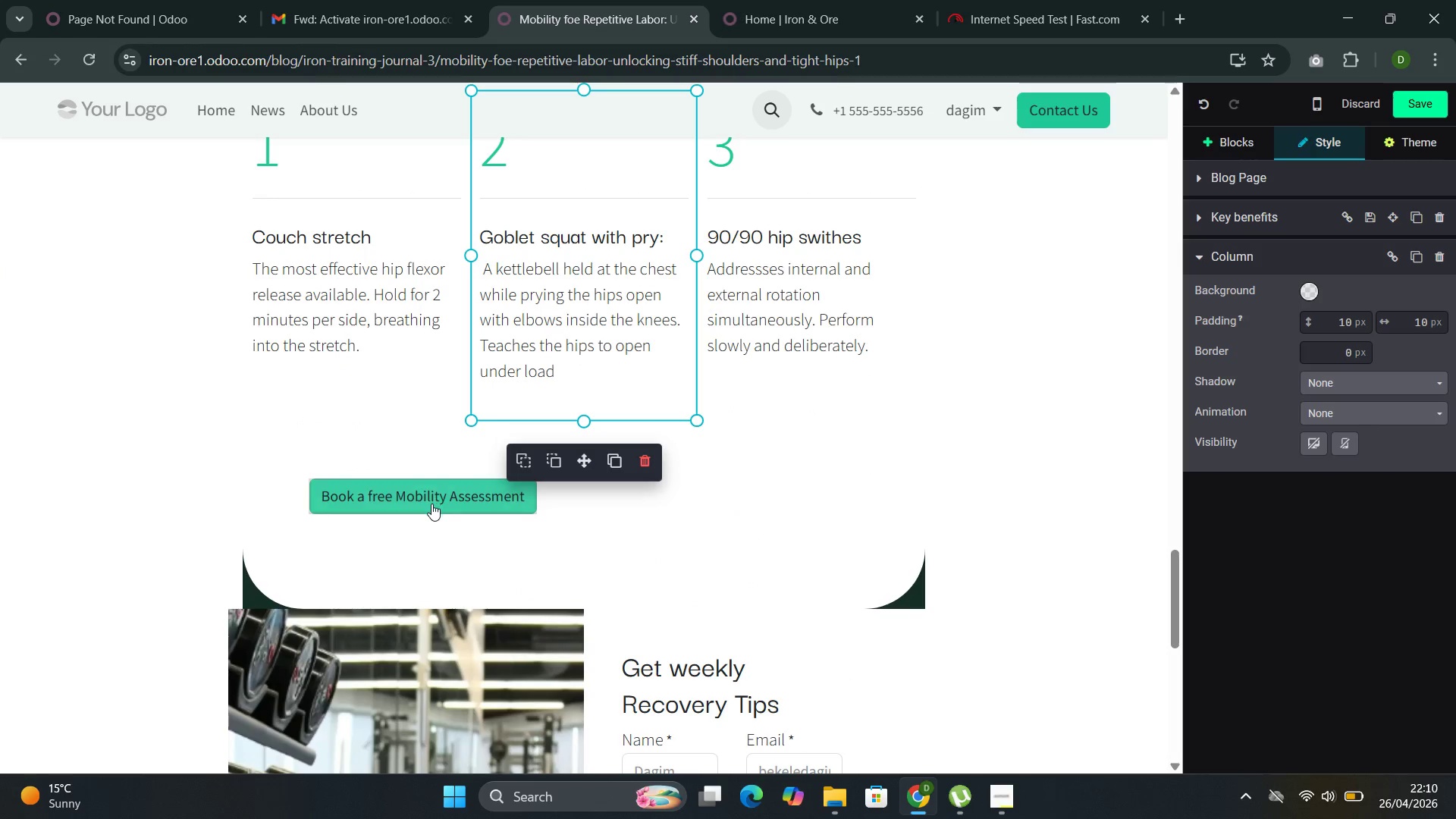 
left_click([431, 504])
 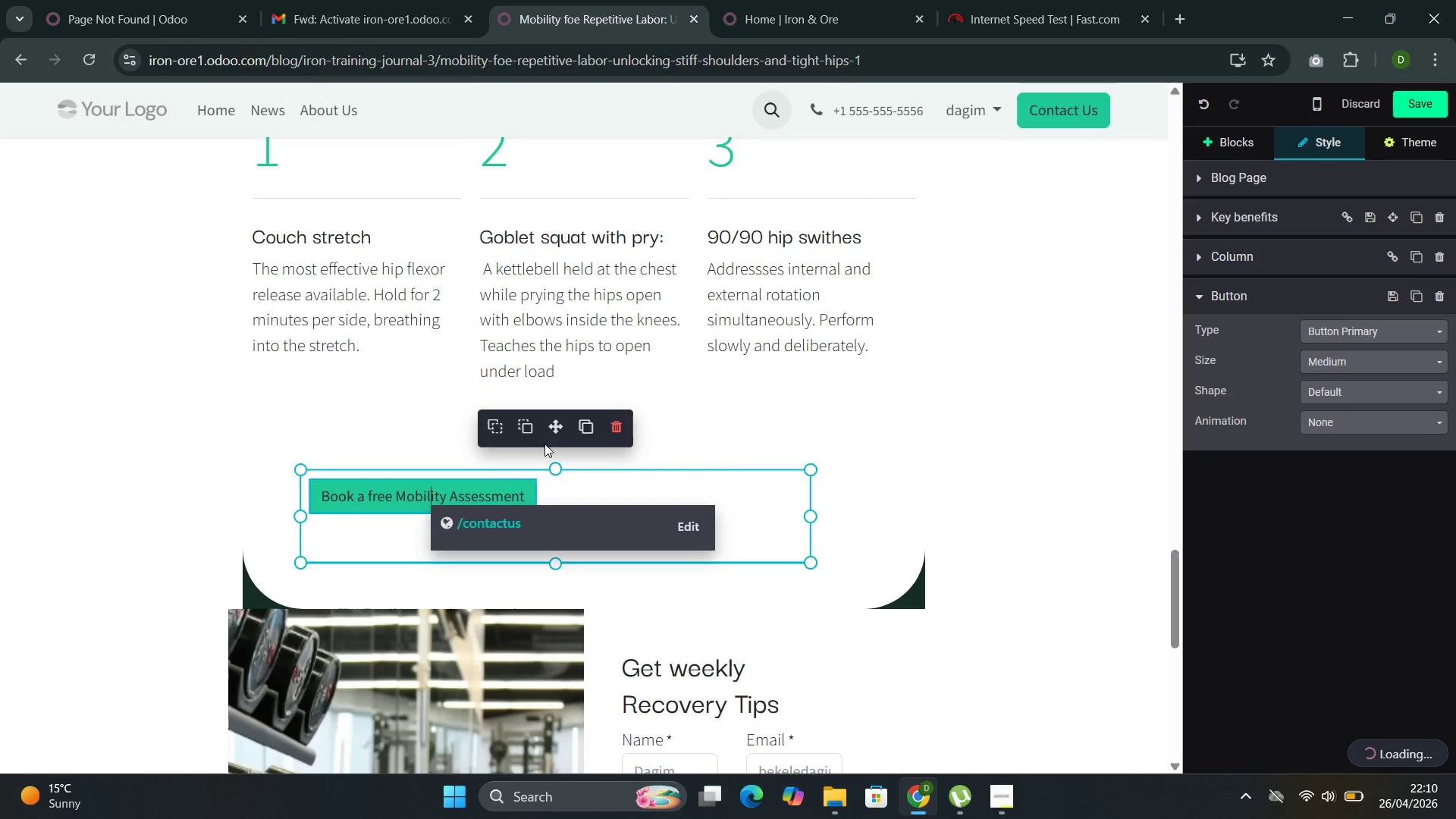 
left_click_drag(start_coordinate=[551, 431], to_coordinate=[500, 434])
 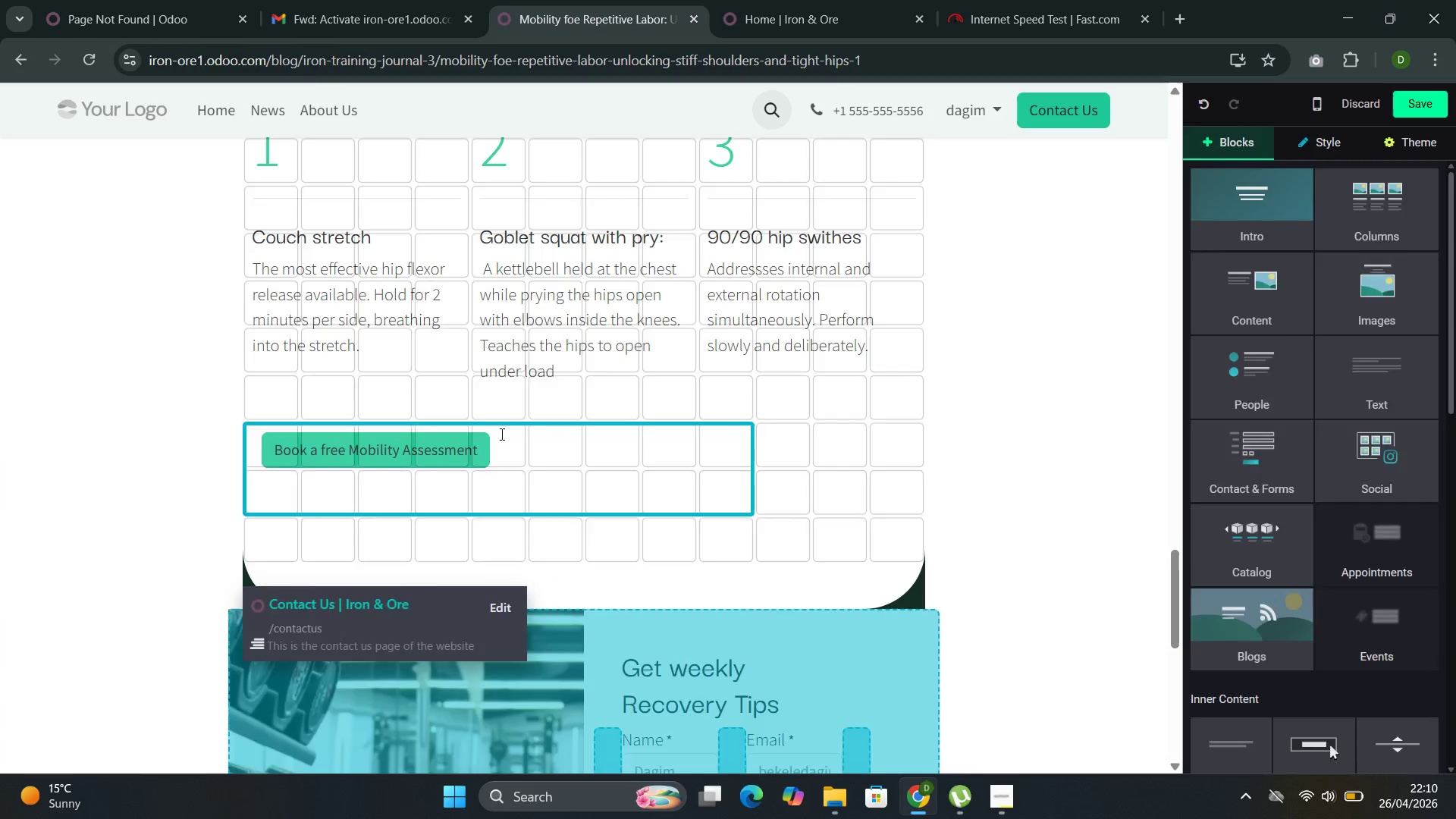 
left_click([500, 434])
 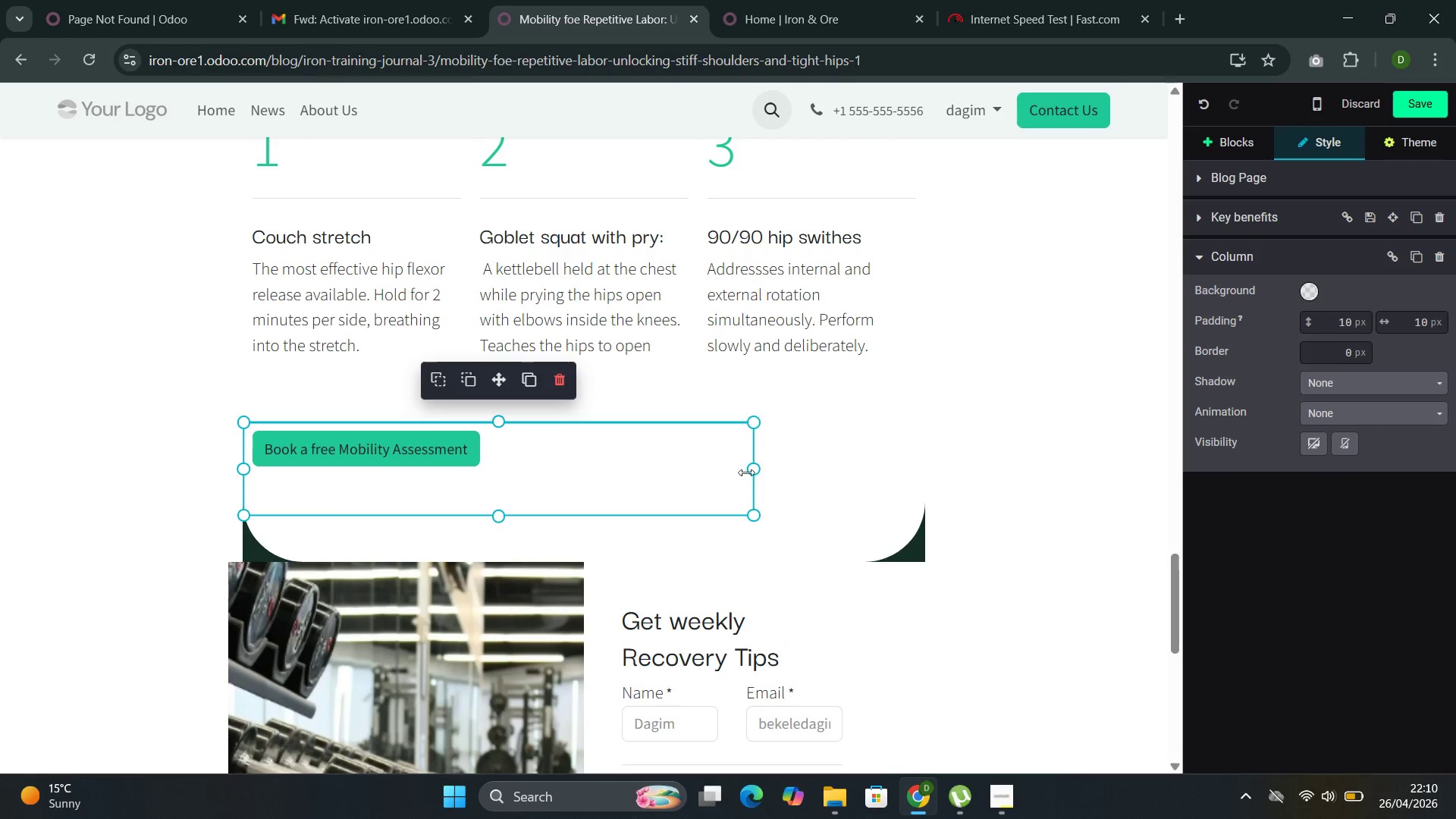 
left_click_drag(start_coordinate=[751, 471], to_coordinate=[939, 485])
 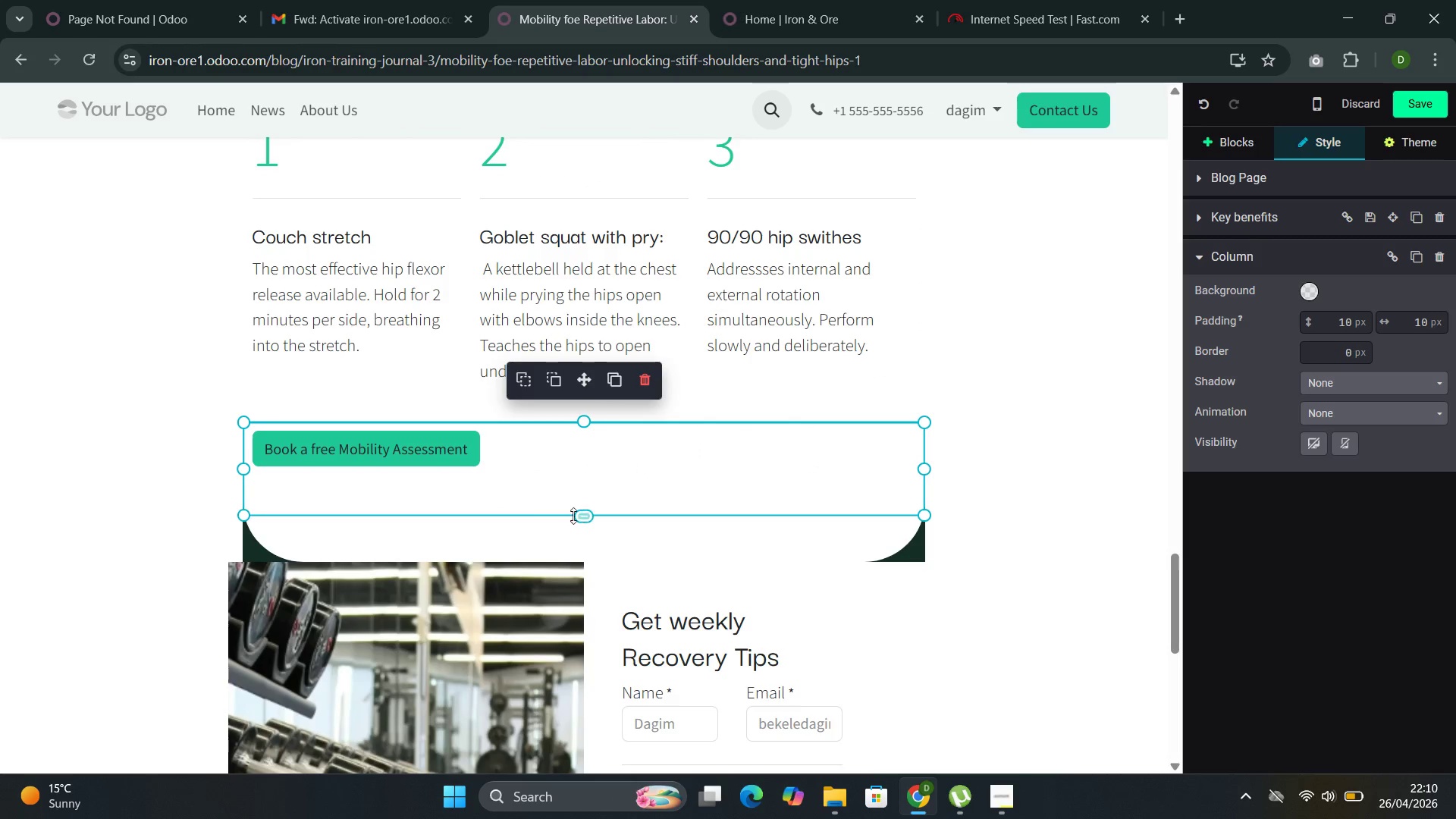 
left_click_drag(start_coordinate=[587, 519], to_coordinate=[582, 482])
 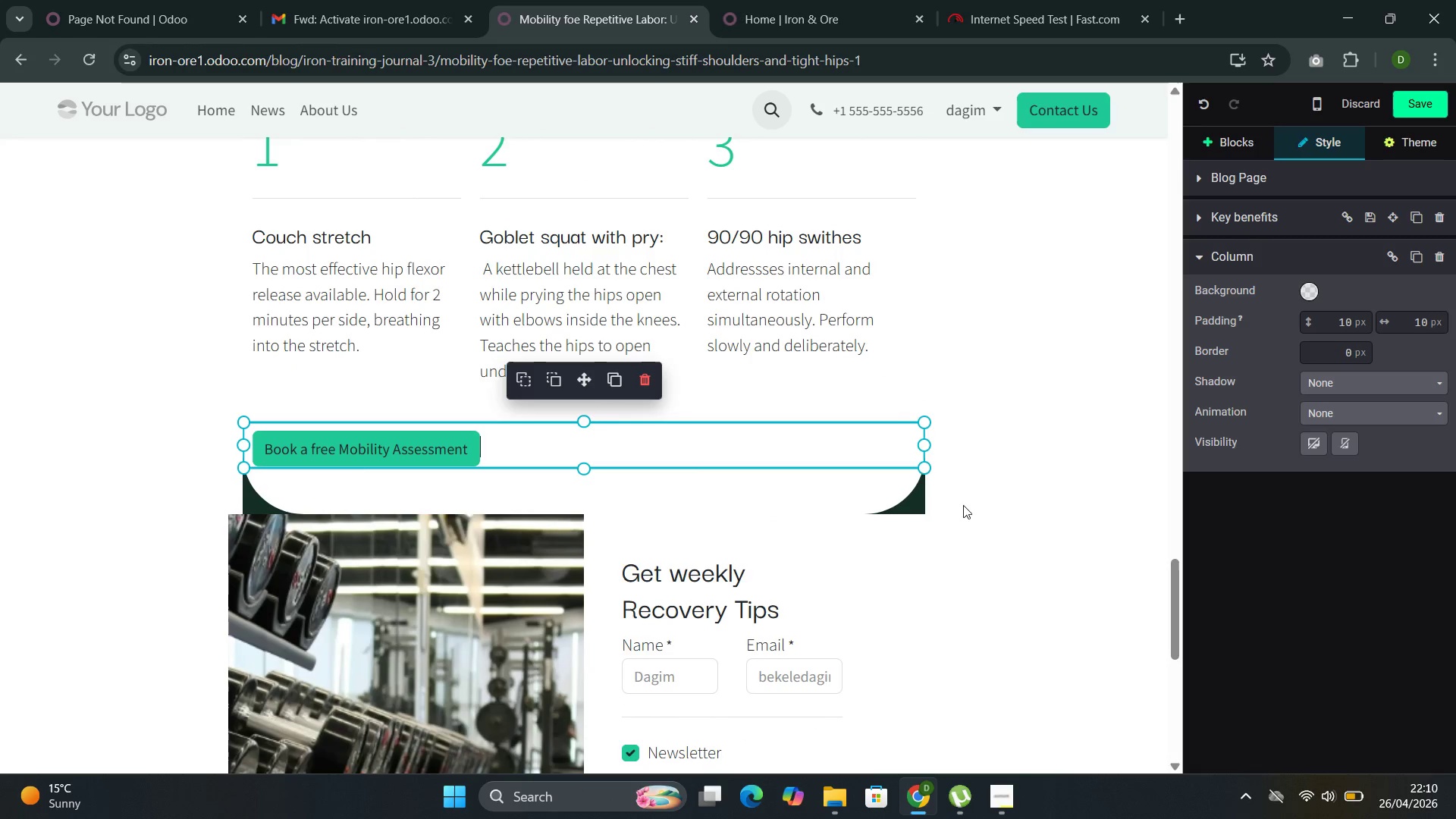 
left_click([977, 488])
 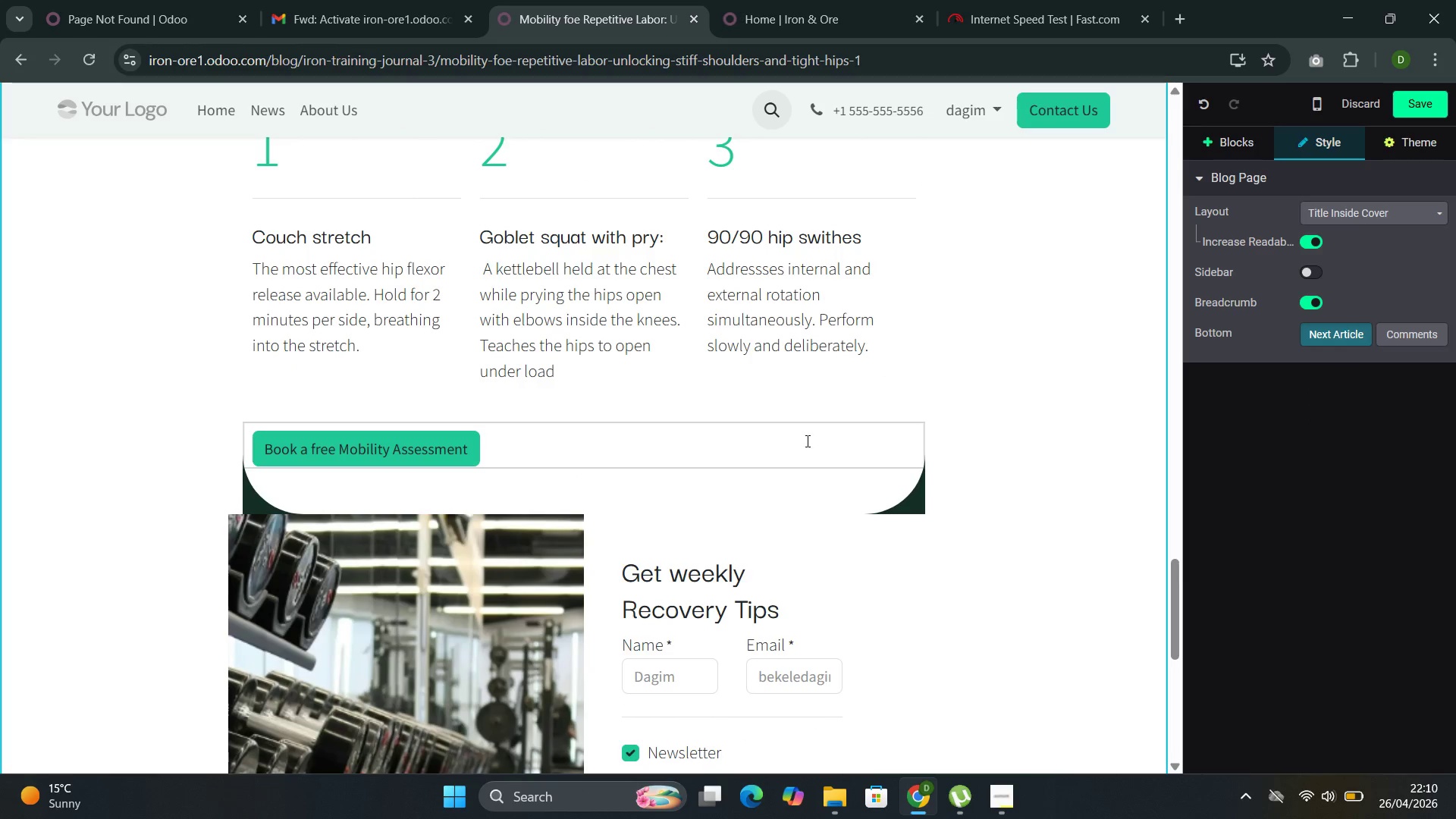 
left_click([748, 434])
 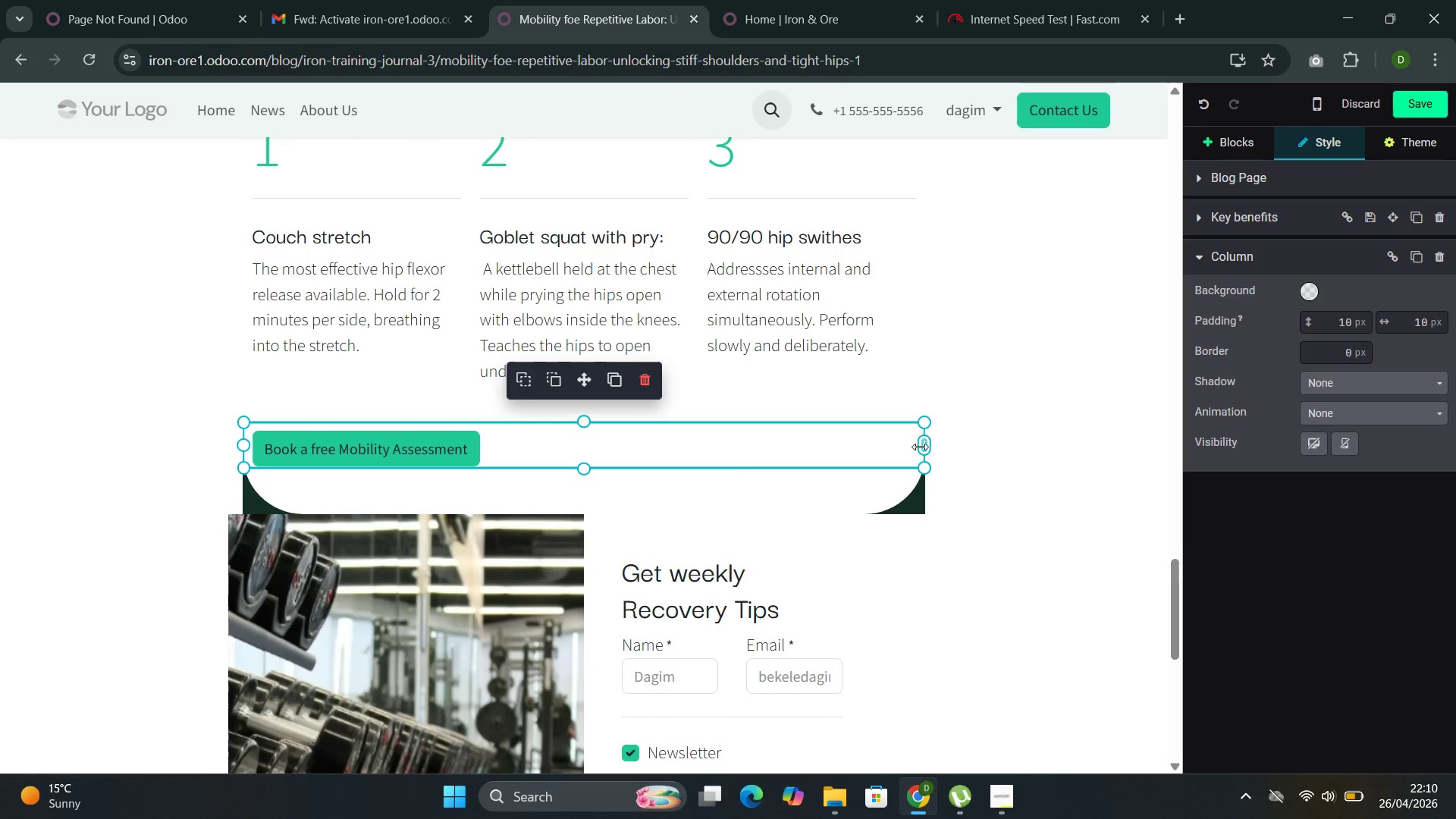 
left_click_drag(start_coordinate=[923, 446], to_coordinate=[805, 457])
 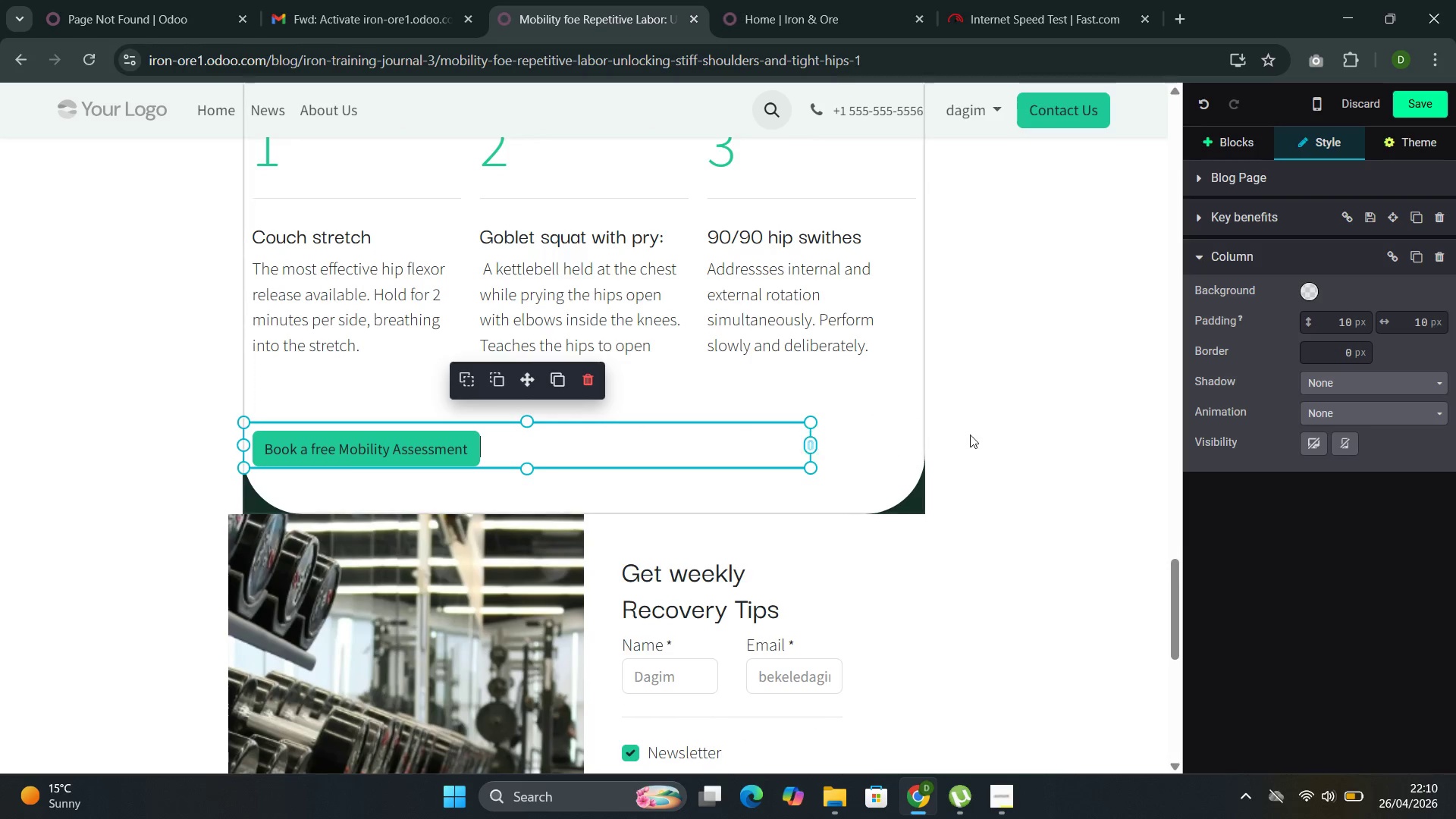 
left_click([991, 431])
 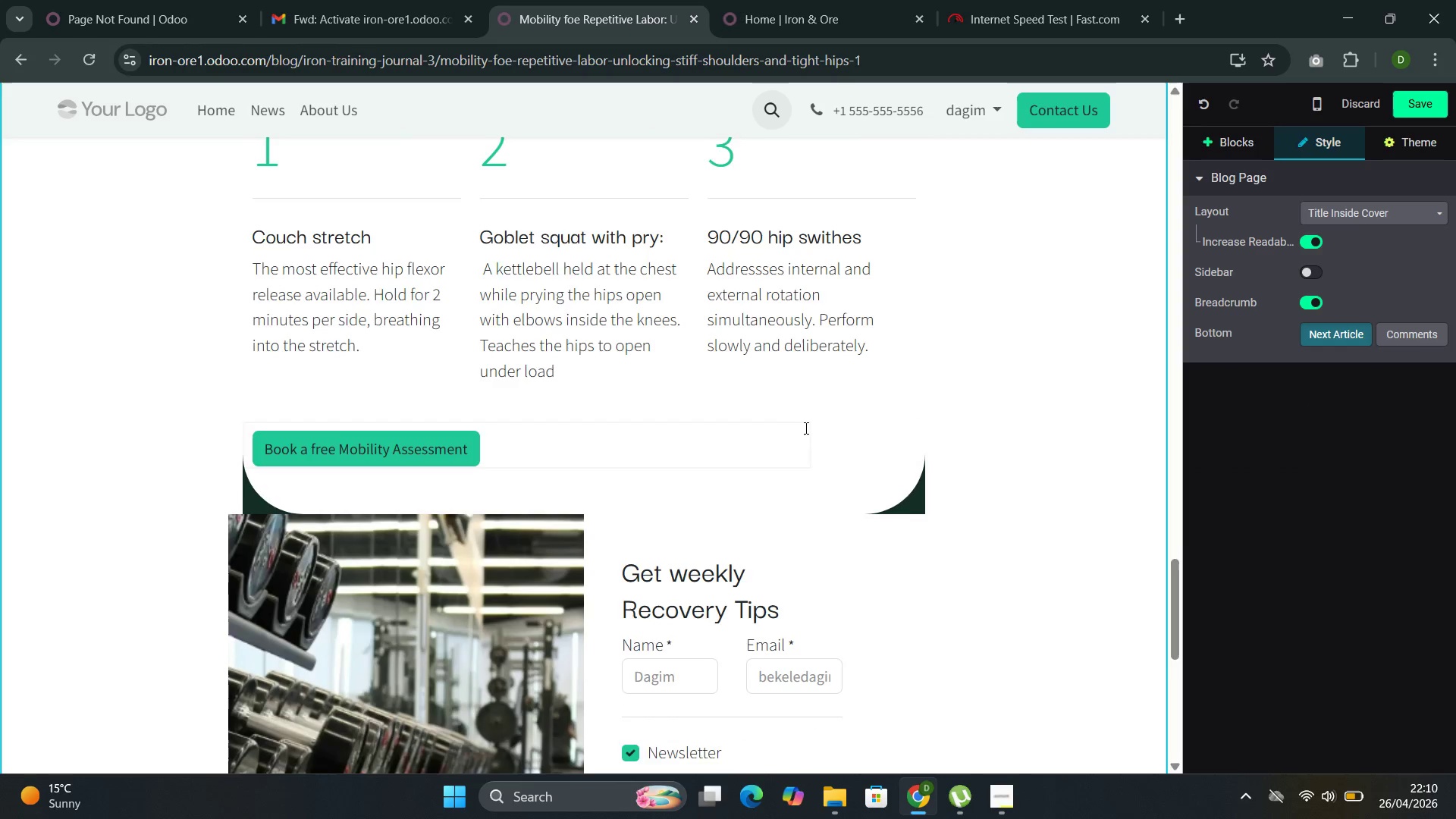 
scroll: coordinate [793, 413], scroll_direction: up, amount: 6.0
 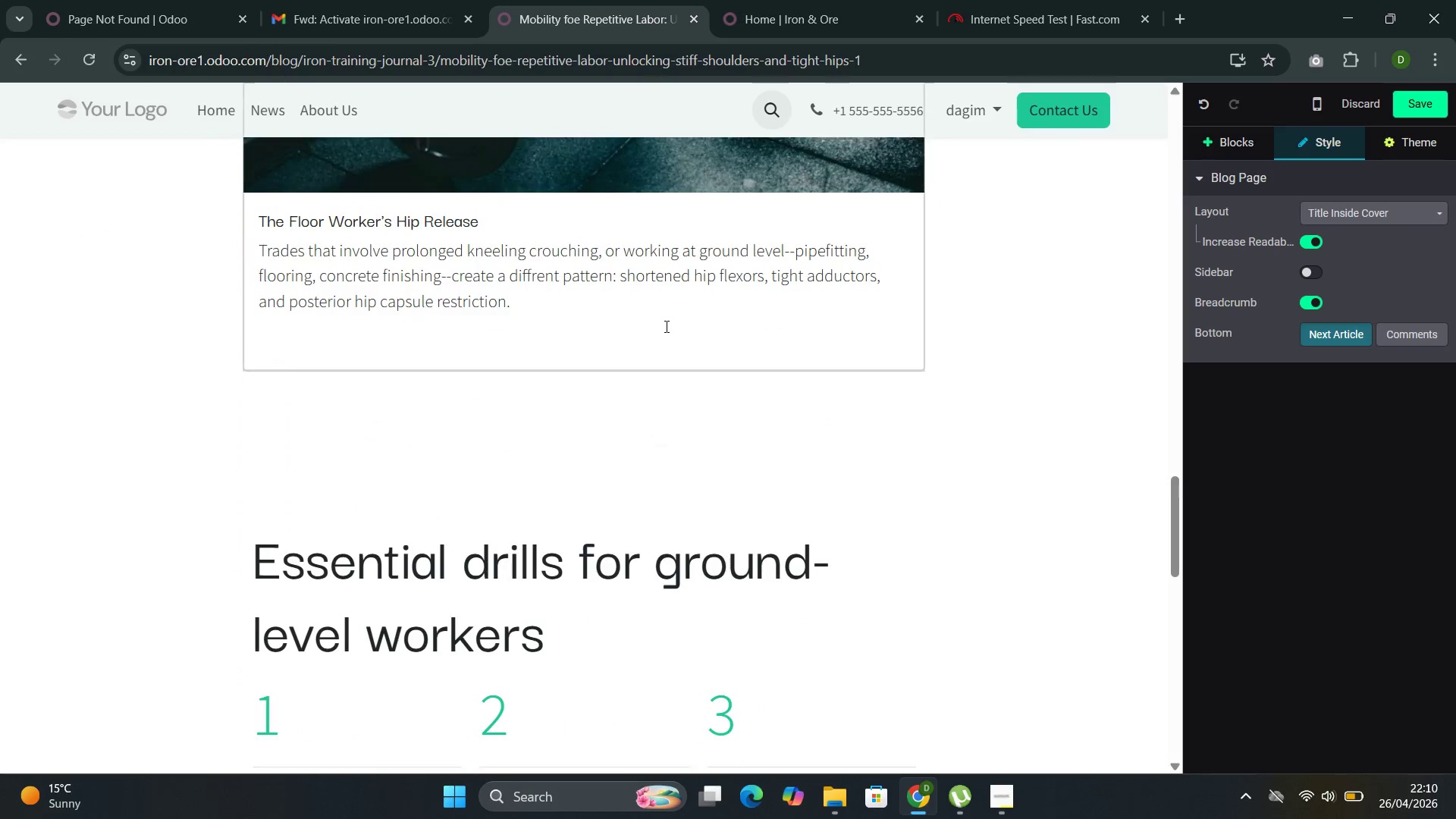 
left_click([665, 326])
 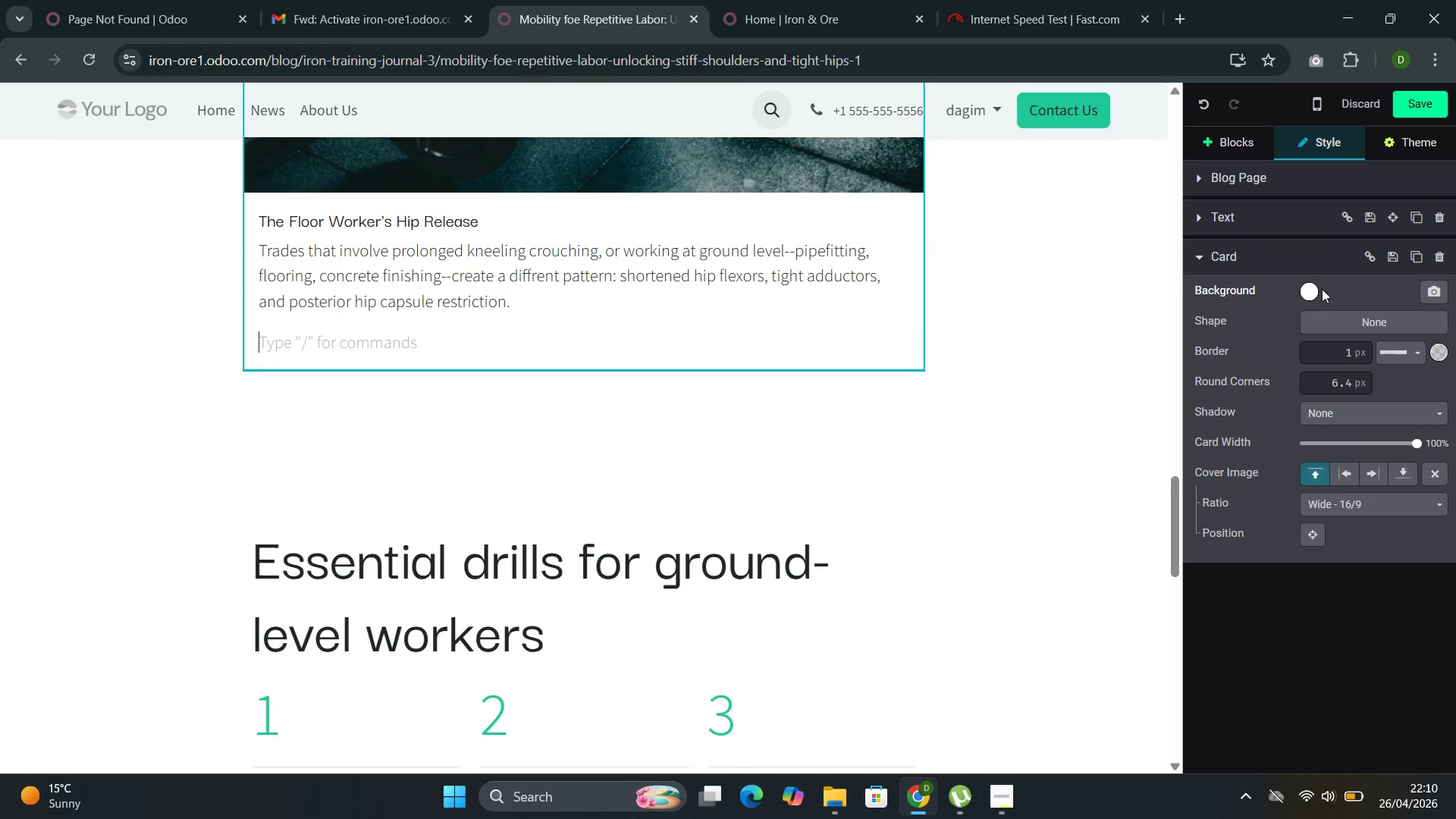 
left_click([1298, 293])
 